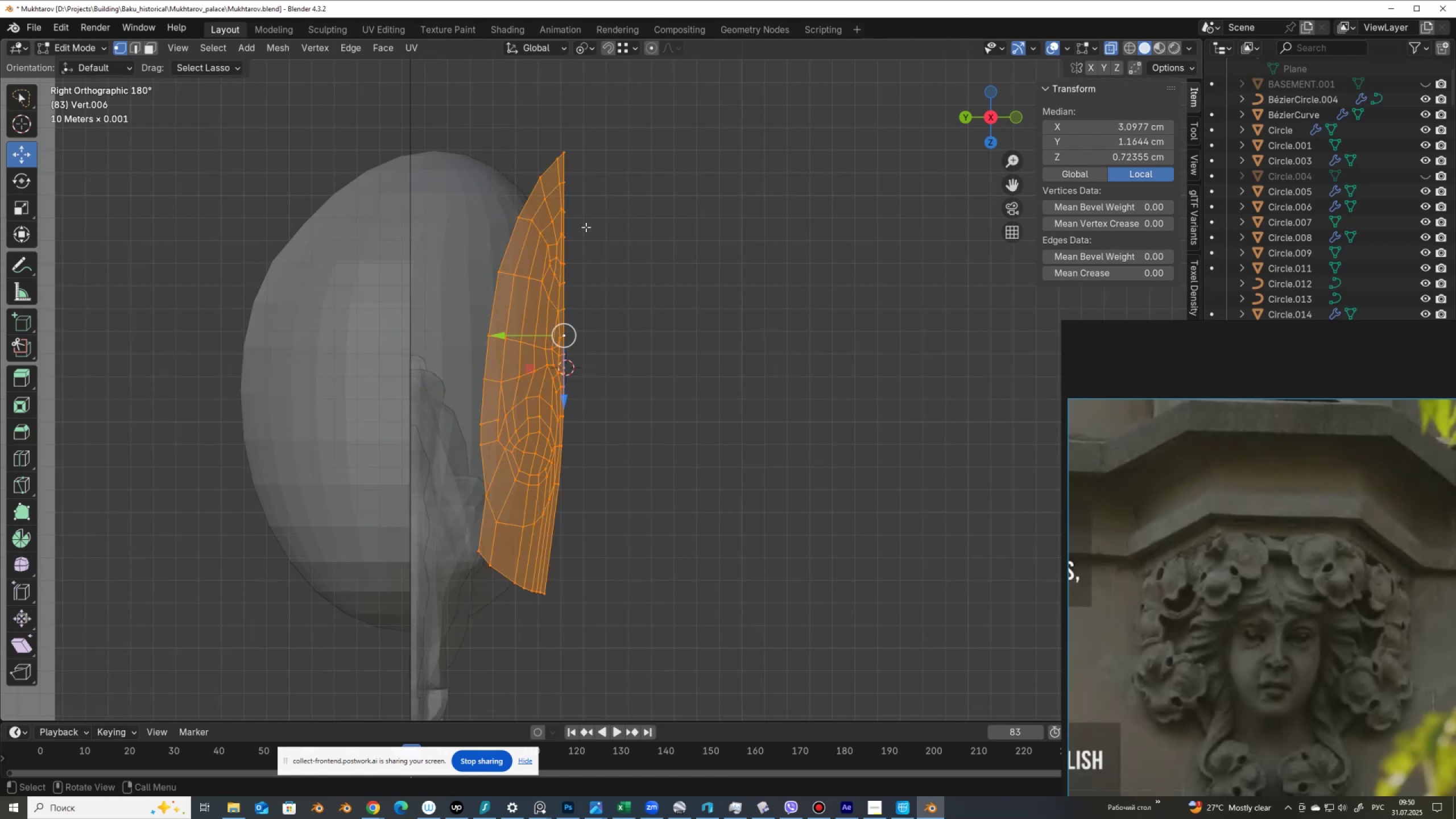 
key(Control+ControlLeft)
 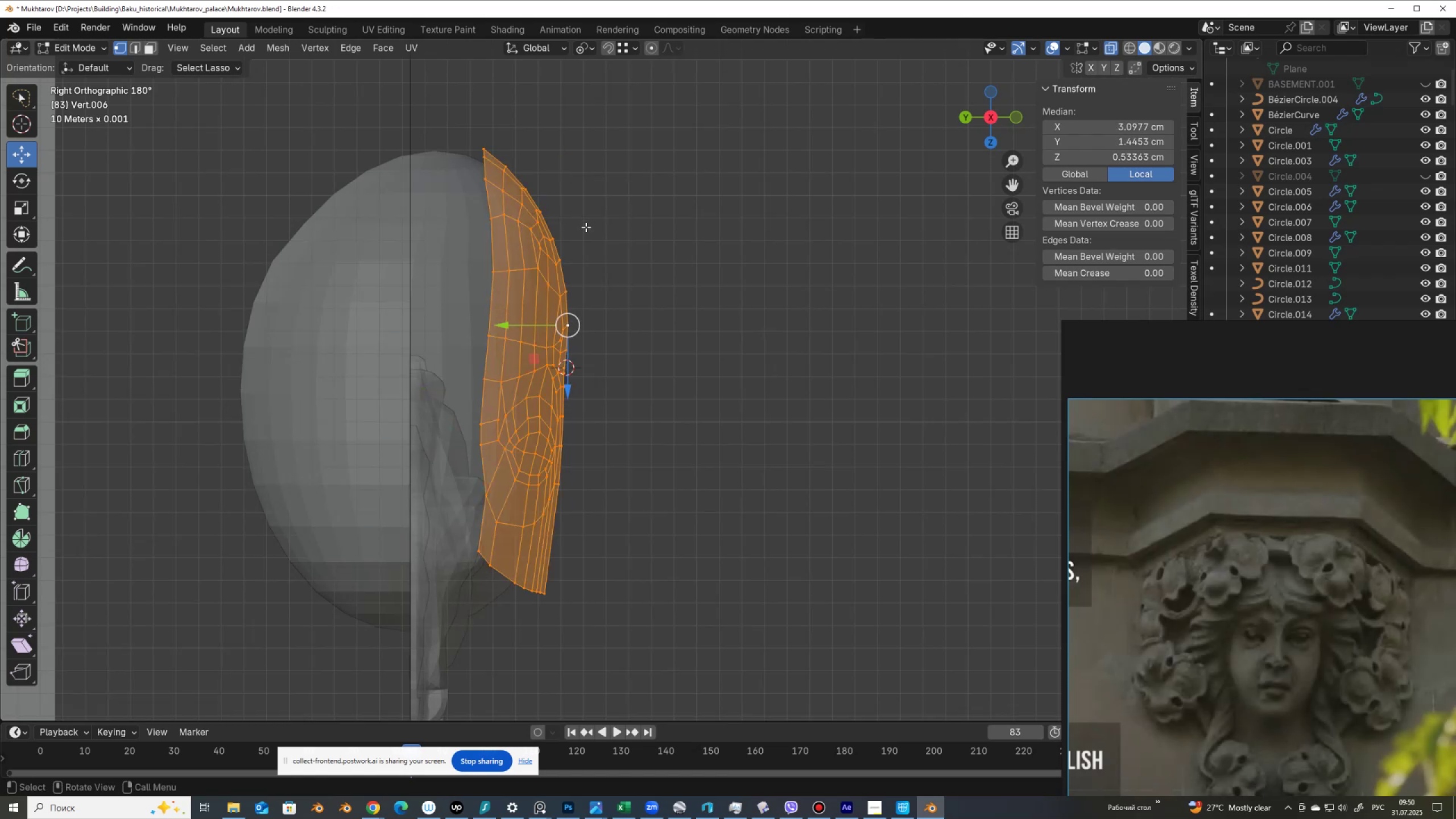 
key(Control+Shift+ShiftLeft)
 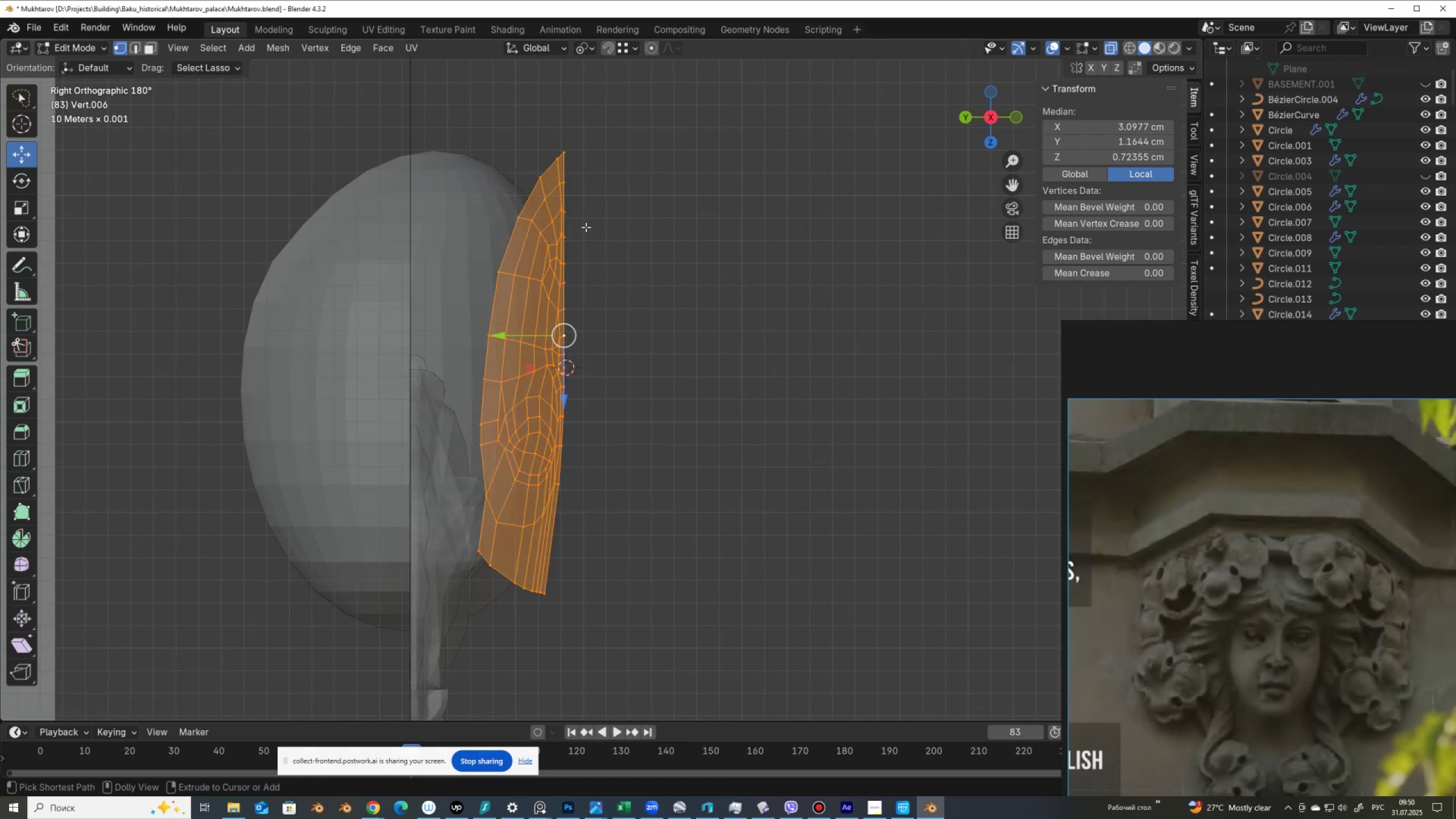 
key(Control+Shift+Z)
 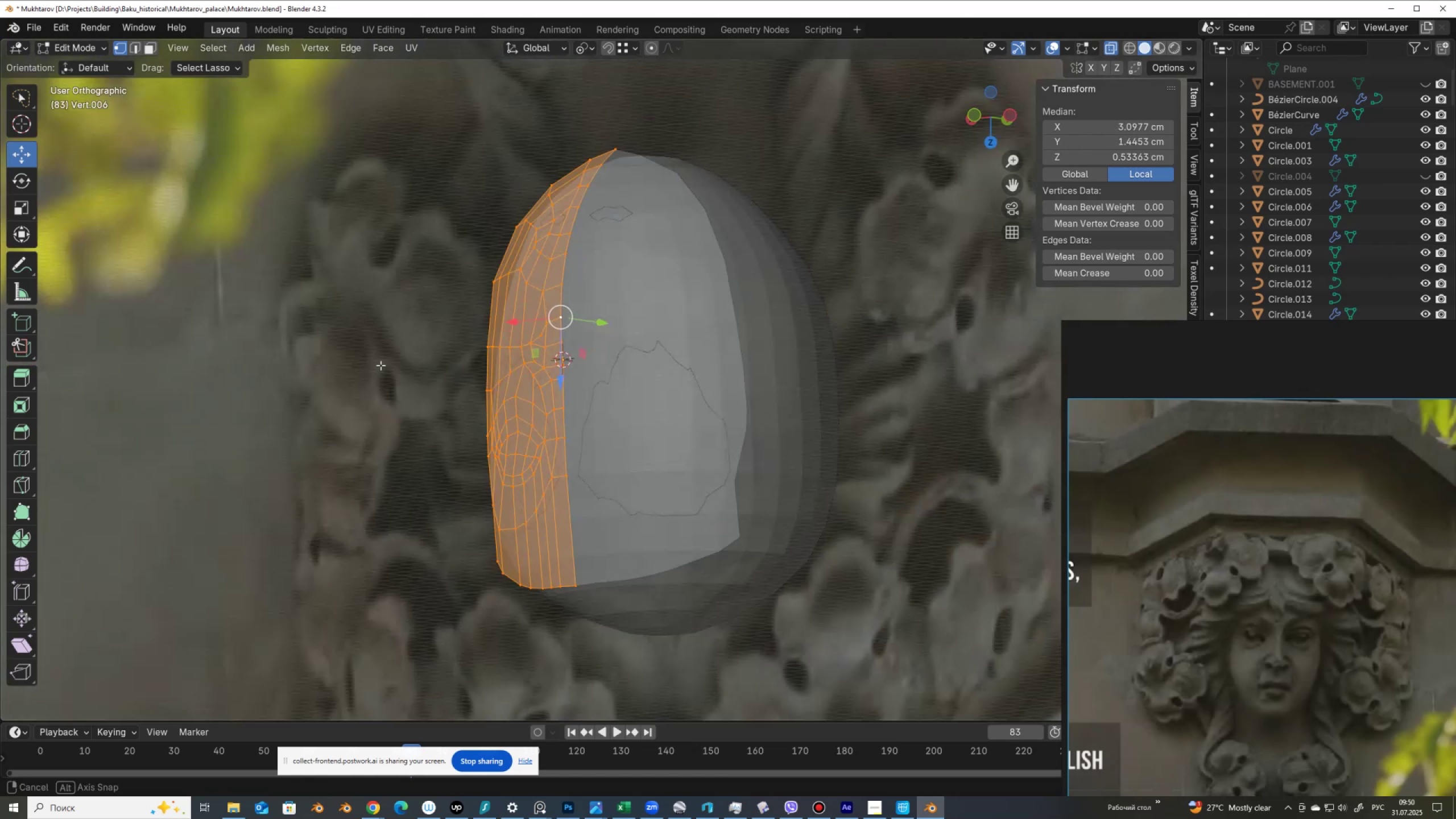 
scroll: coordinate [657, 244], scroll_direction: down, amount: 2.0
 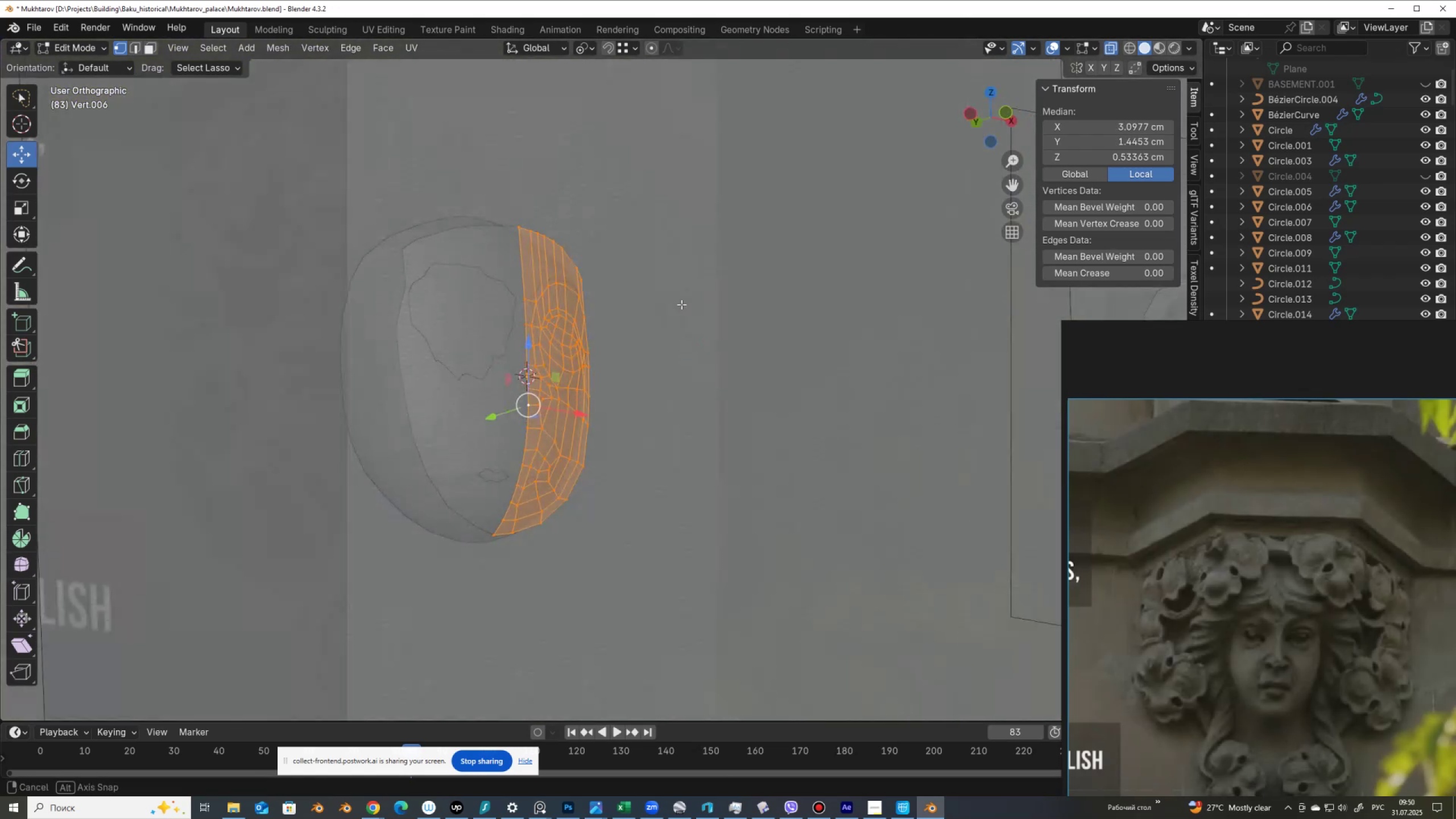 
hold_key(key=AltLeft, duration=0.49)
 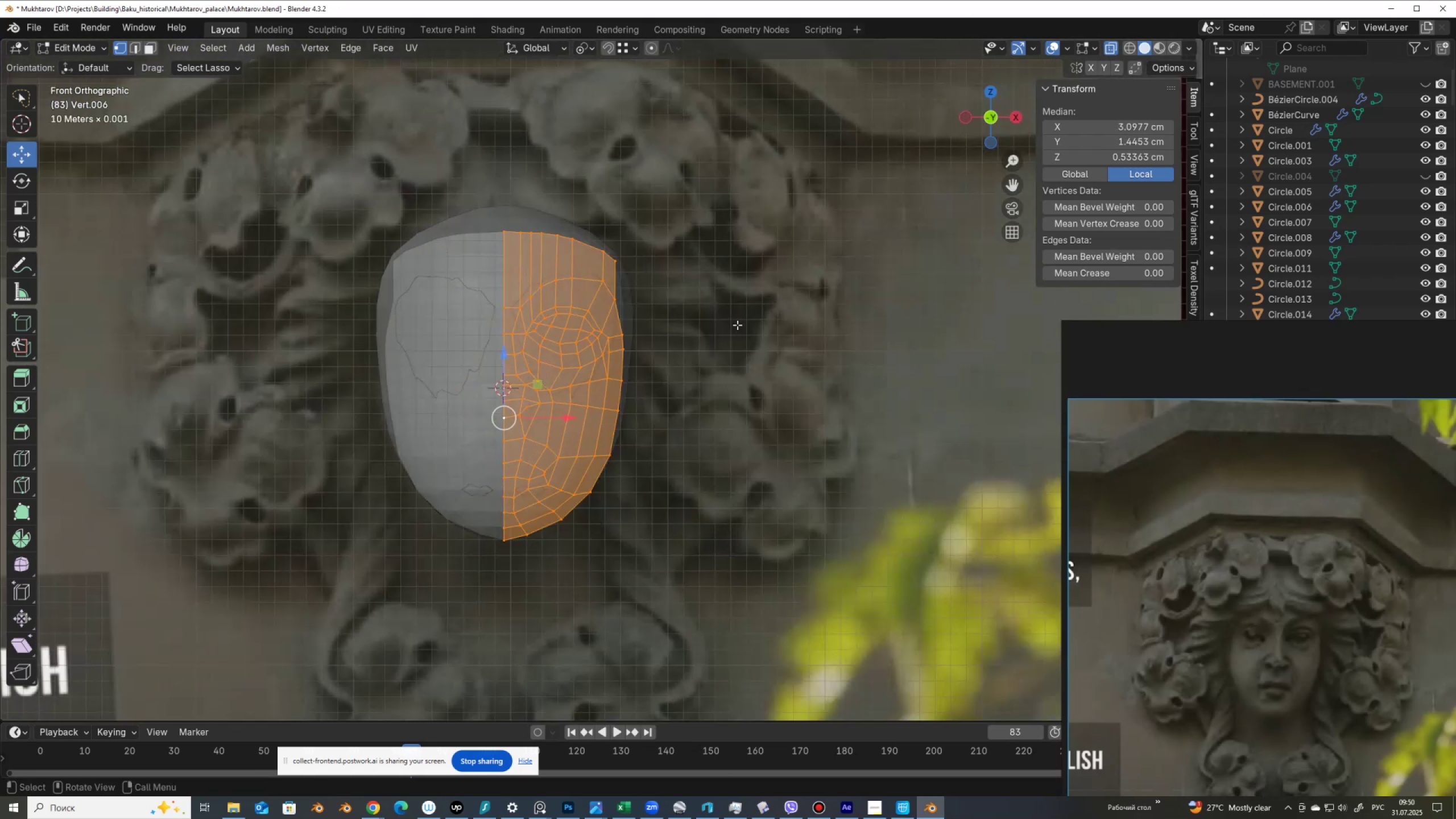 
scroll: coordinate [737, 325], scroll_direction: up, amount: 2.0
 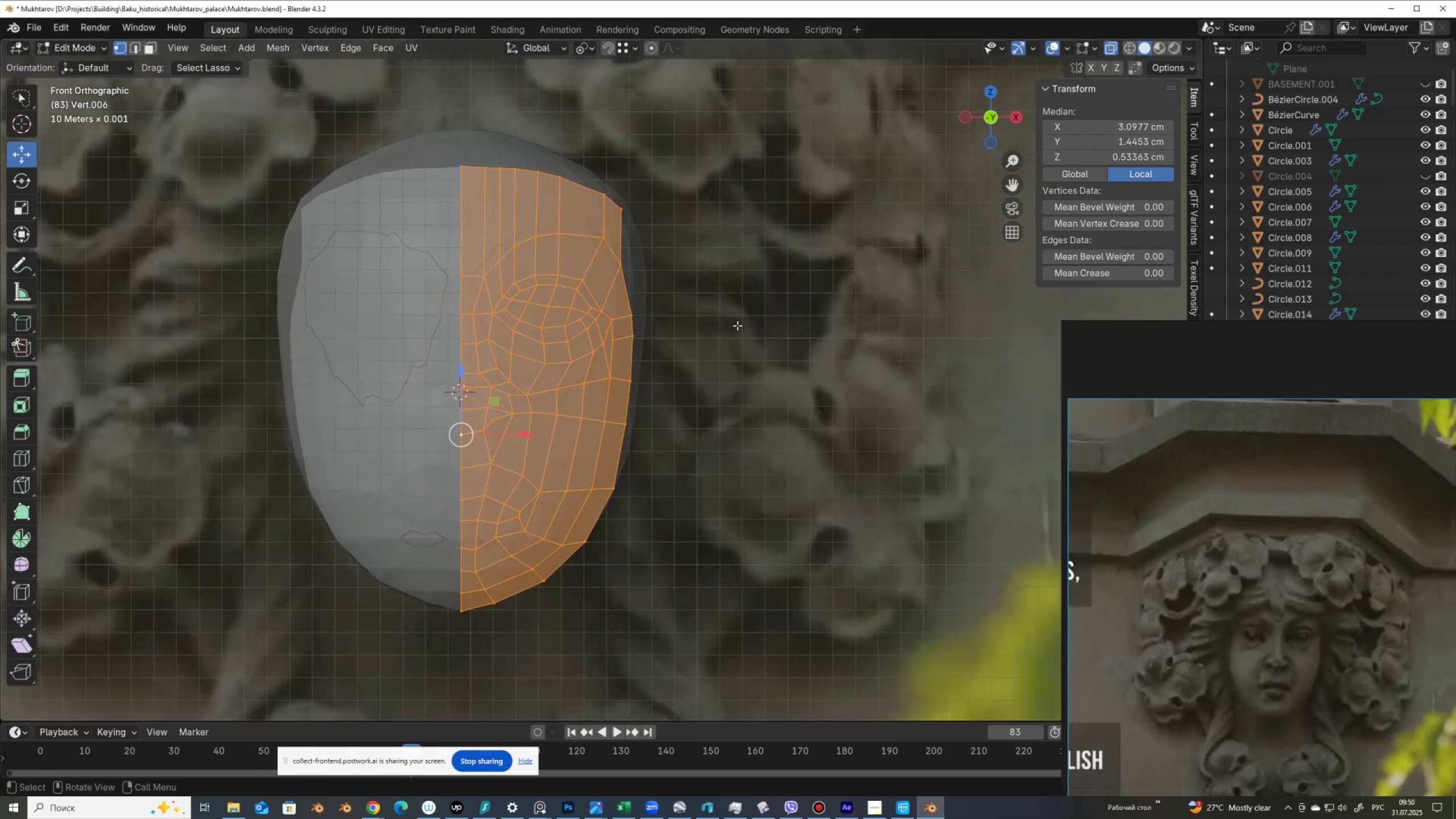 
key(Tab)
 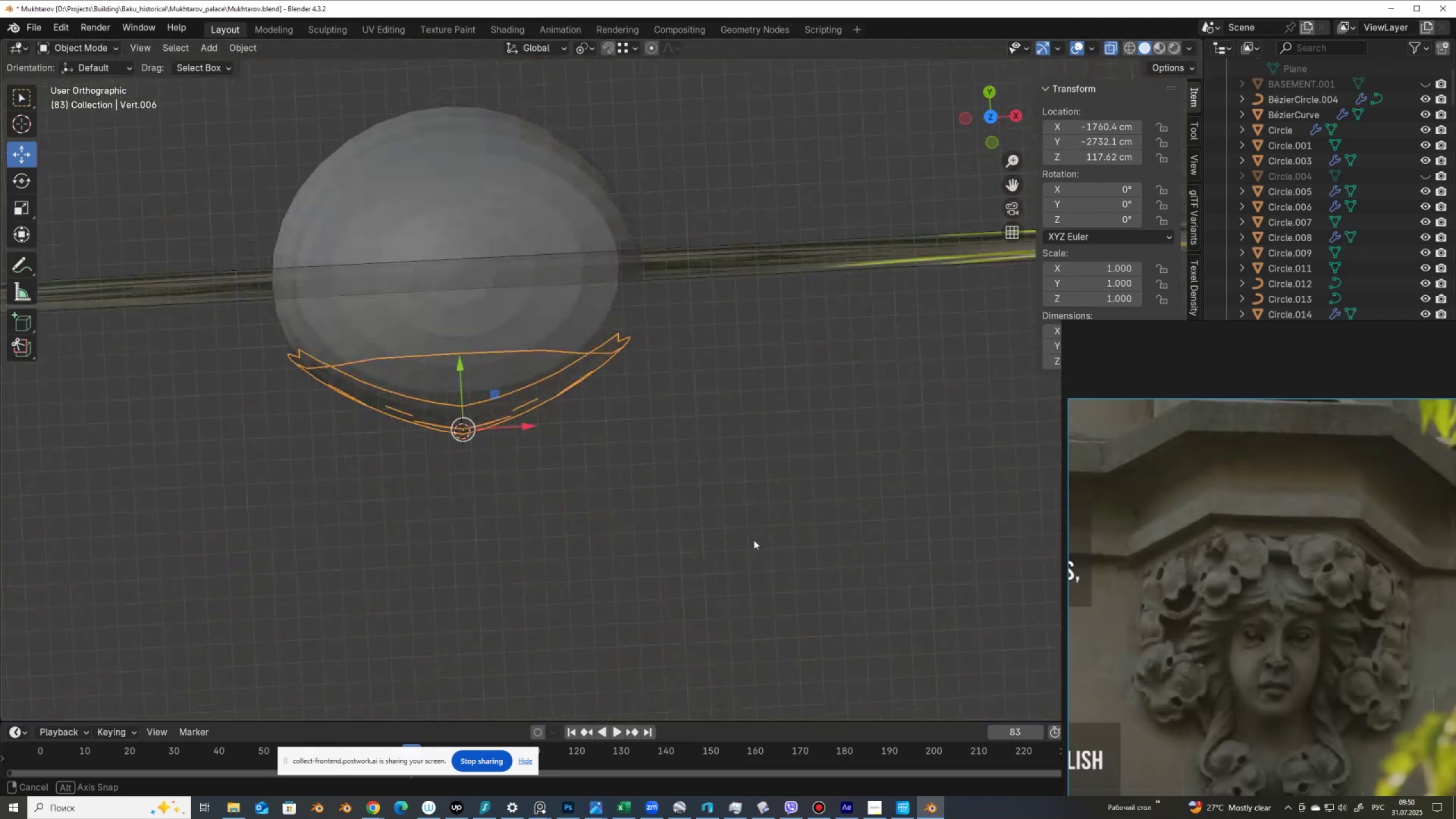 
wait(17.1)
 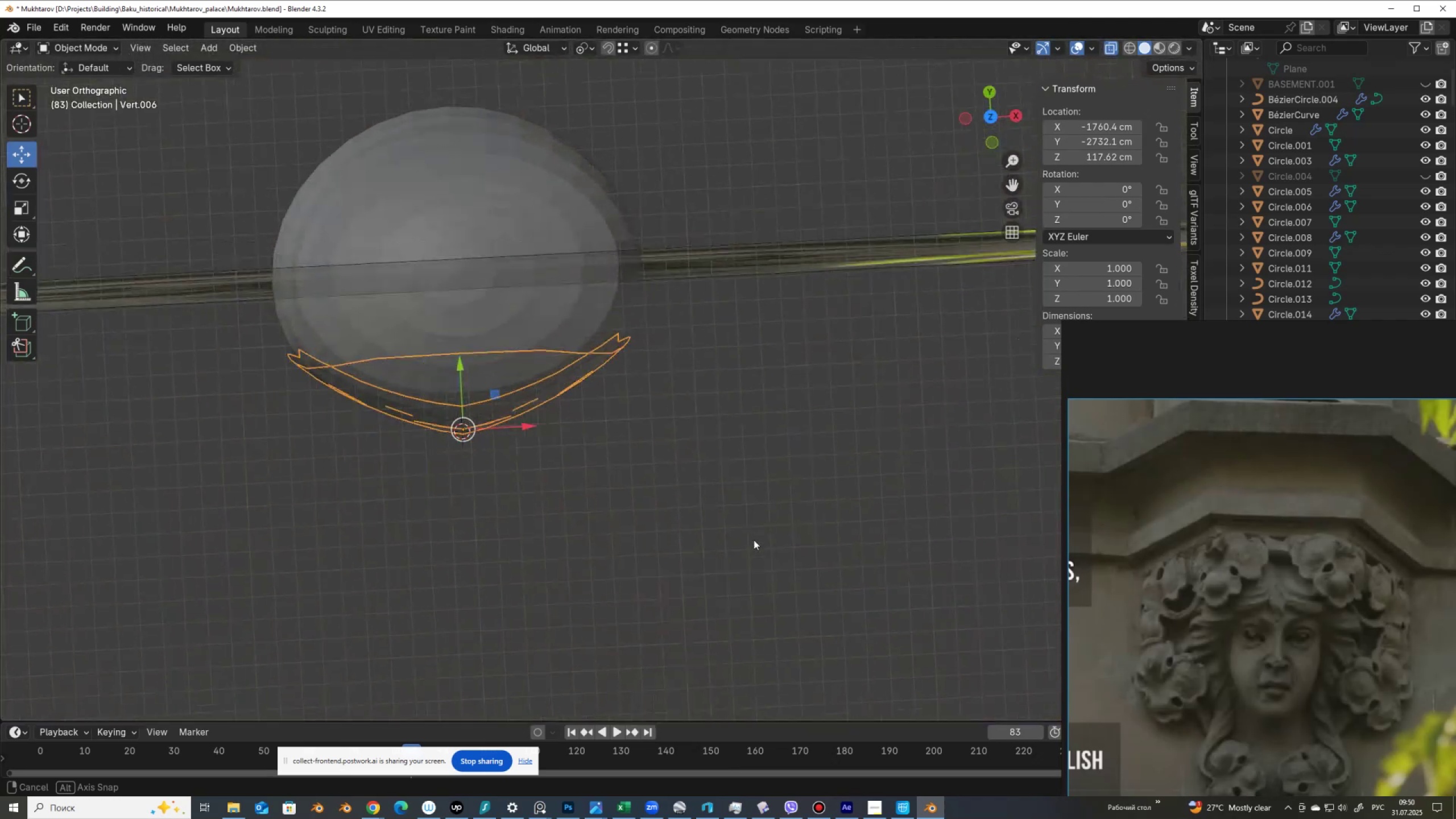 
left_click([1273, 555])
 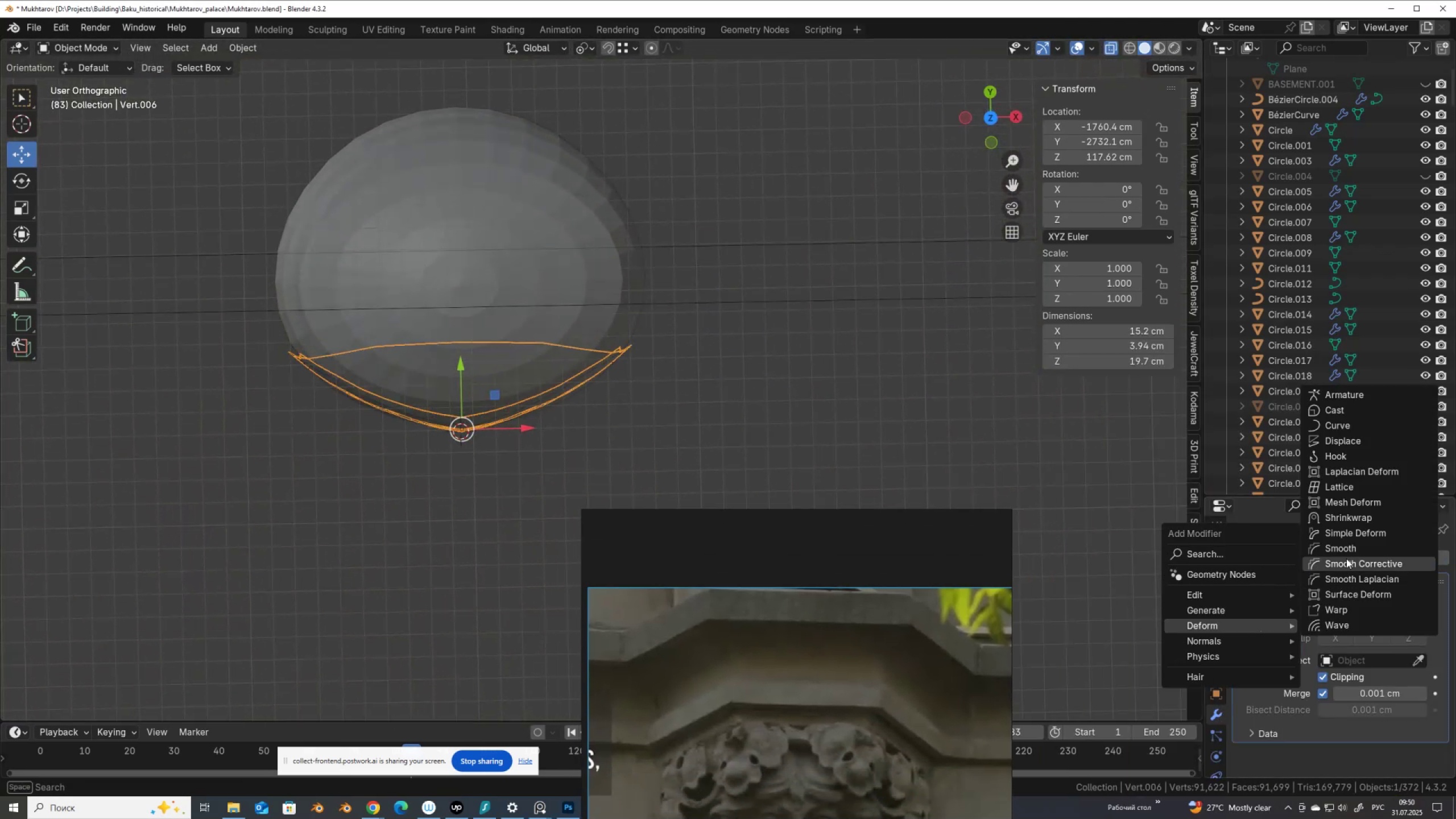 
left_click([1354, 518])
 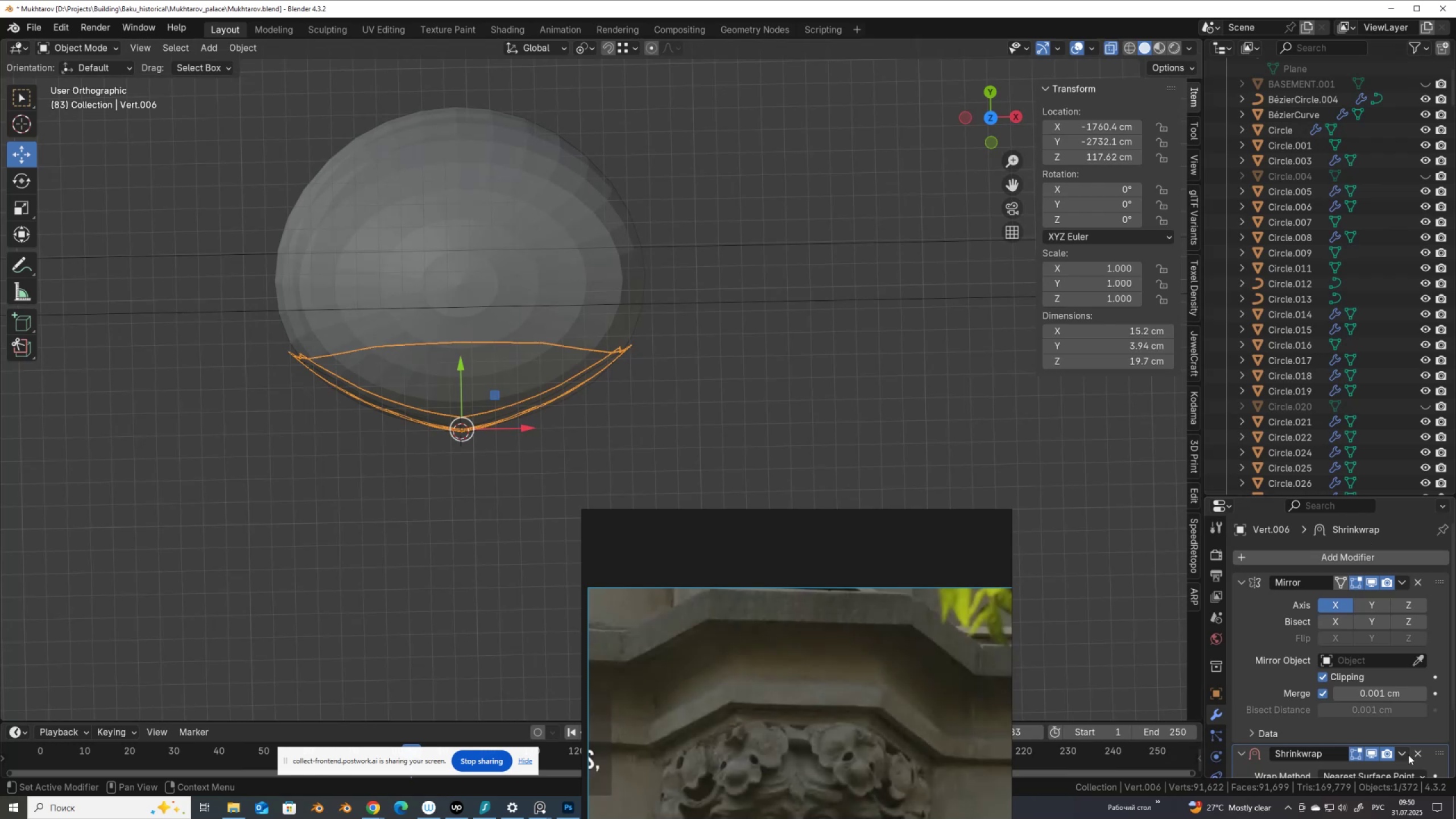 
scroll: coordinate [1405, 754], scroll_direction: down, amount: 3.0
 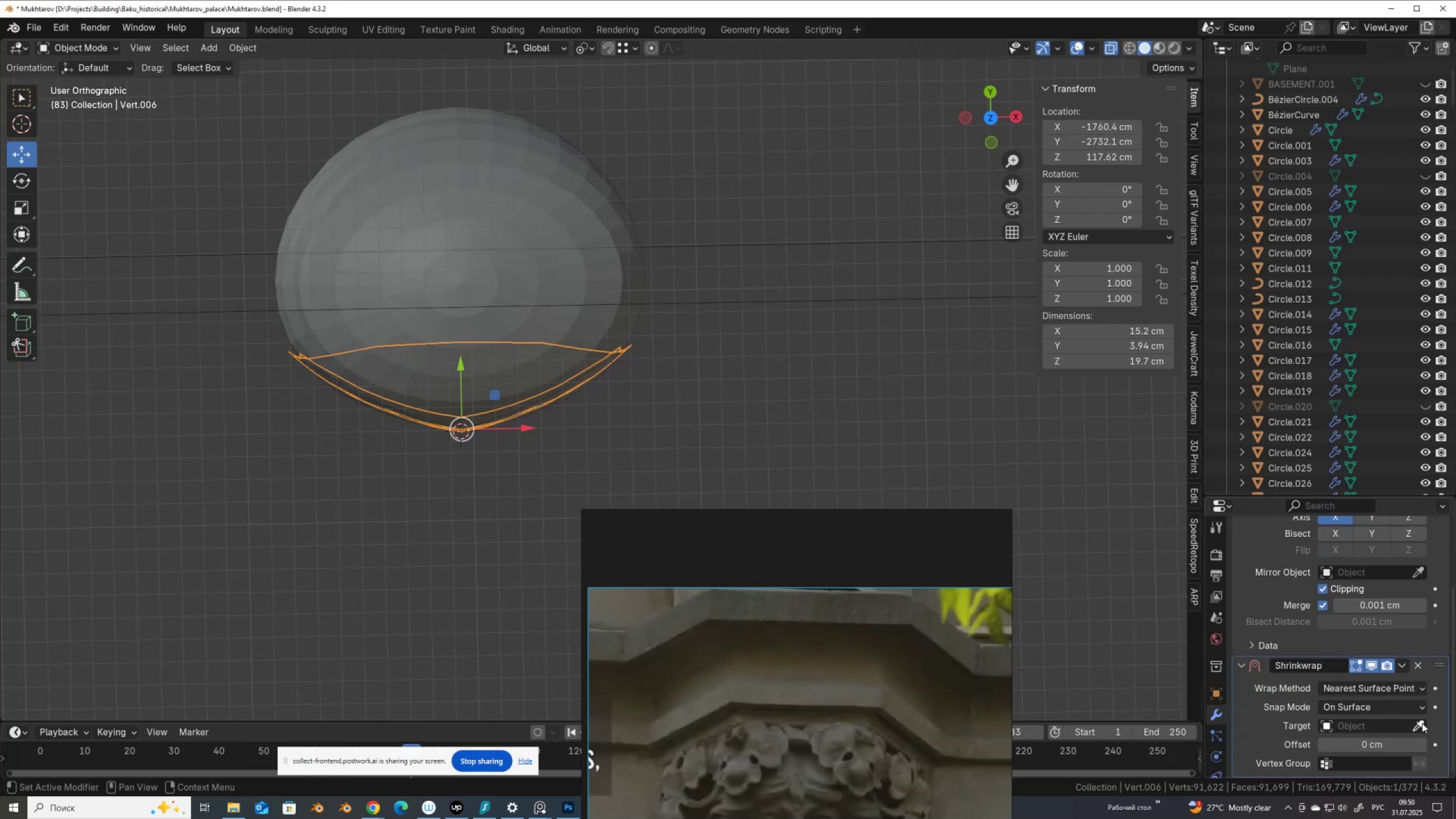 
left_click([1422, 723])
 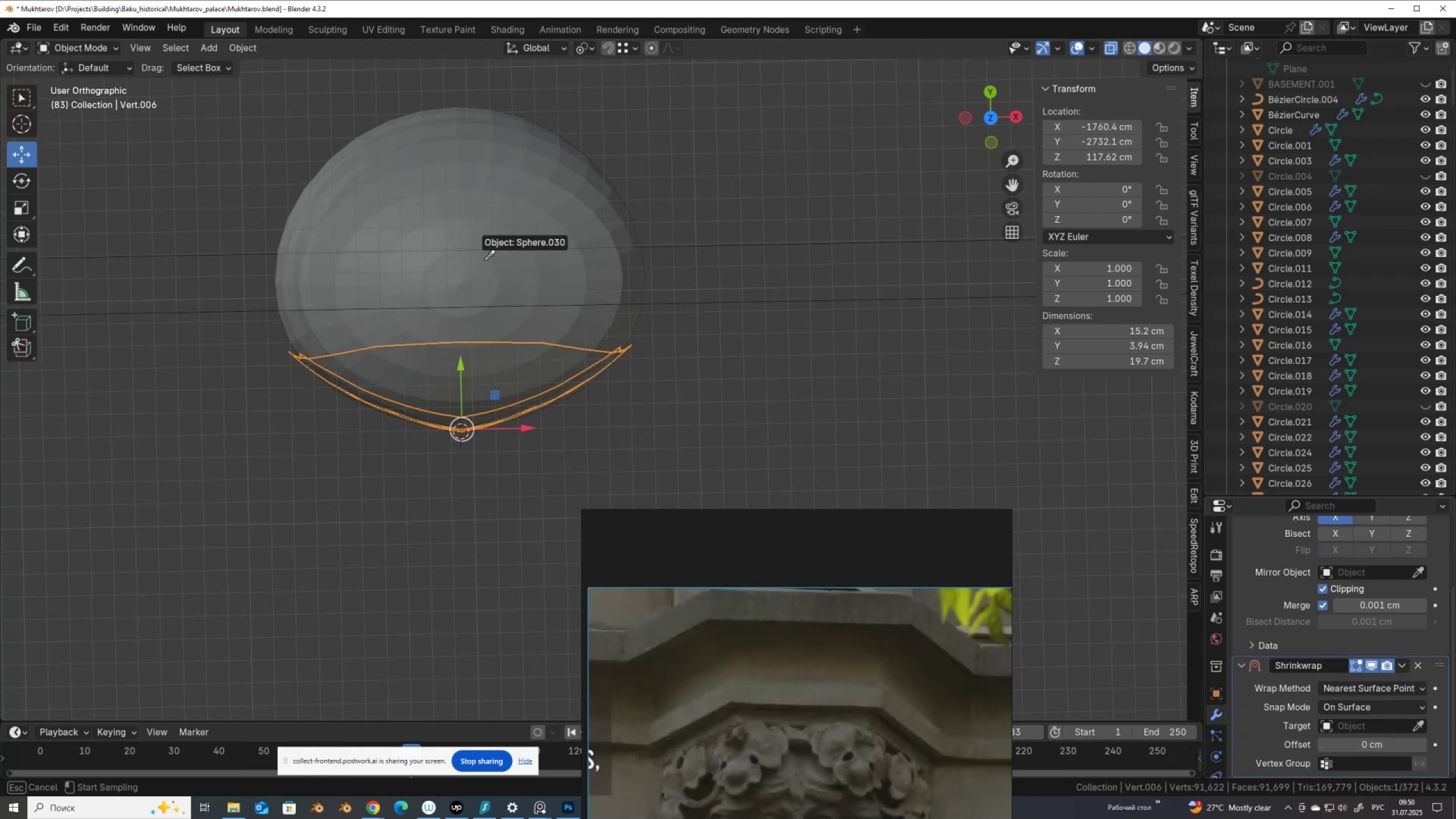 
left_click([485, 259])
 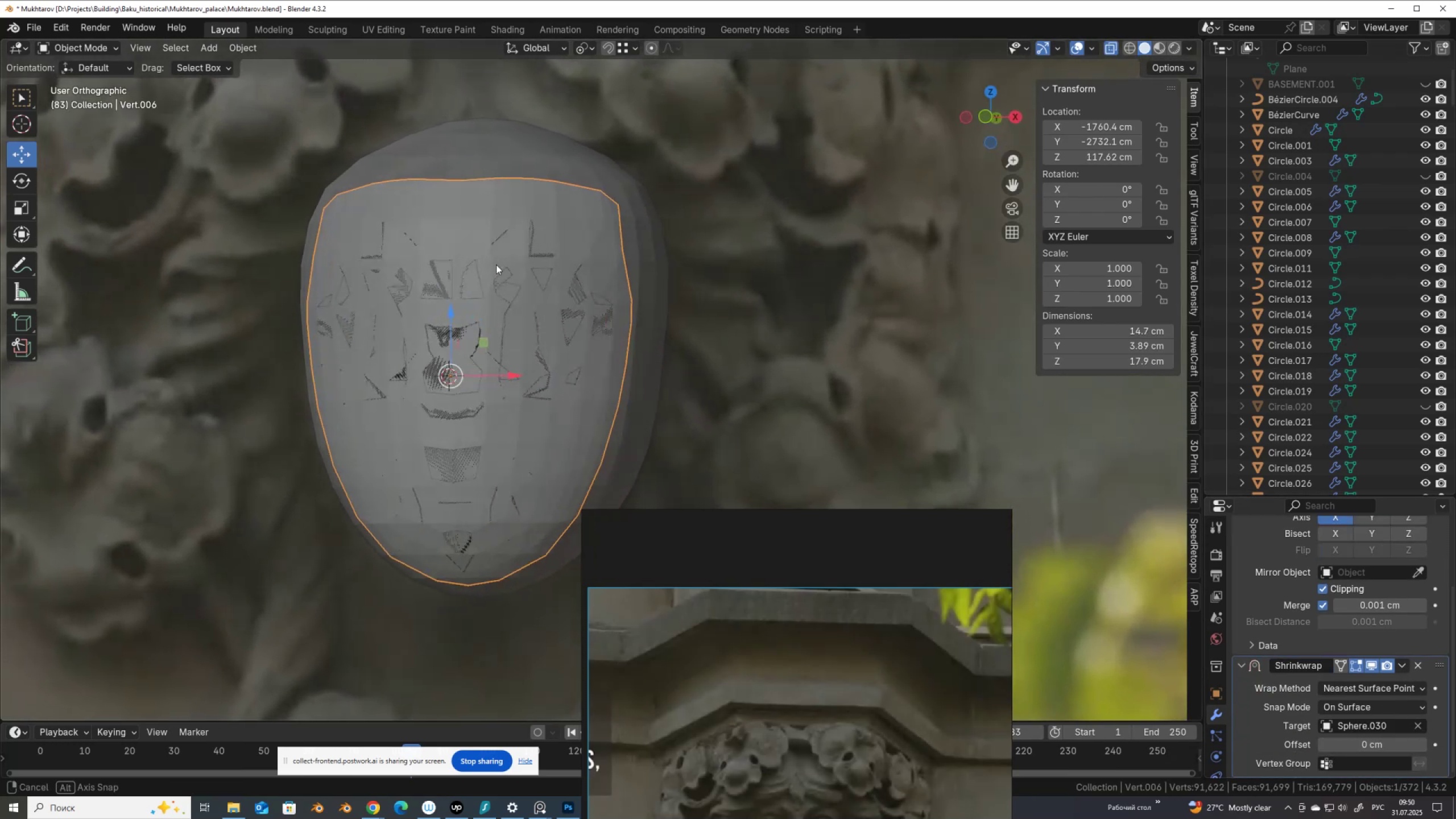 
key(Alt+AltLeft)
 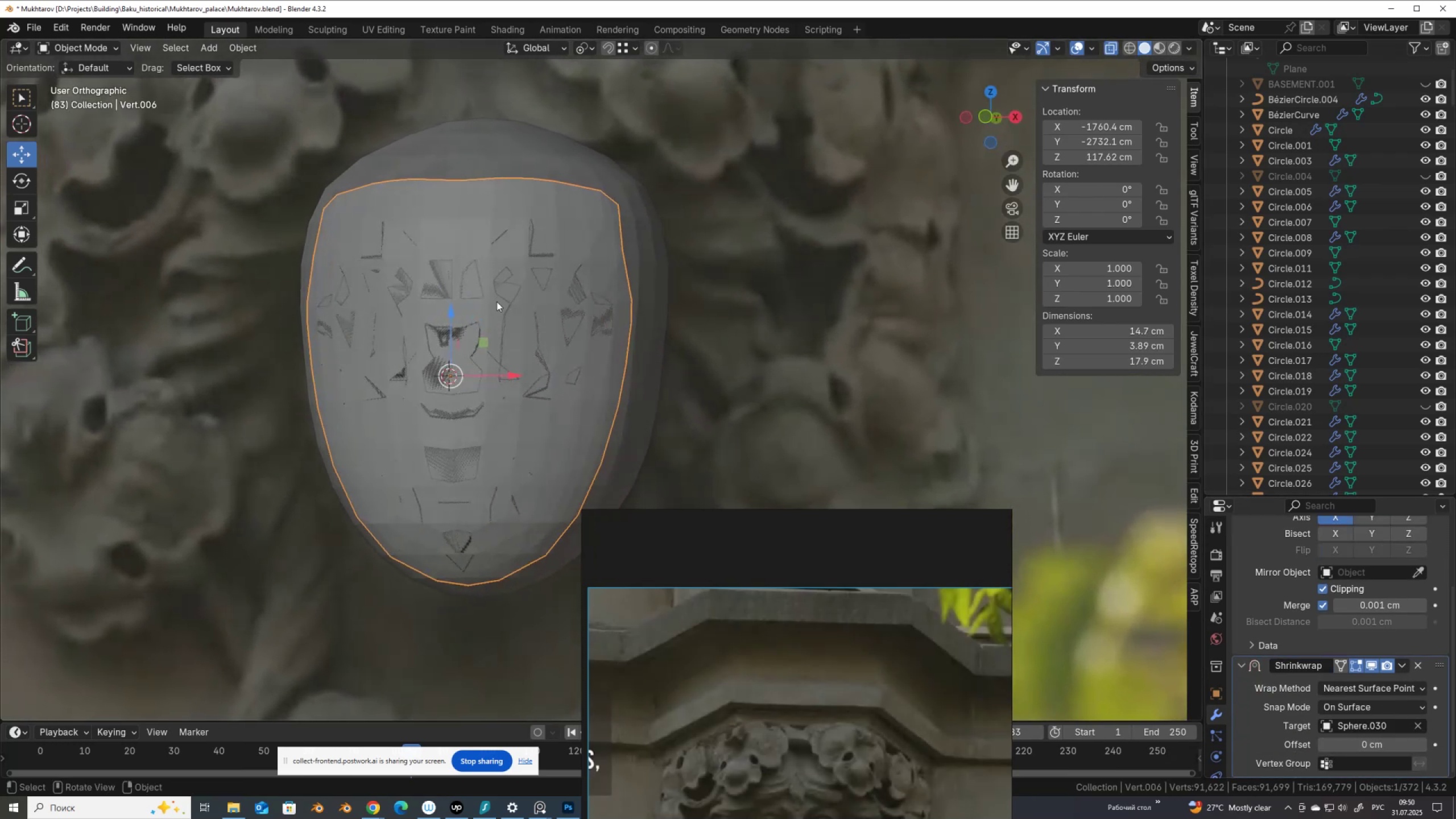 
key(Alt+Z)
 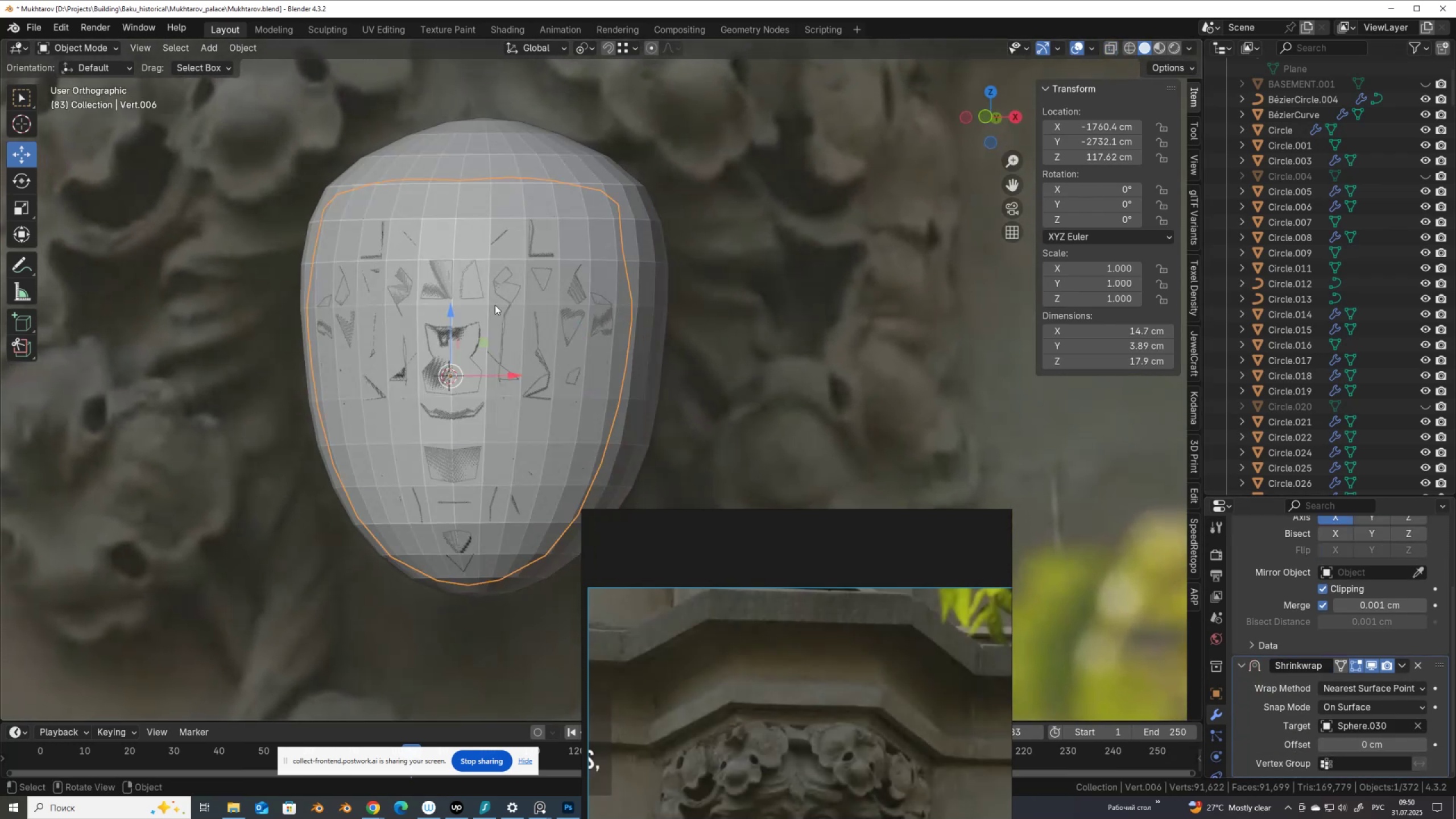 
key(Tab)
 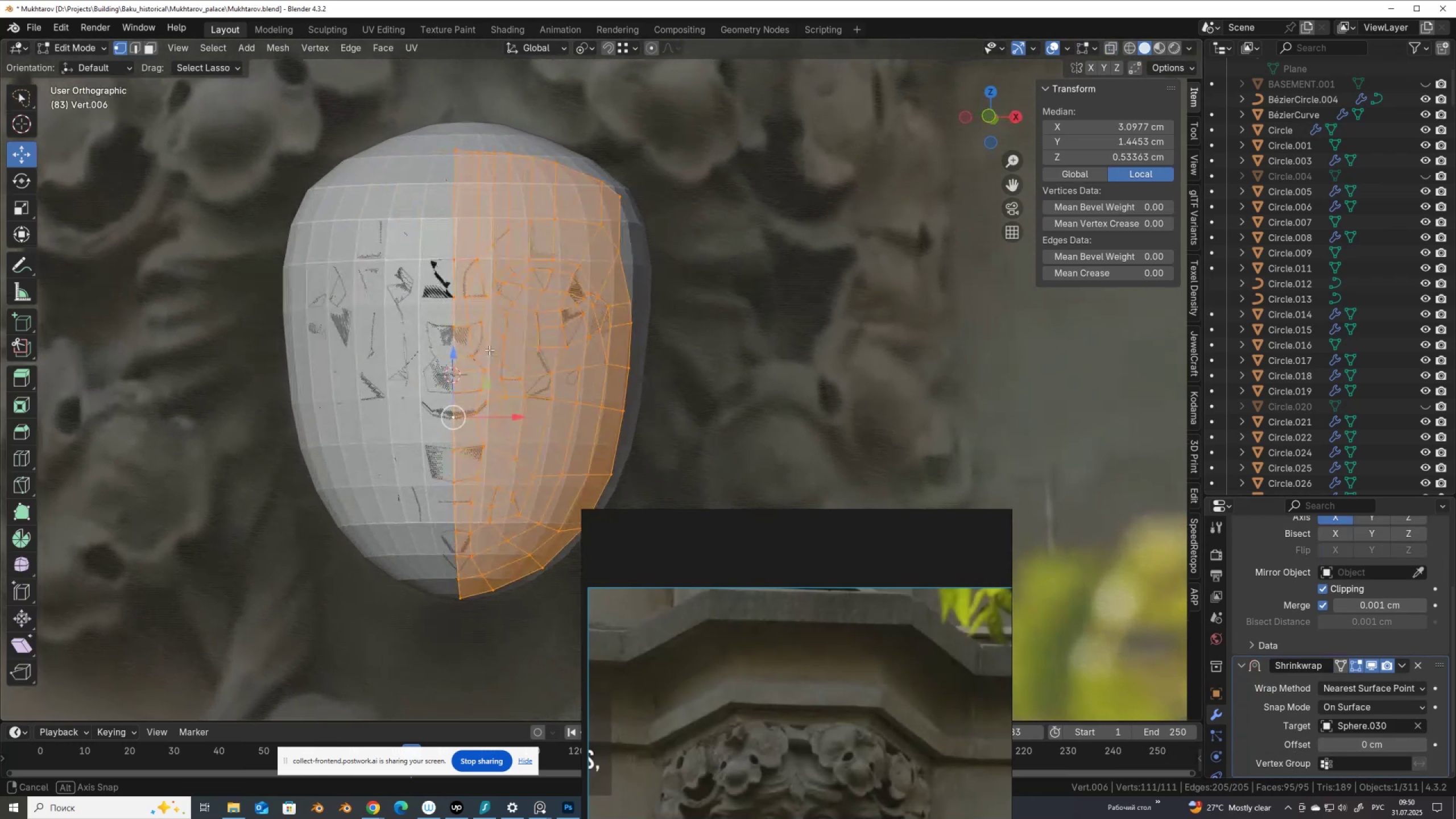 
key(Alt+Z)
 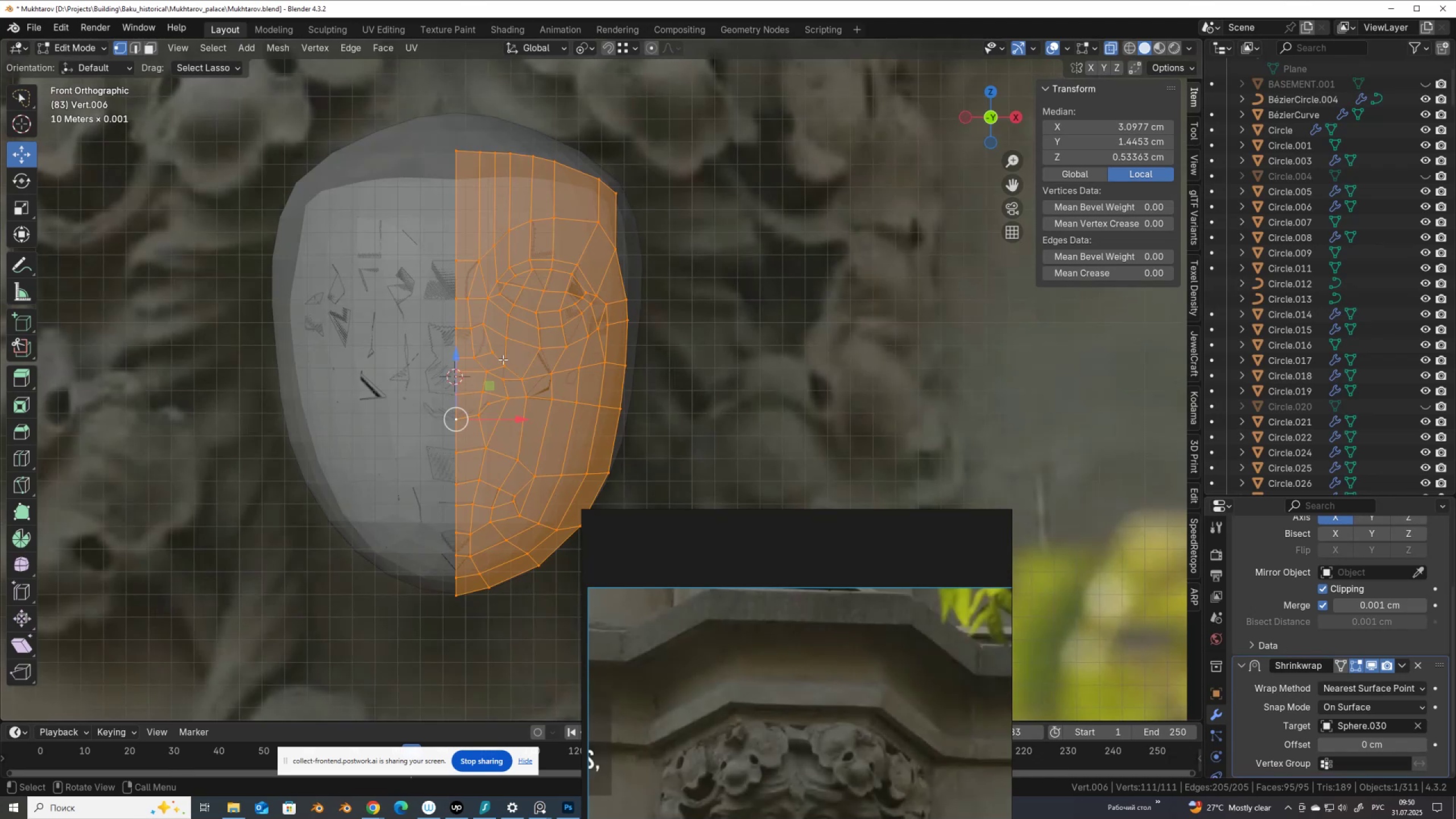 
scroll: coordinate [491, 405], scroll_direction: down, amount: 8.0
 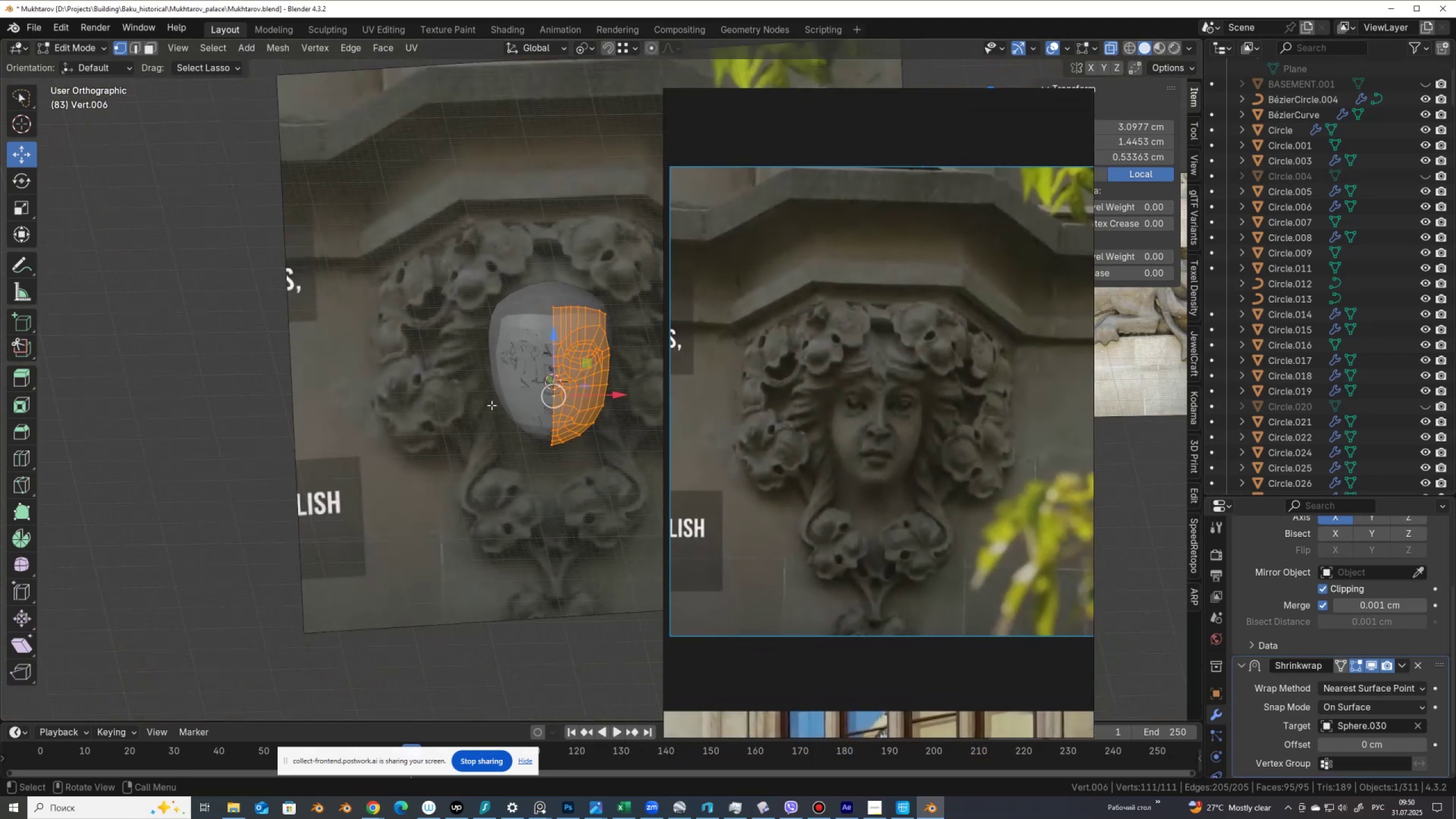 
key(Tab)
 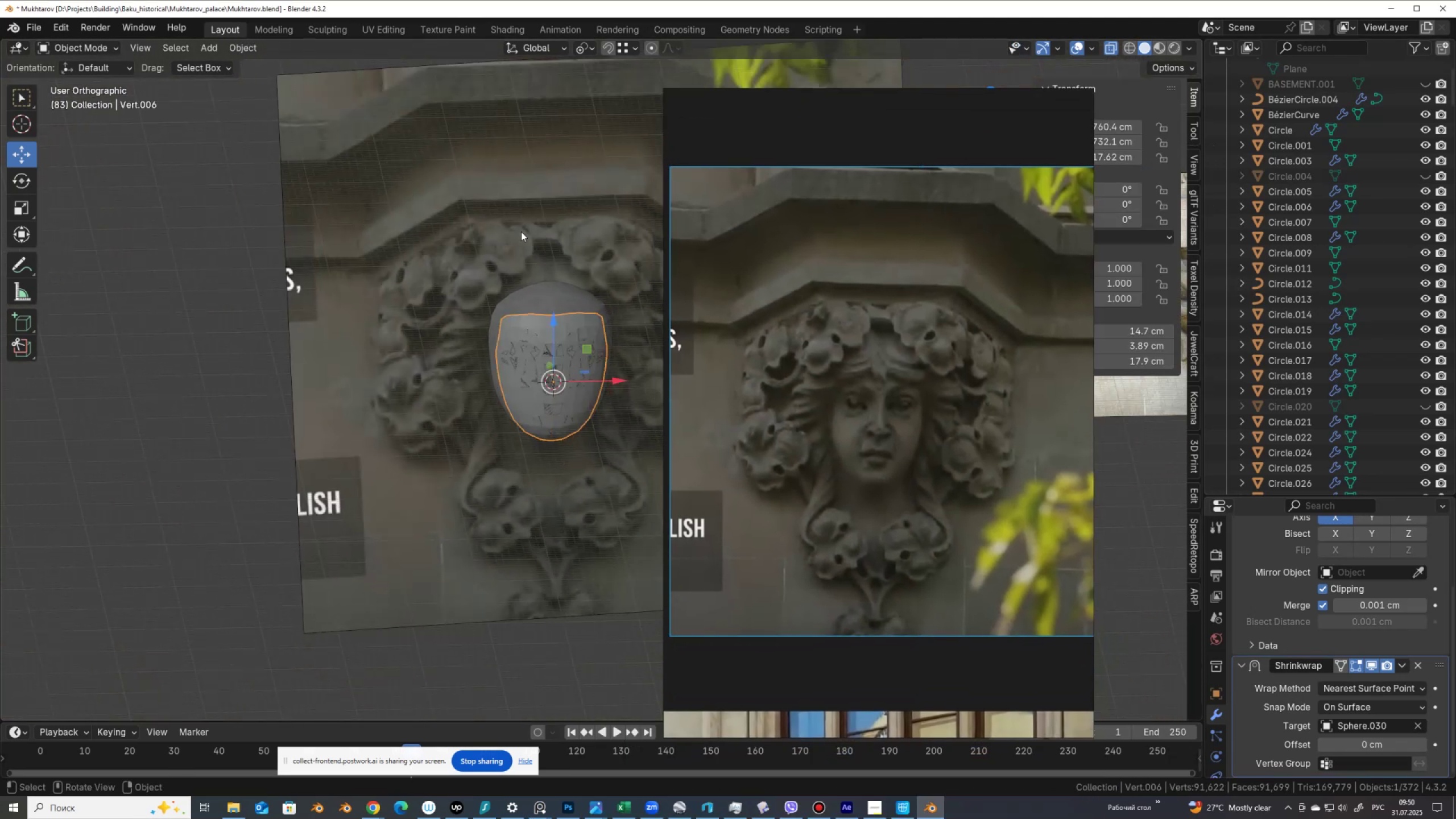 
left_click([521, 231])
 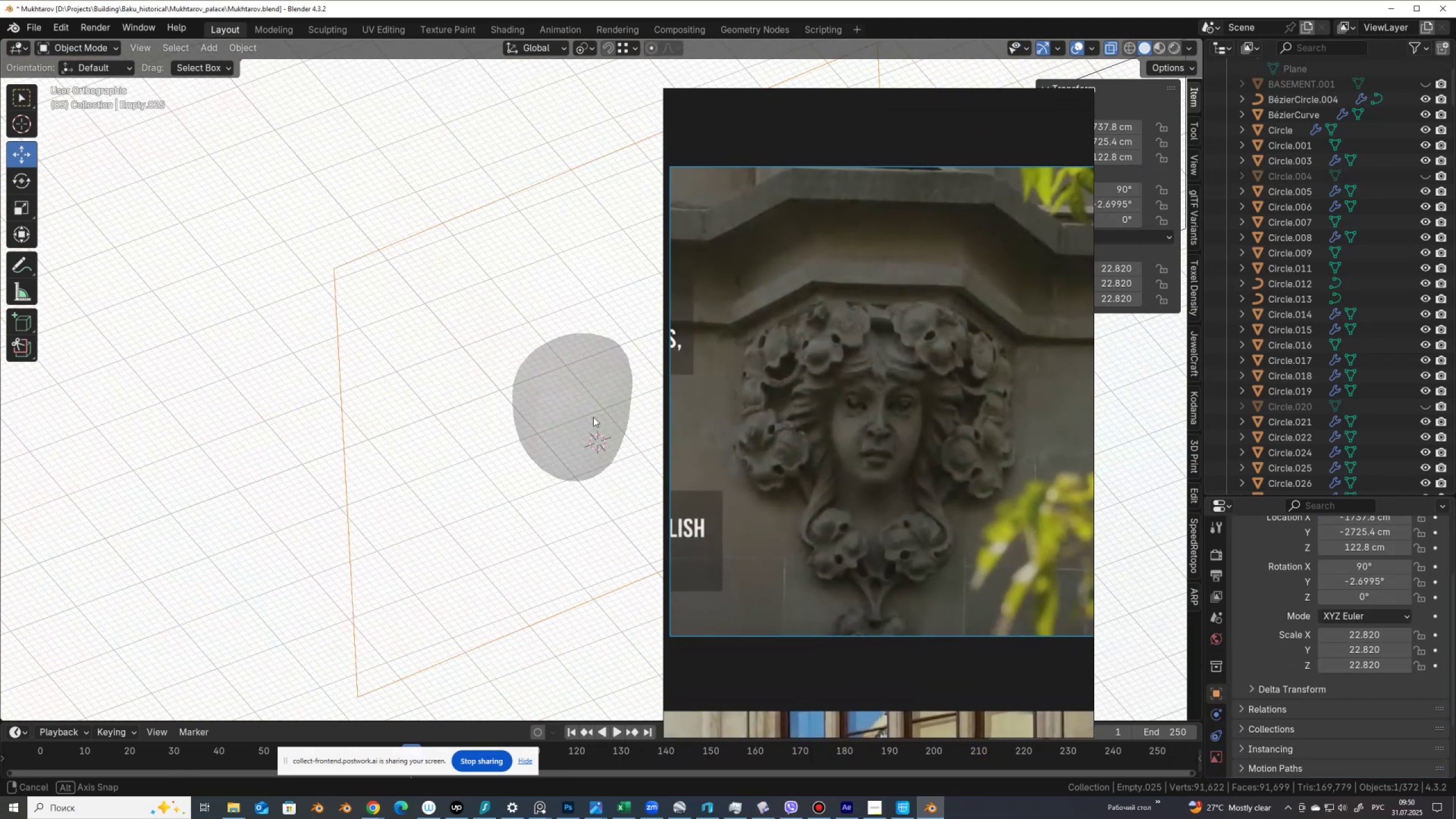 
scroll: coordinate [569, 413], scroll_direction: down, amount: 3.0
 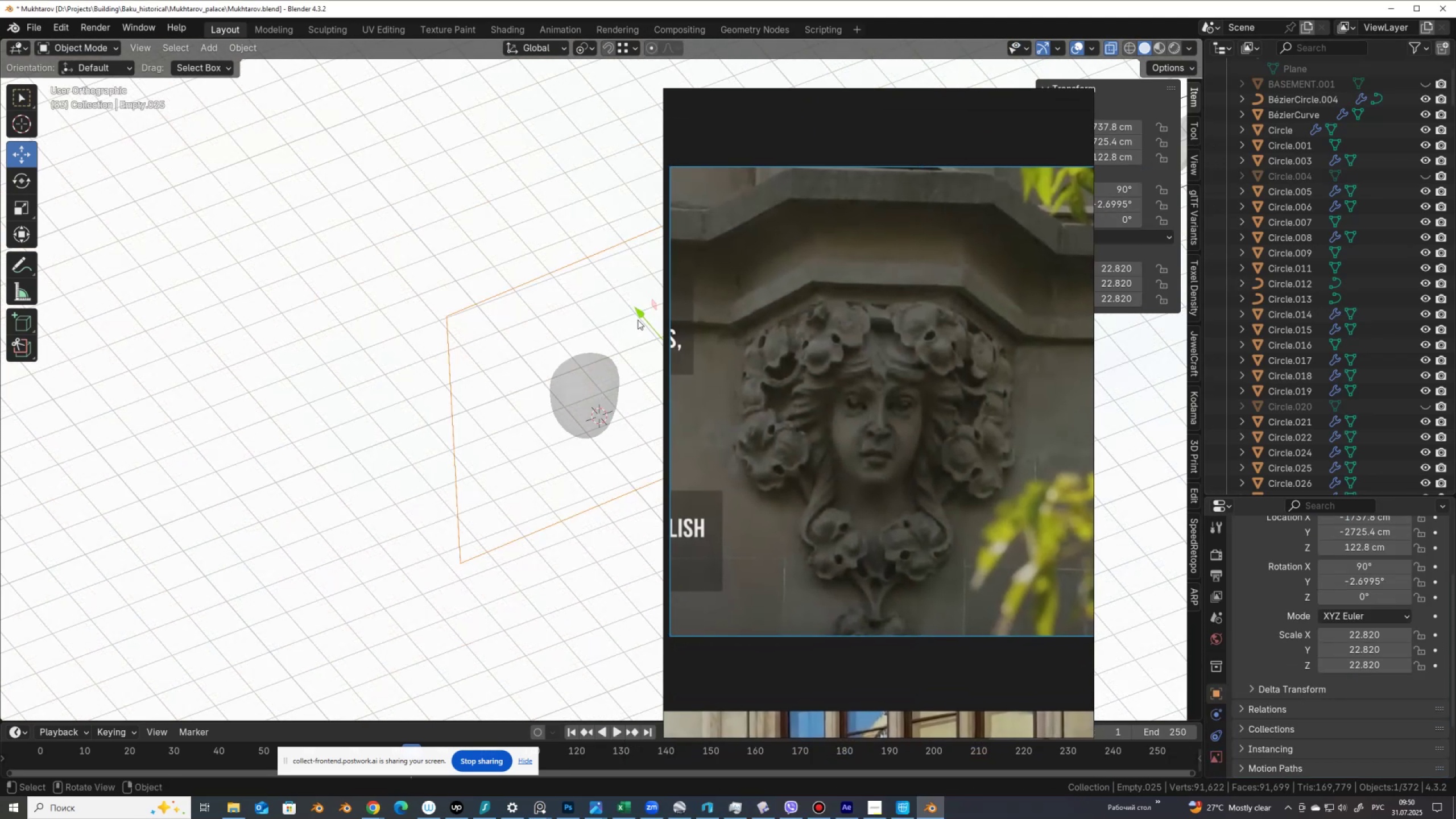 
left_click_drag(start_coordinate=[640, 314], to_coordinate=[532, 202])
 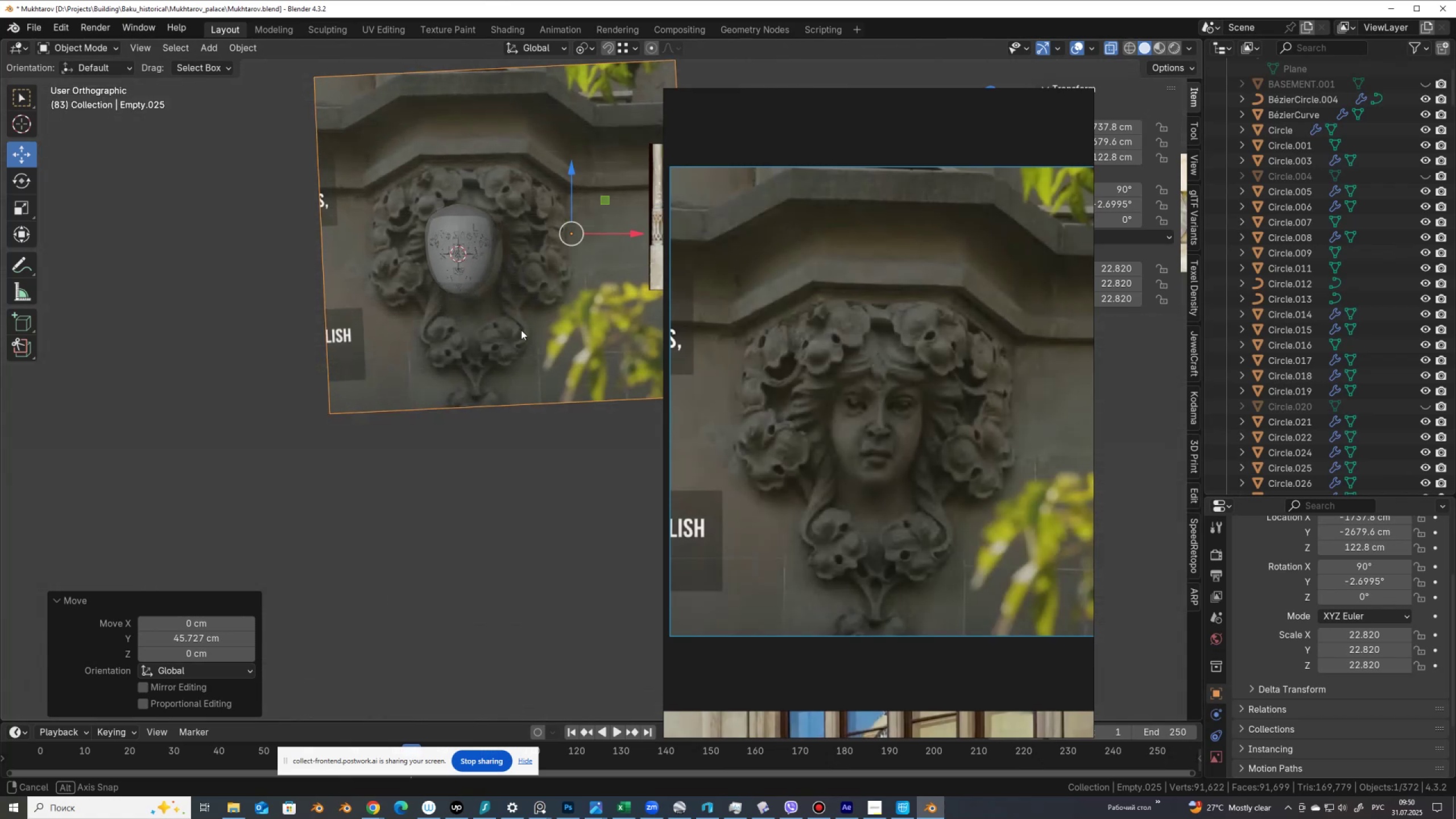 
key(Alt+AltLeft)
 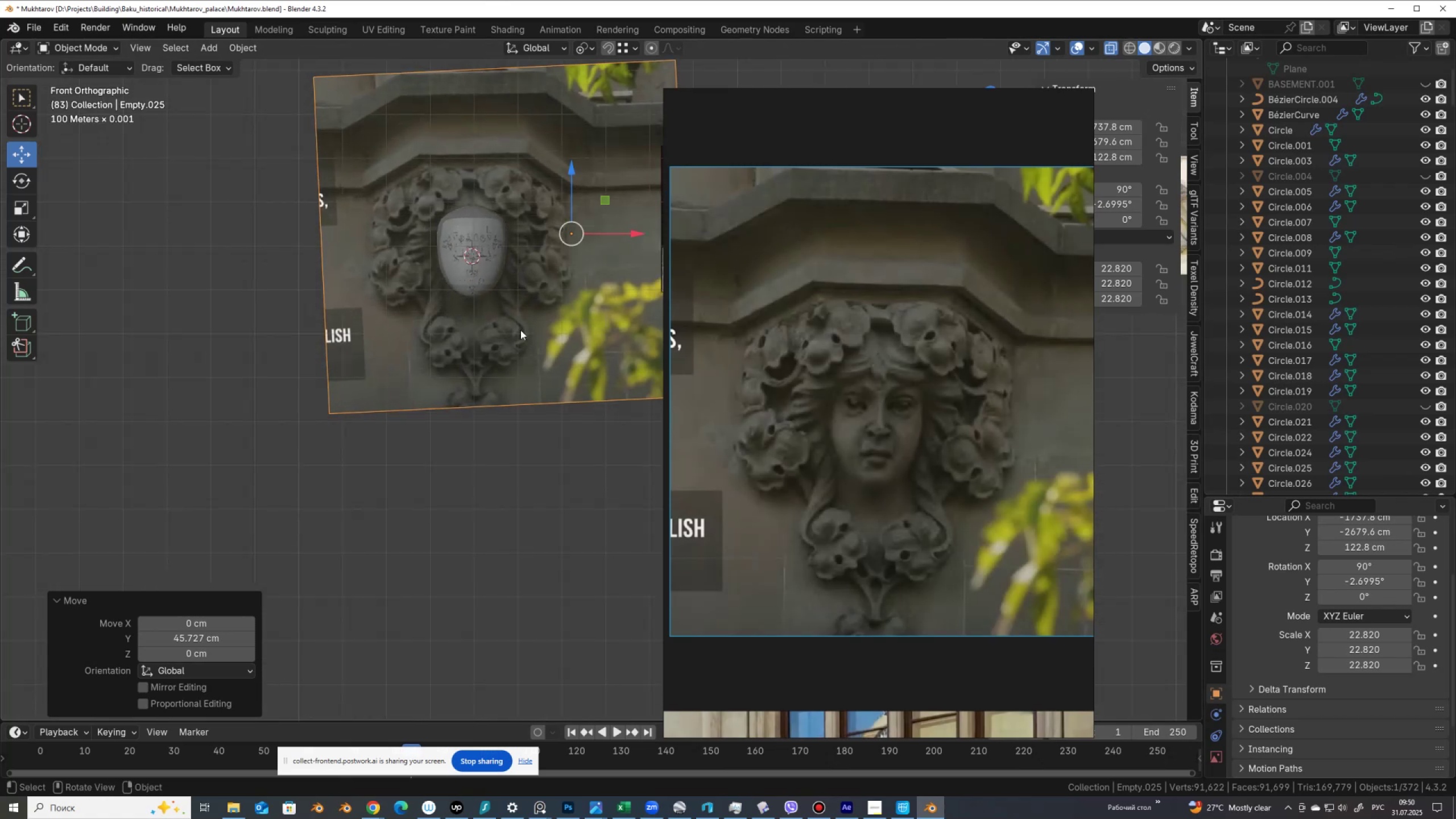 
scroll: coordinate [520, 323], scroll_direction: up, amount: 4.0
 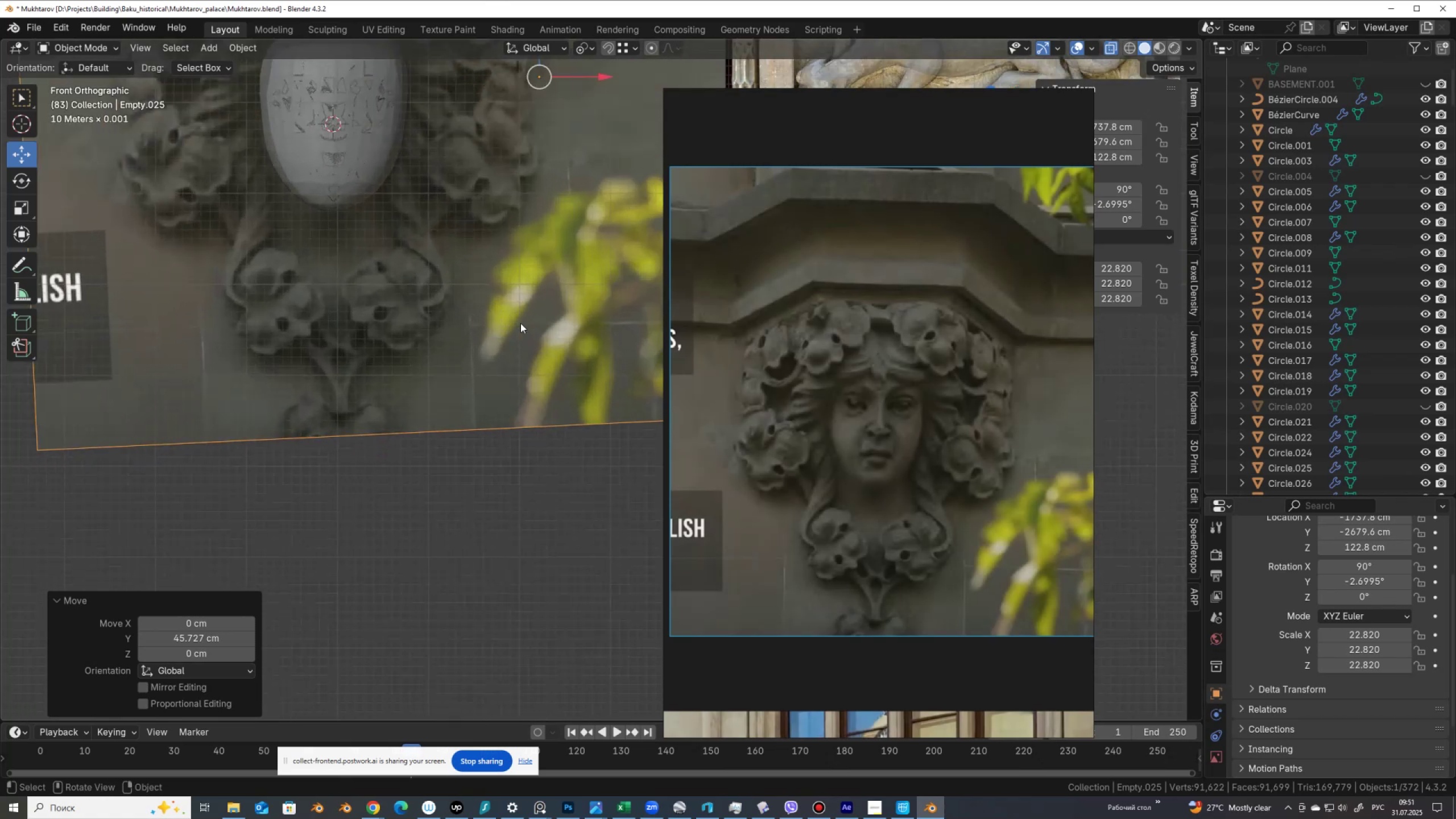 
hold_key(key=ShiftLeft, duration=0.43)
scroll: coordinate [477, 533], scroll_direction: up, amount: 5.0
 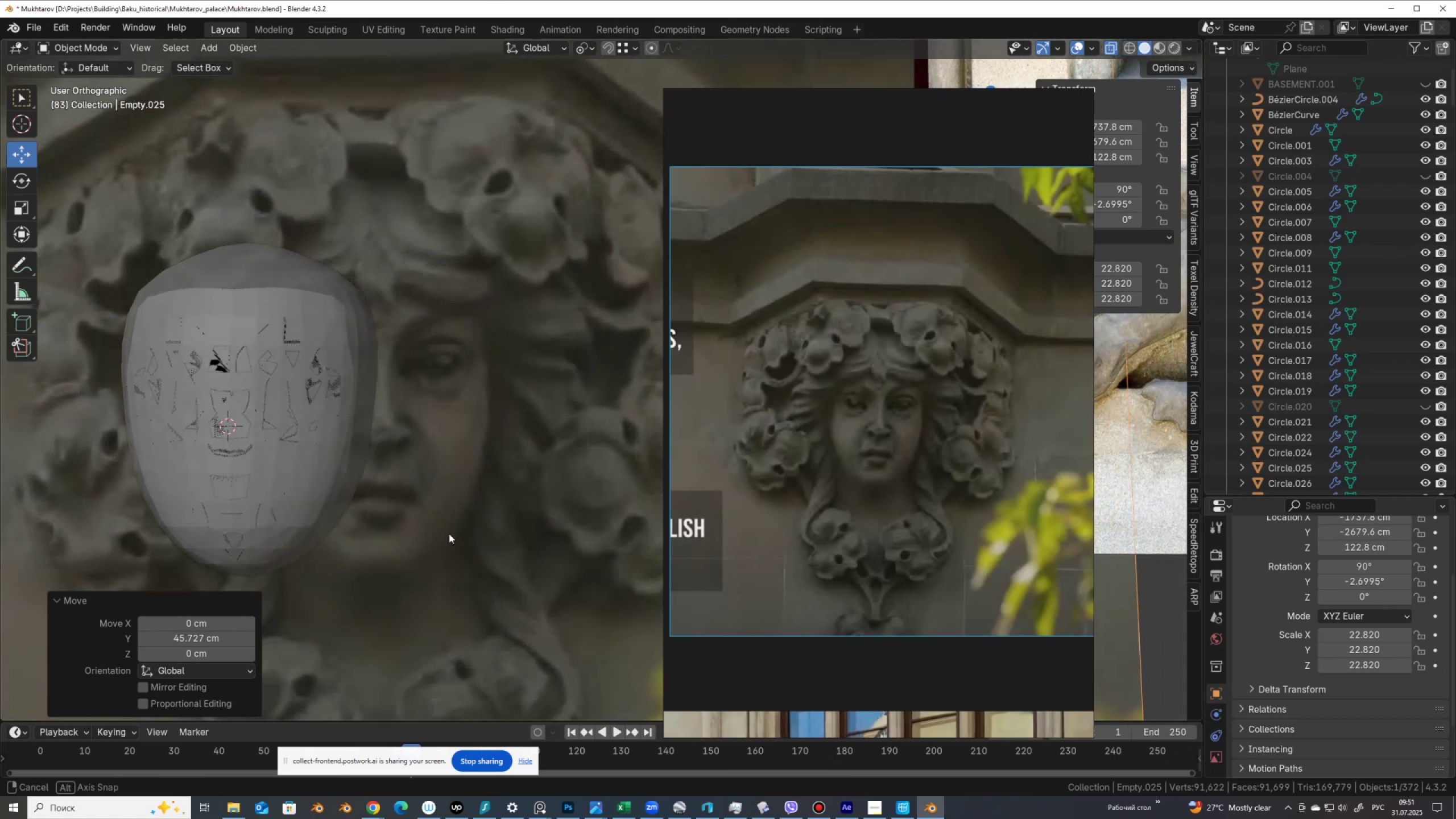 
key(Tab)
 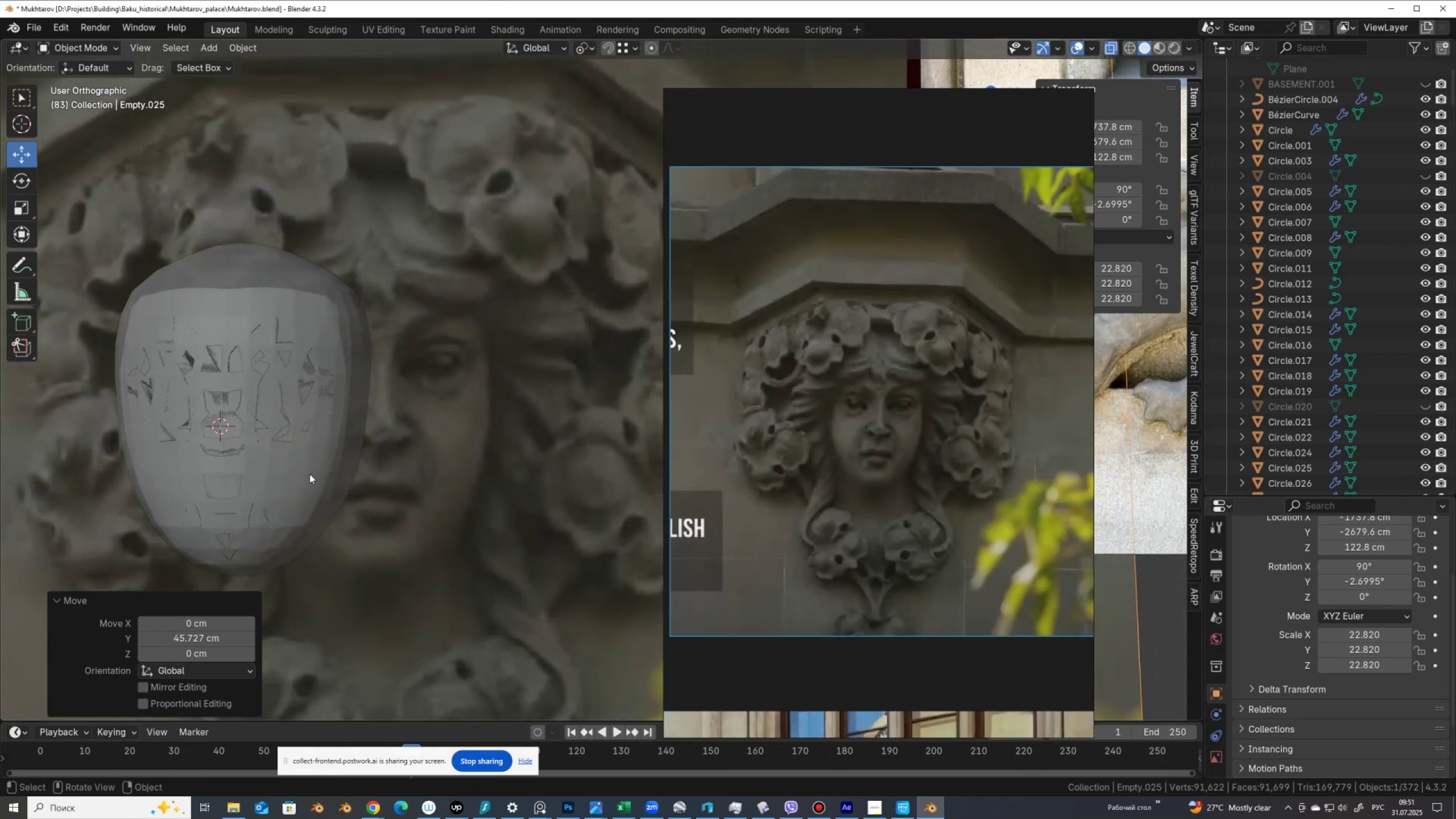 
scroll: coordinate [309, 474], scroll_direction: down, amount: 1.0
 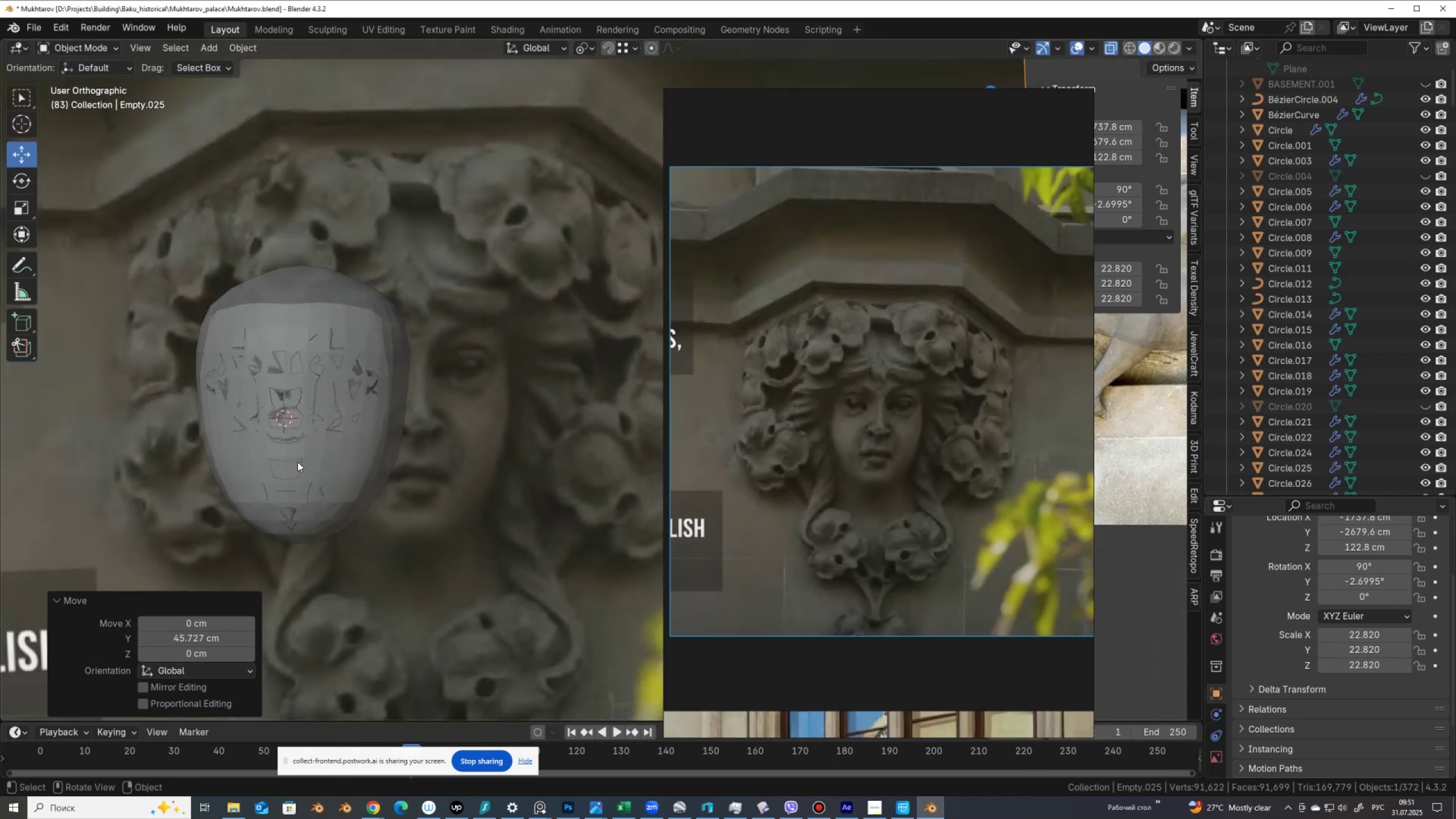 
left_click([297, 462])
 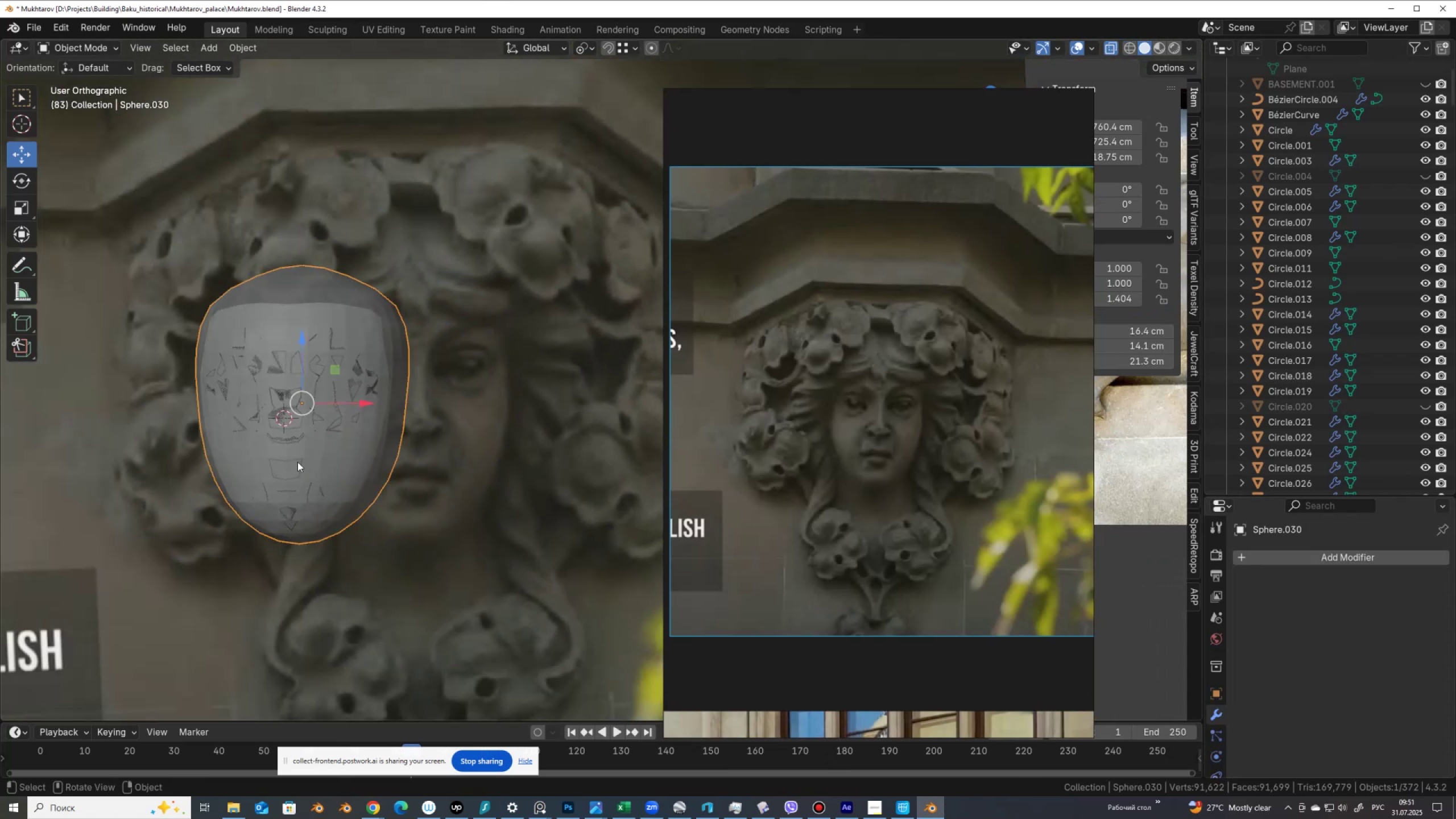 
key(Tab)
 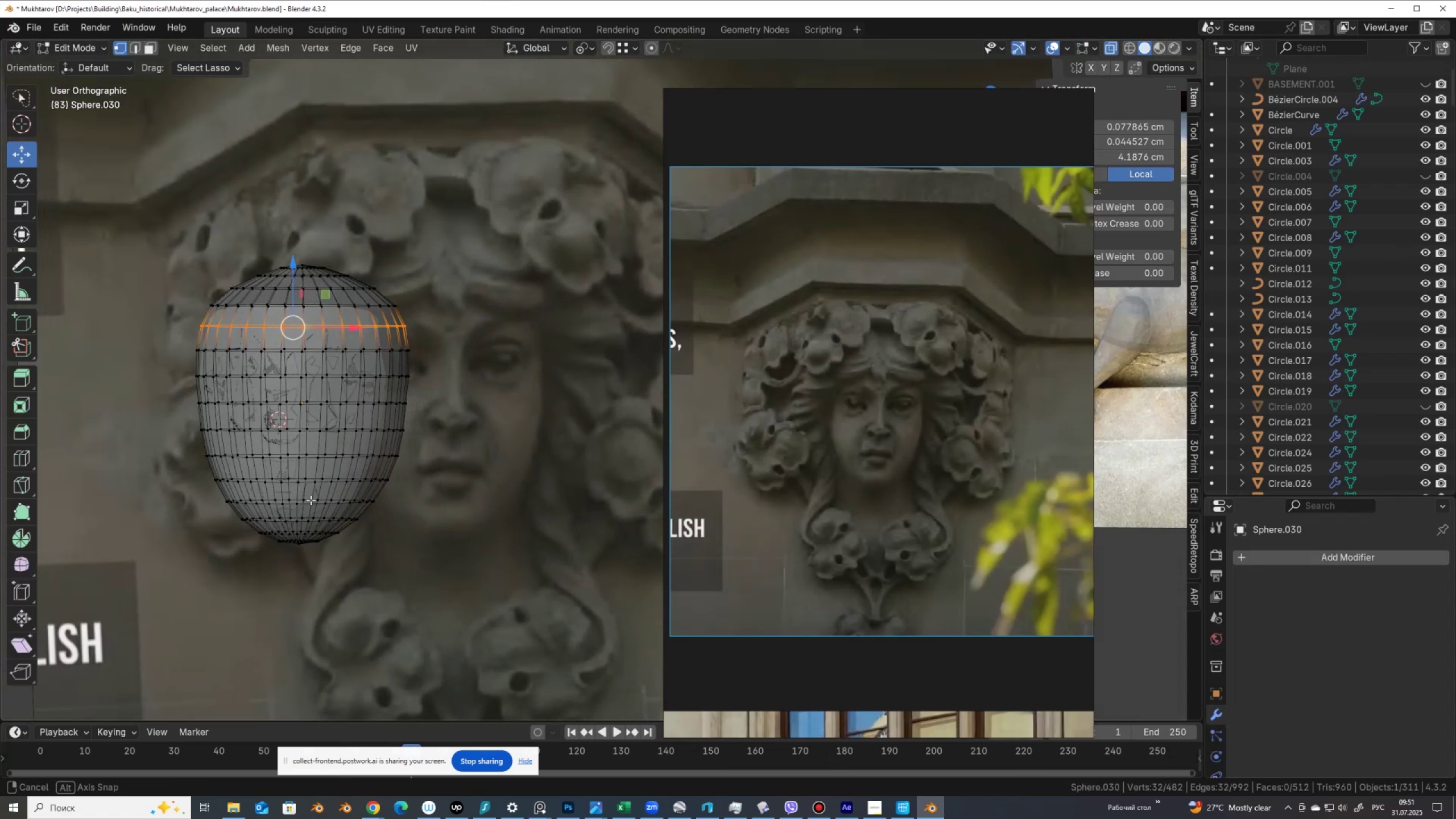 
key(Tab)
 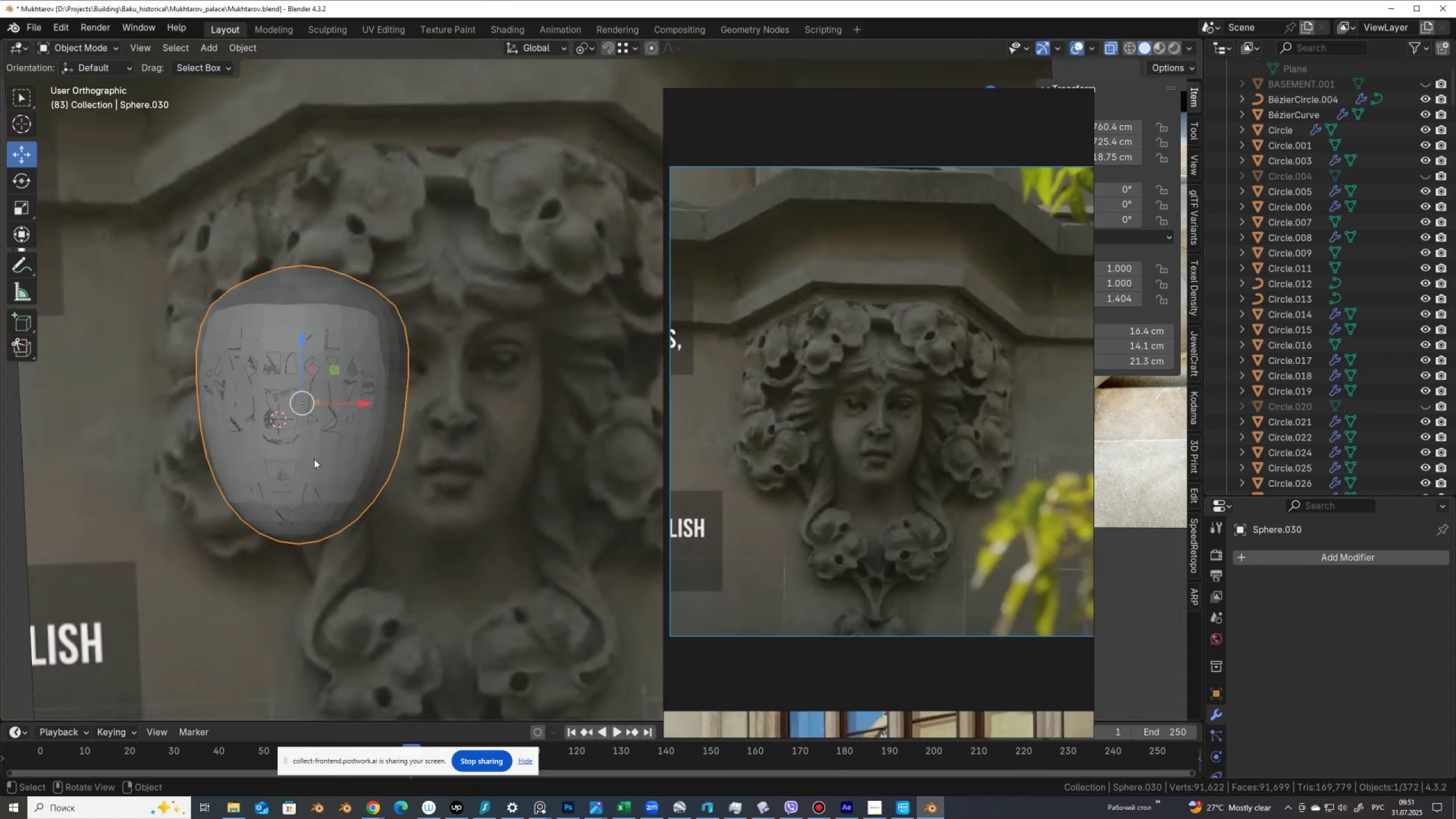 
left_click([314, 459])
 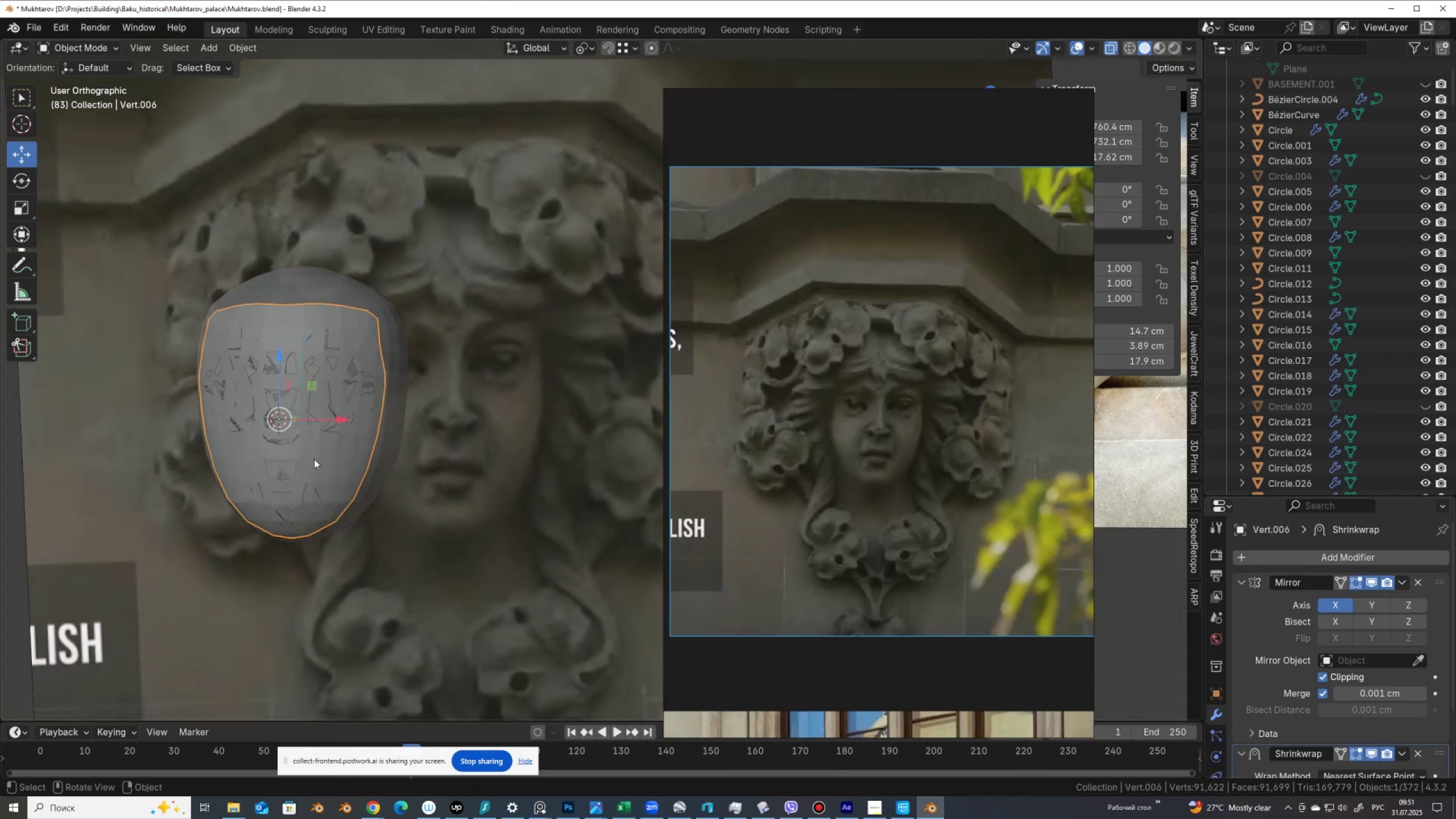 
key(Tab)
 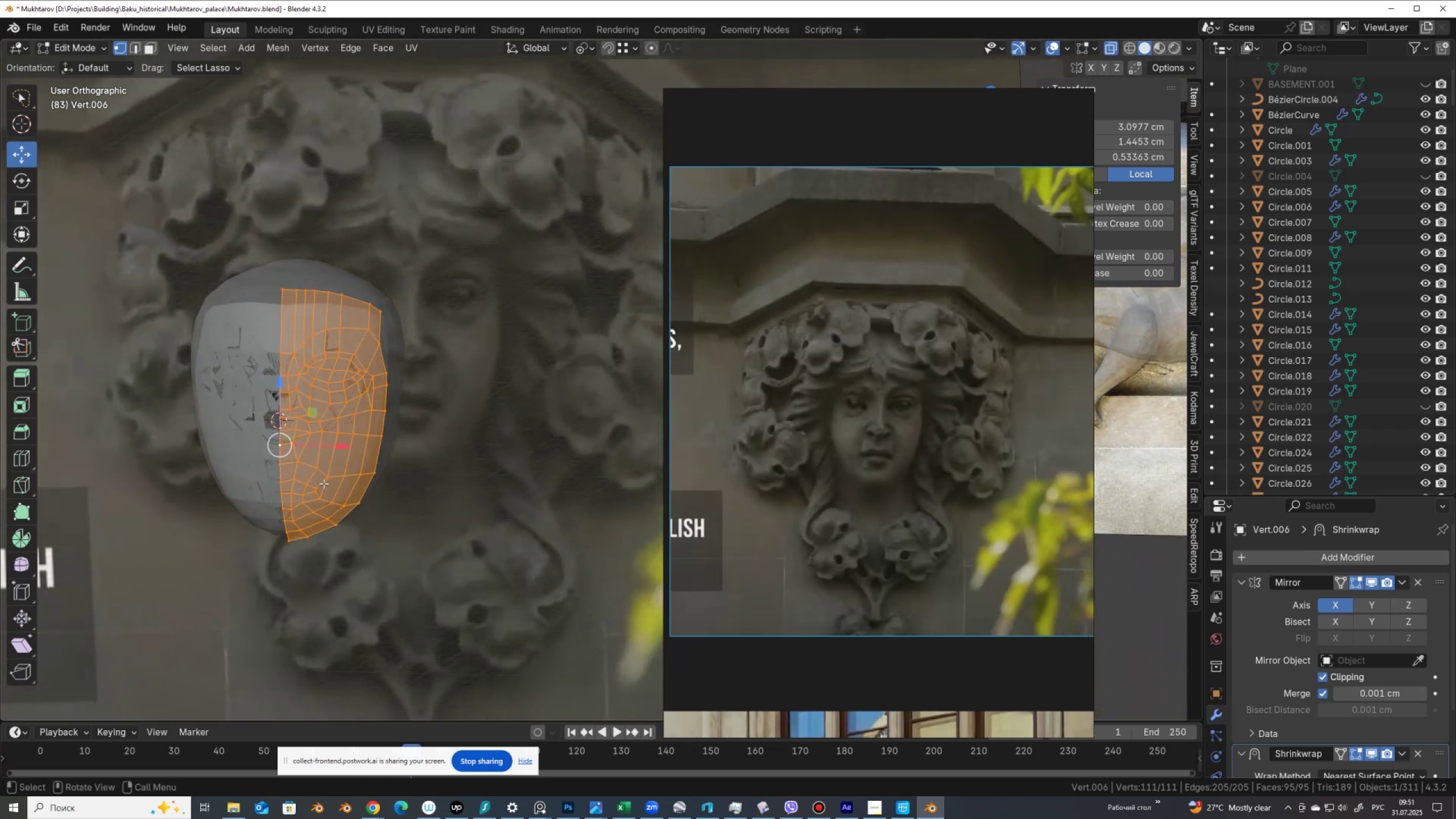 
wait(11.97)
 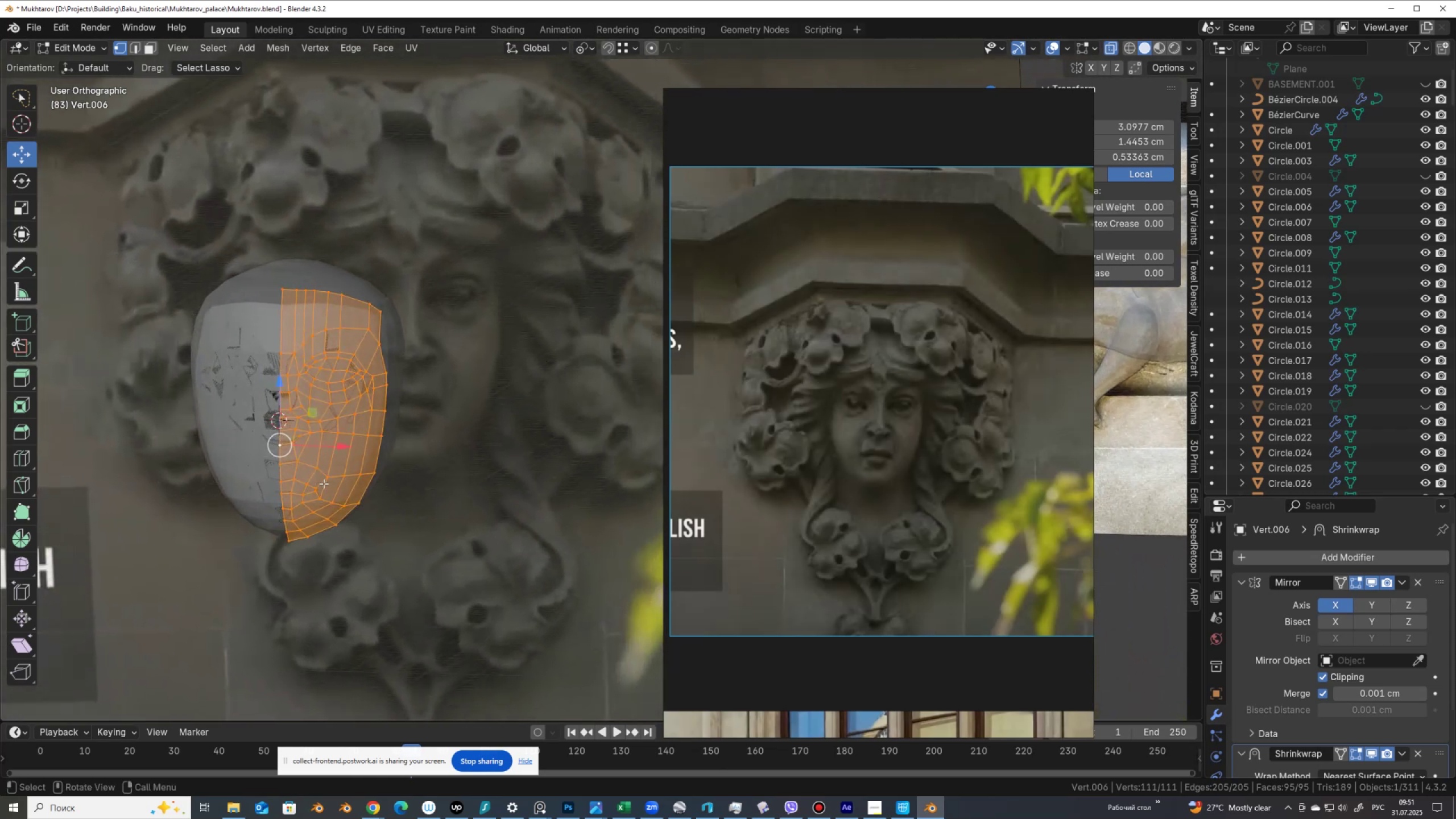 
scroll: coordinate [243, 500], scroll_direction: up, amount: 4.0
 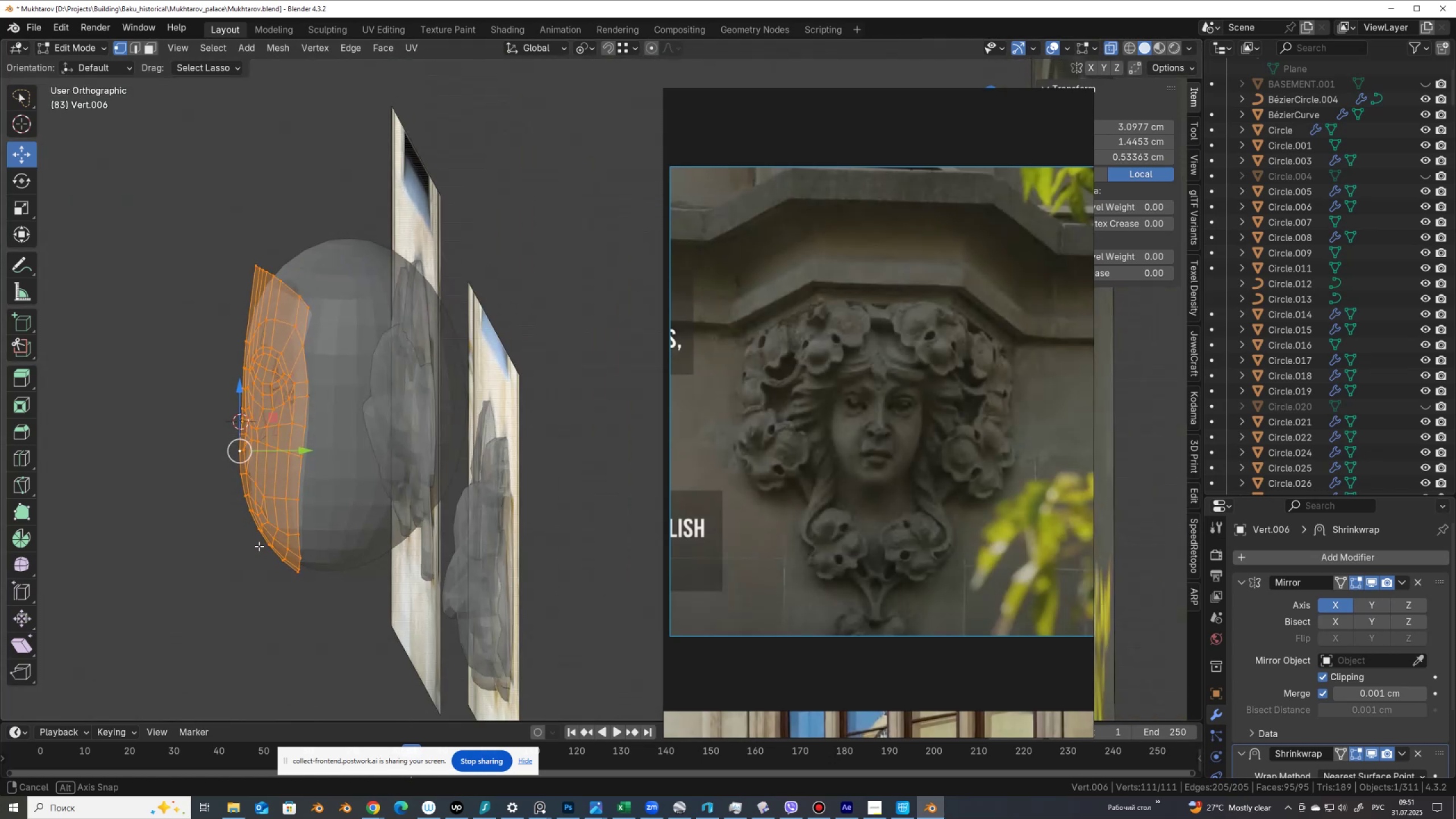 
key(Tab)
 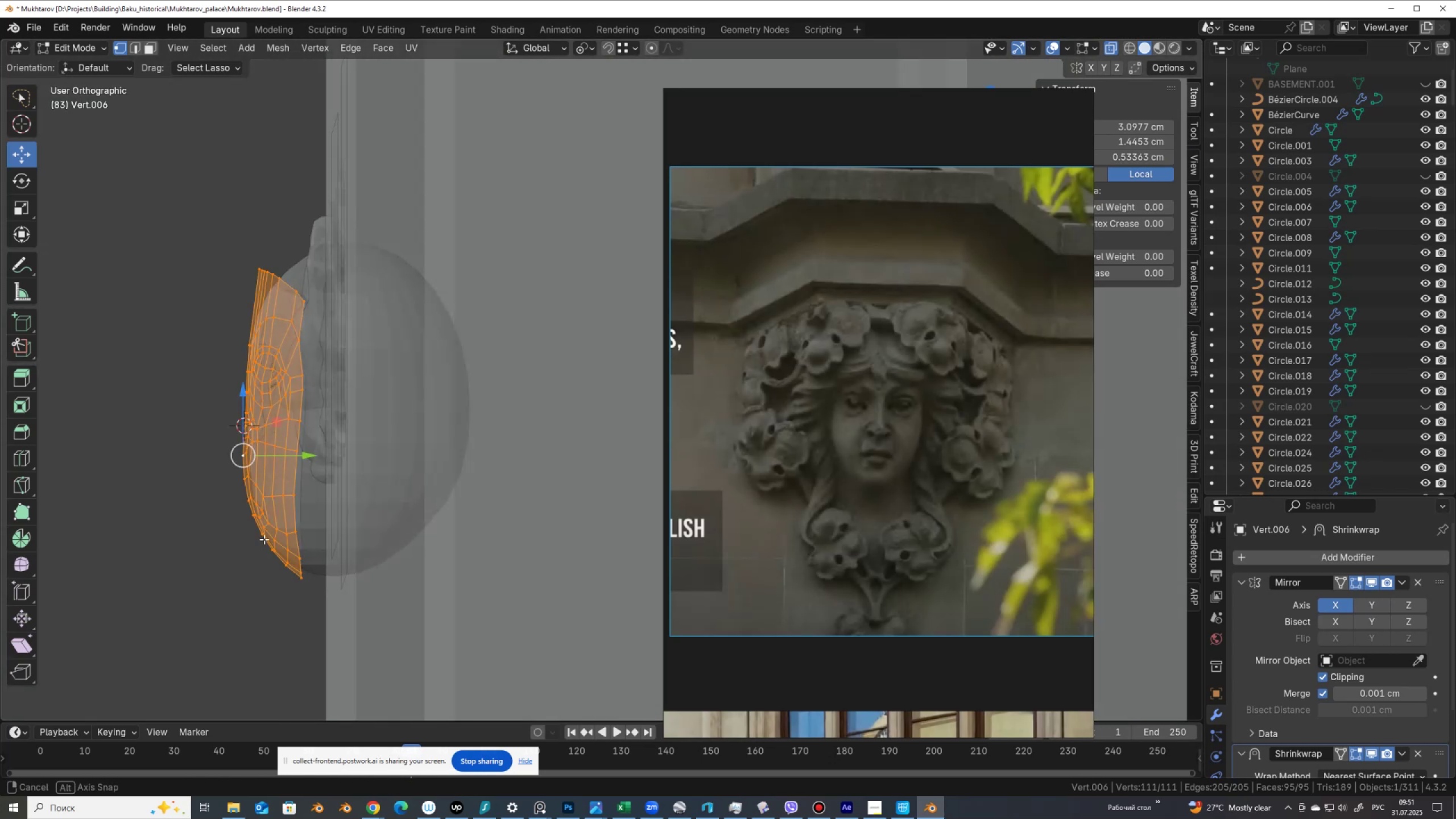 
hold_key(key=AltLeft, duration=0.48)
 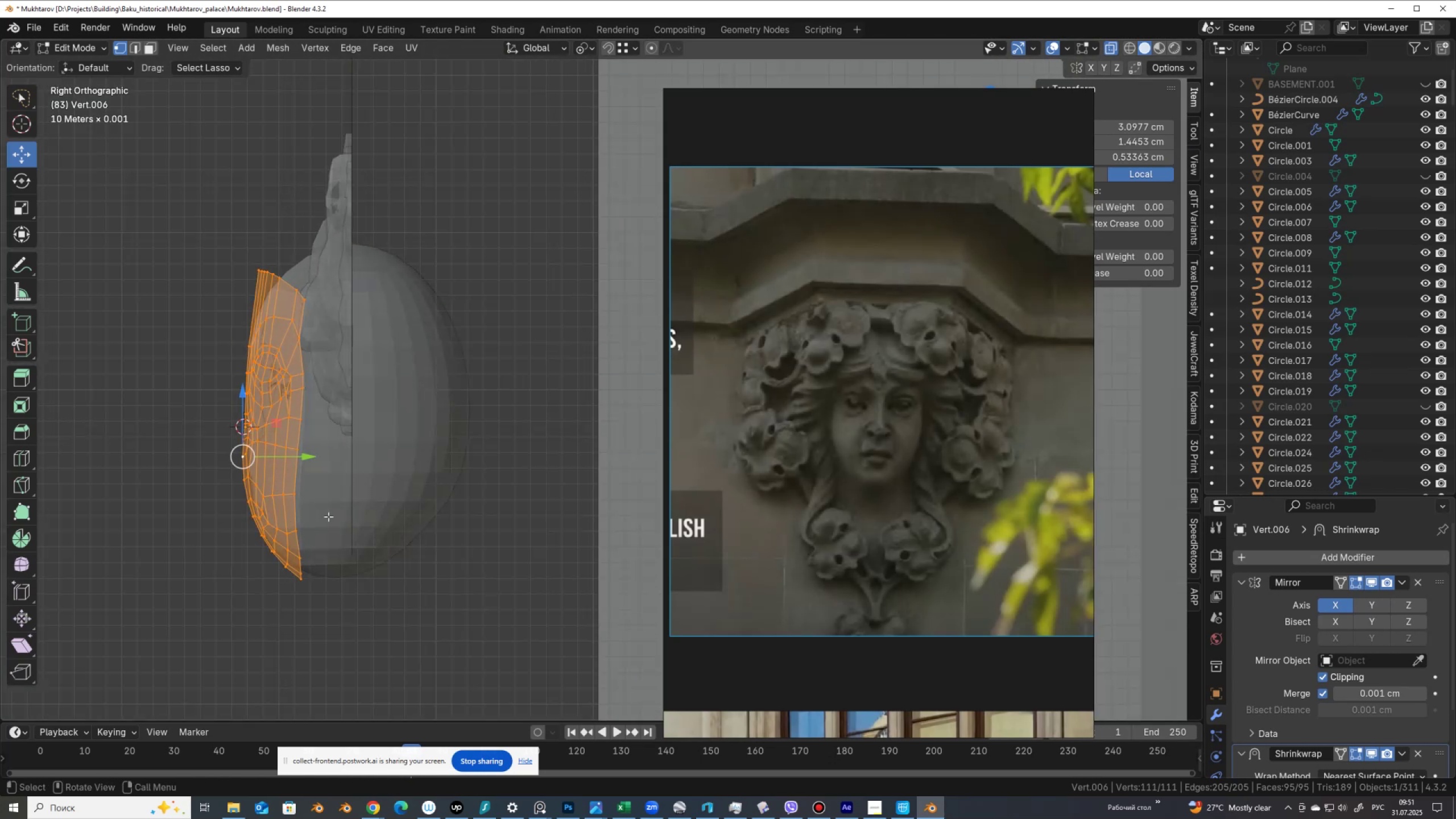 
key(Alt+Tab)
 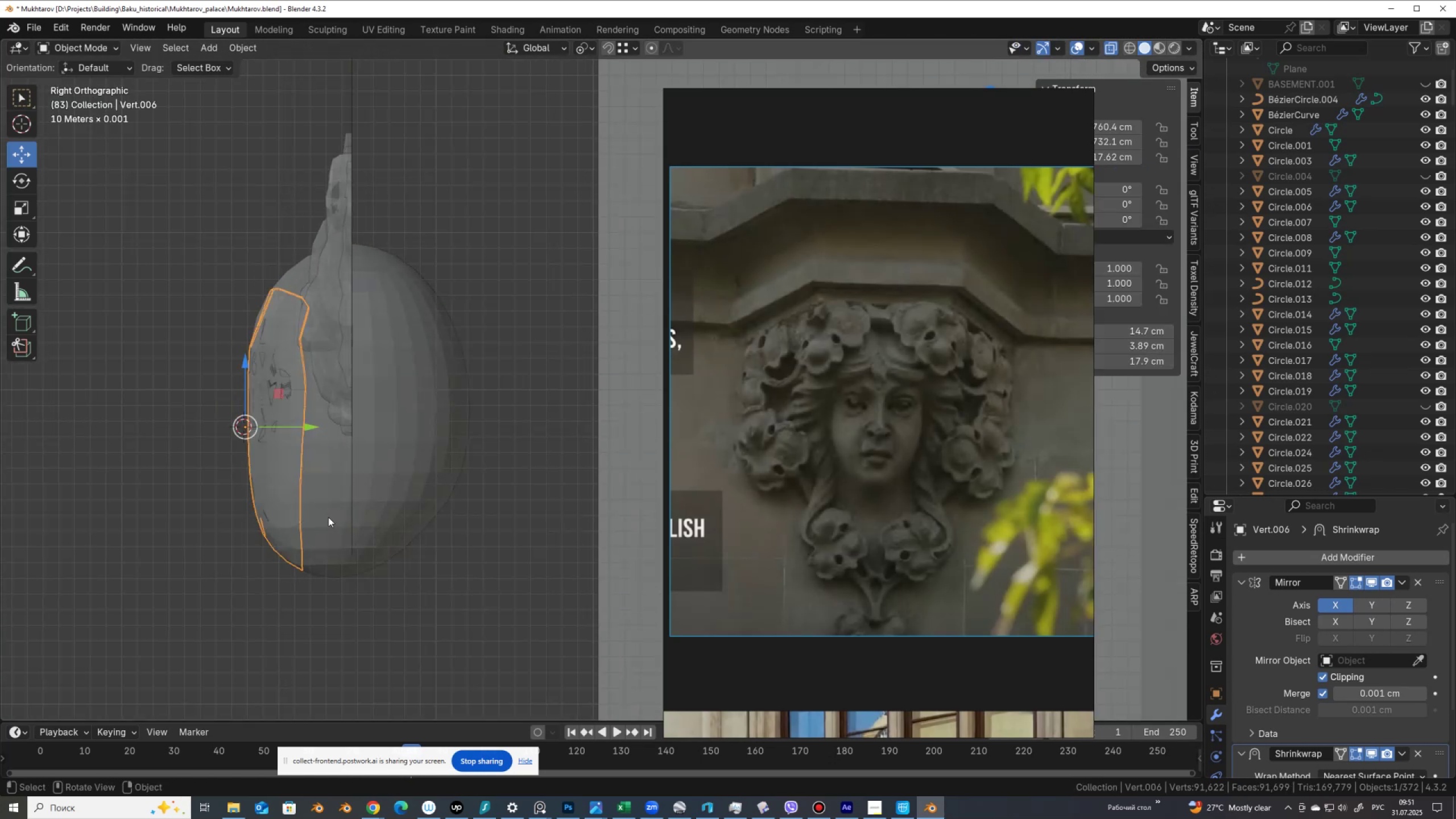 
left_click([328, 517])
 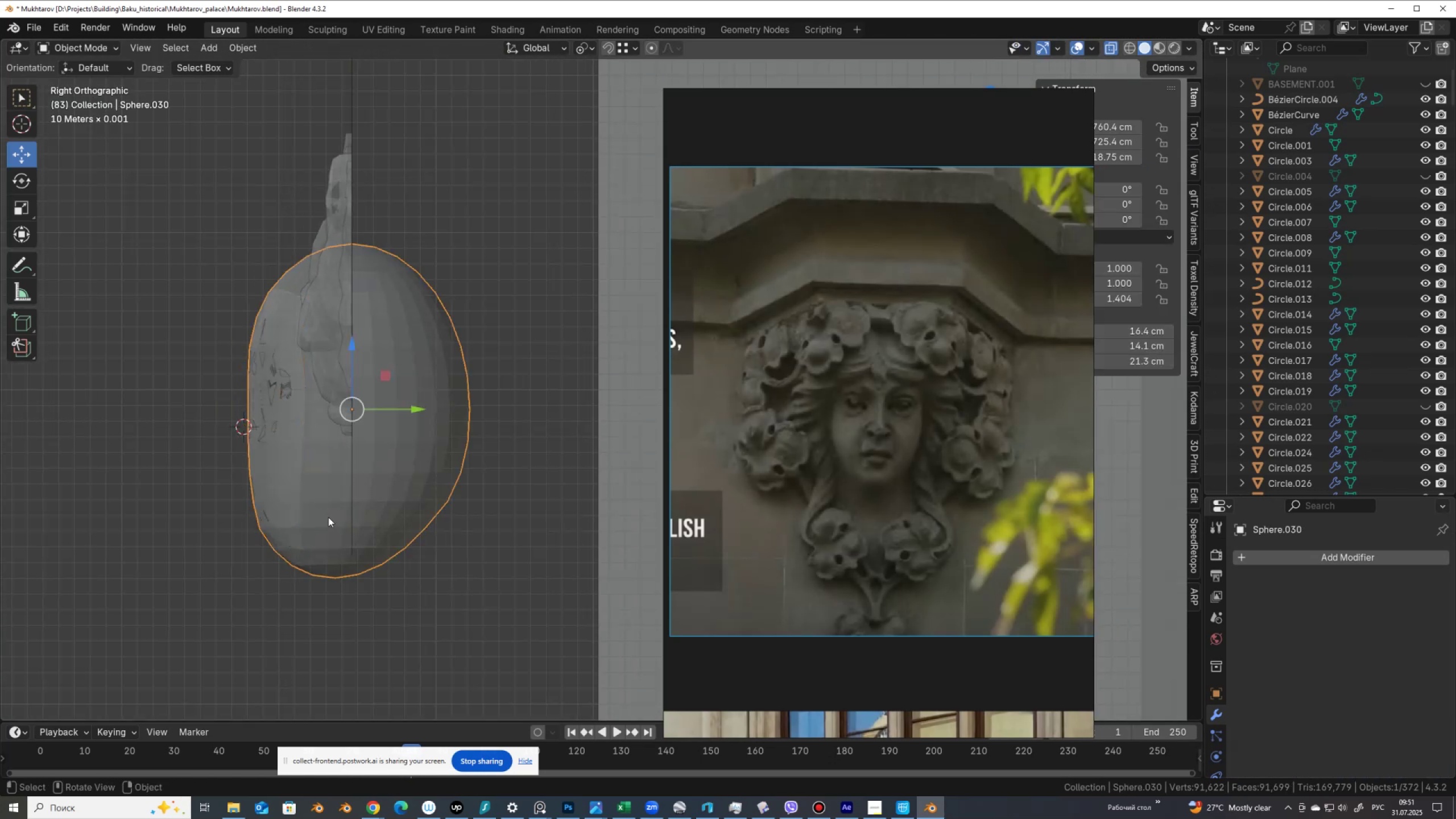 
key(Tab)
 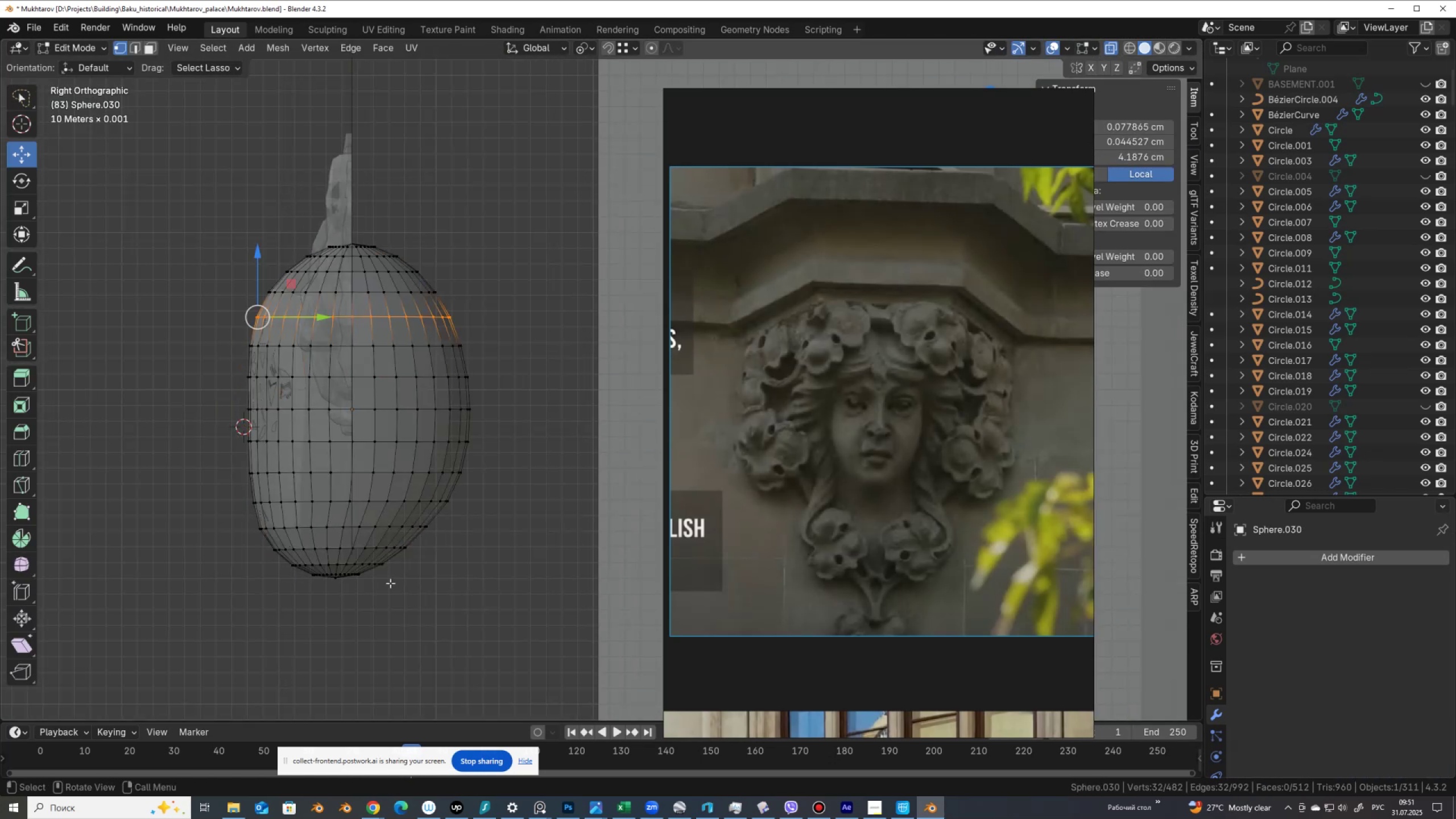 
left_click_drag(start_coordinate=[399, 589], to_coordinate=[260, 574])
 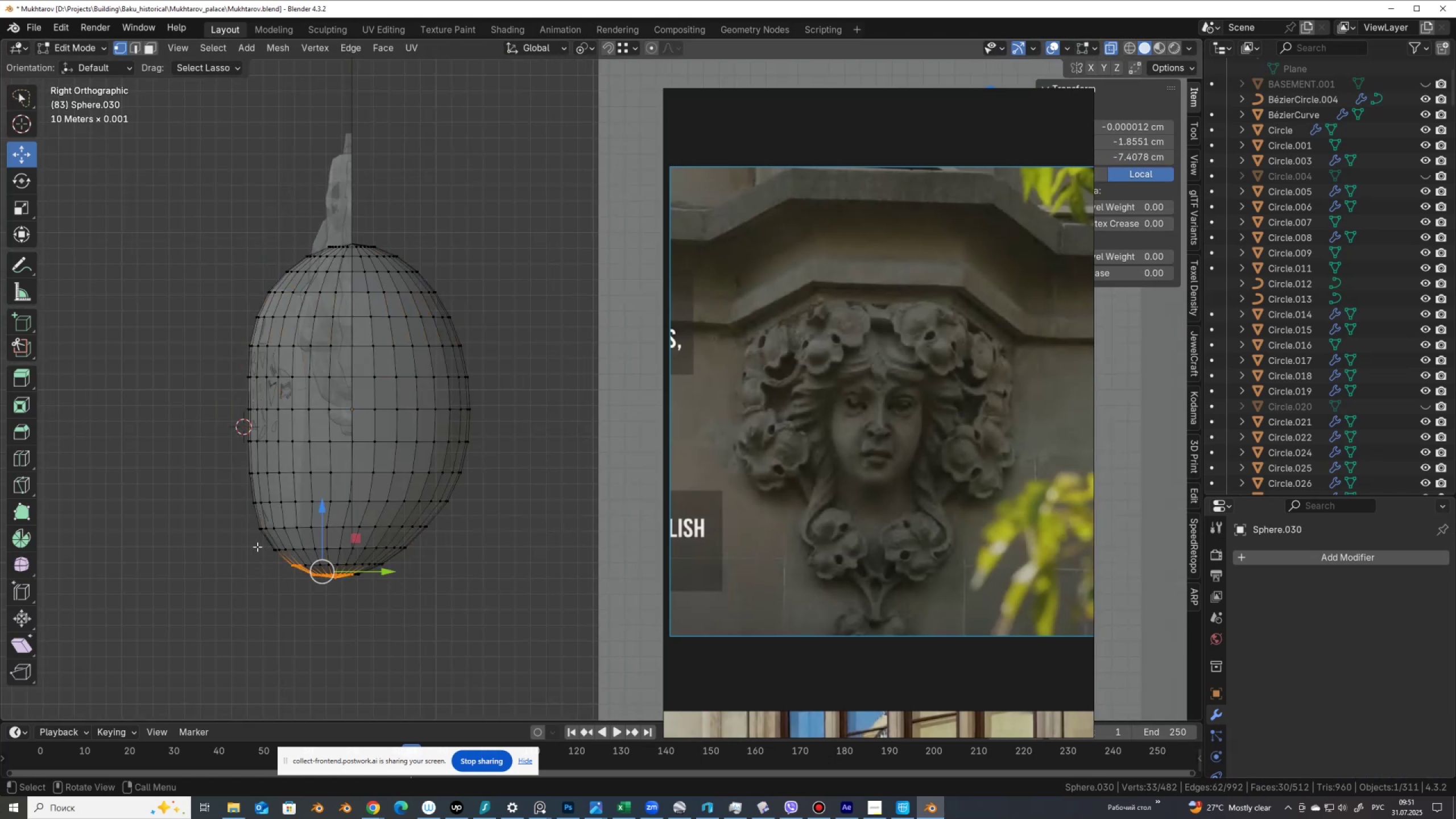 
left_click_drag(start_coordinate=[253, 547], to_coordinate=[263, 661])
 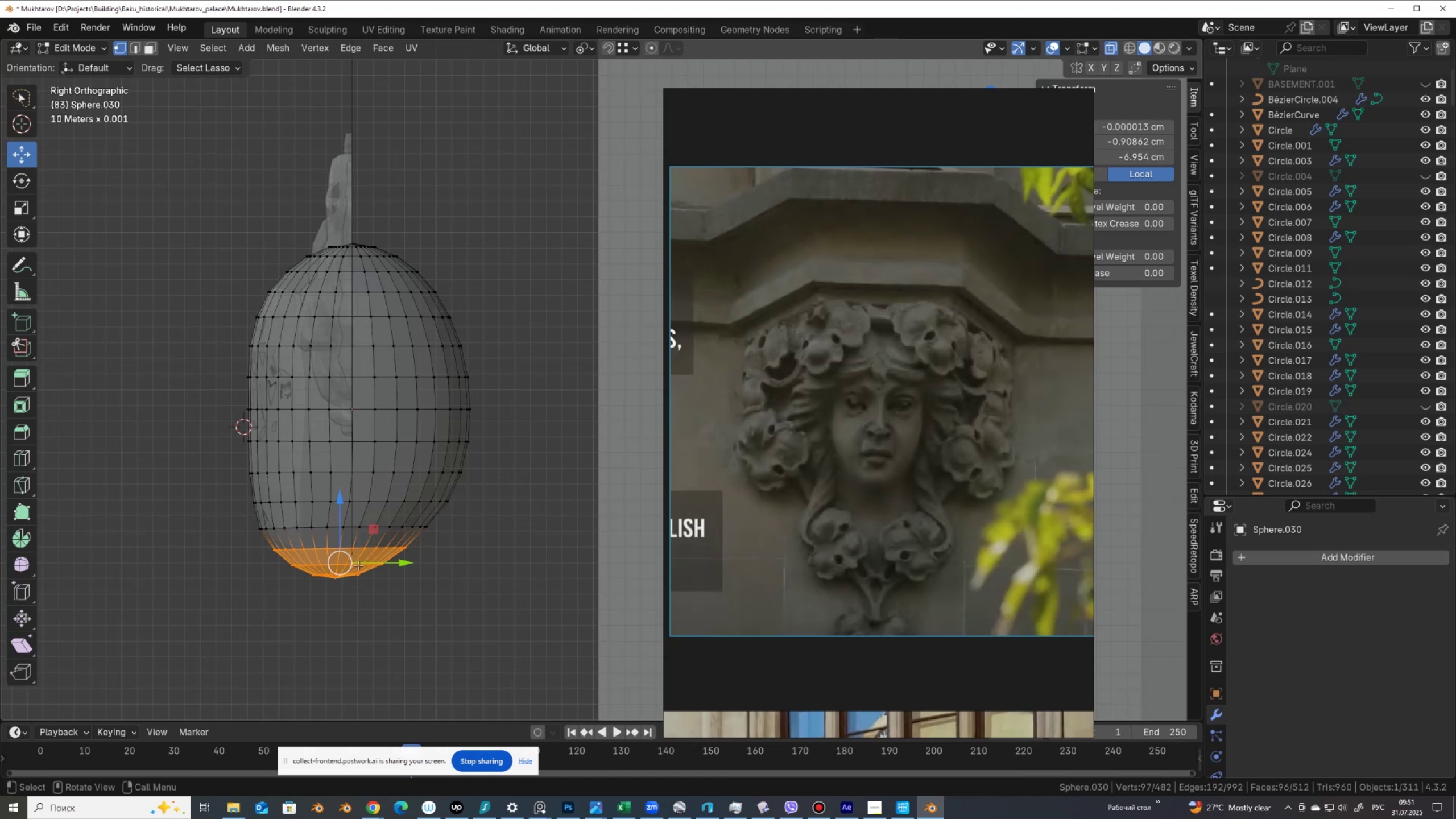 
left_click_drag(start_coordinate=[363, 563], to_coordinate=[353, 562])
 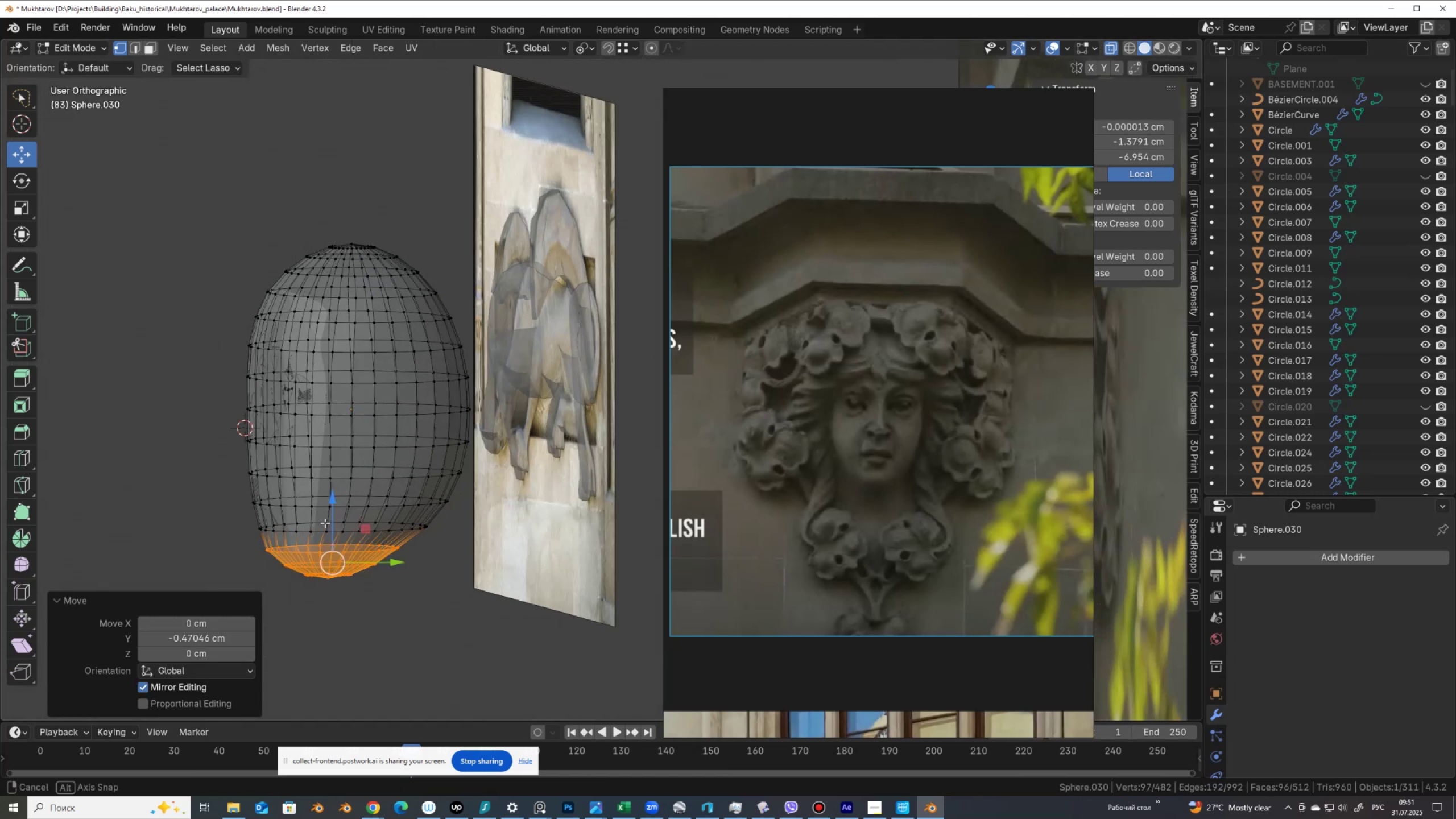 
key(Alt+AltLeft)
 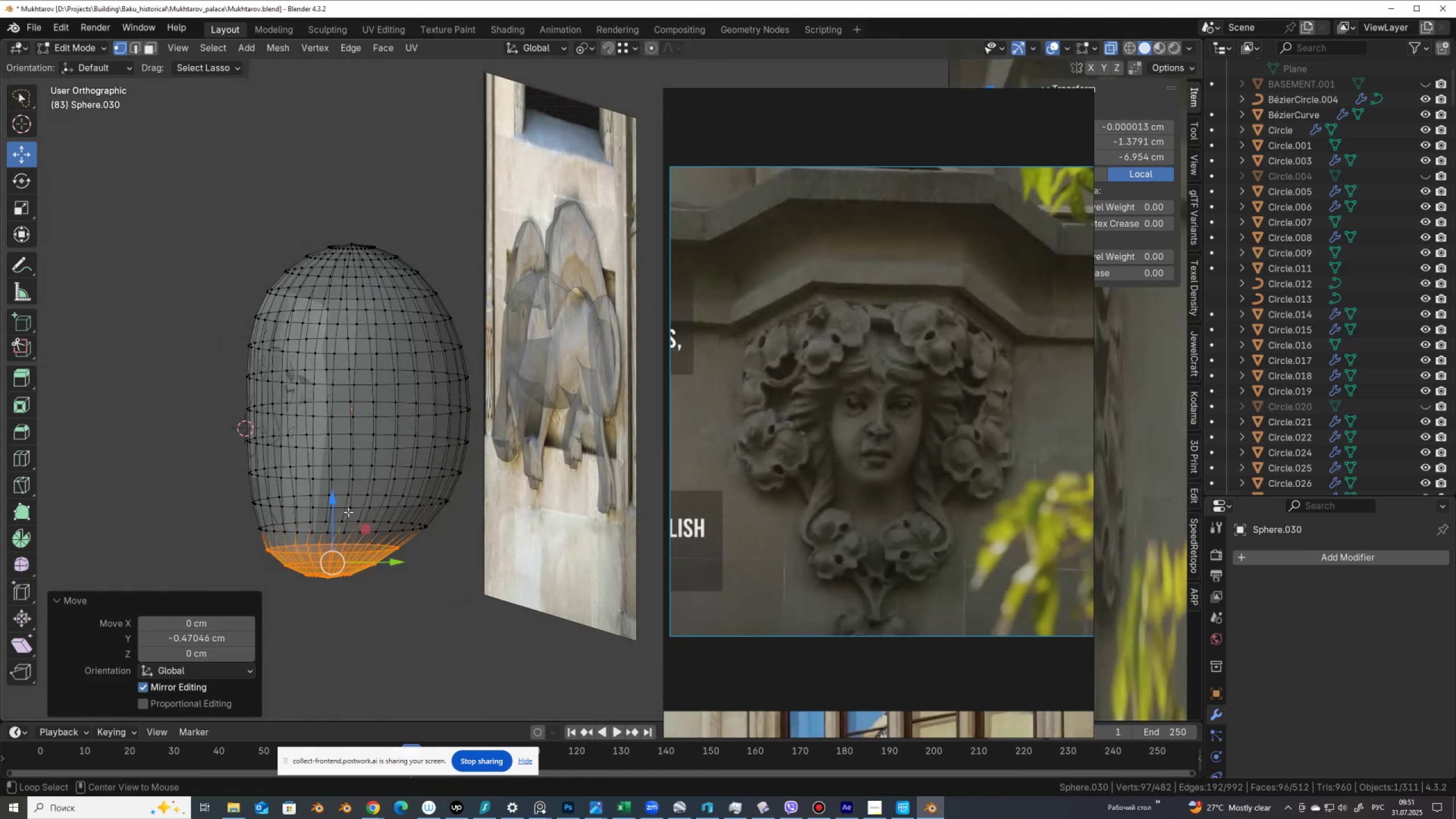 
key(Alt+Z)
 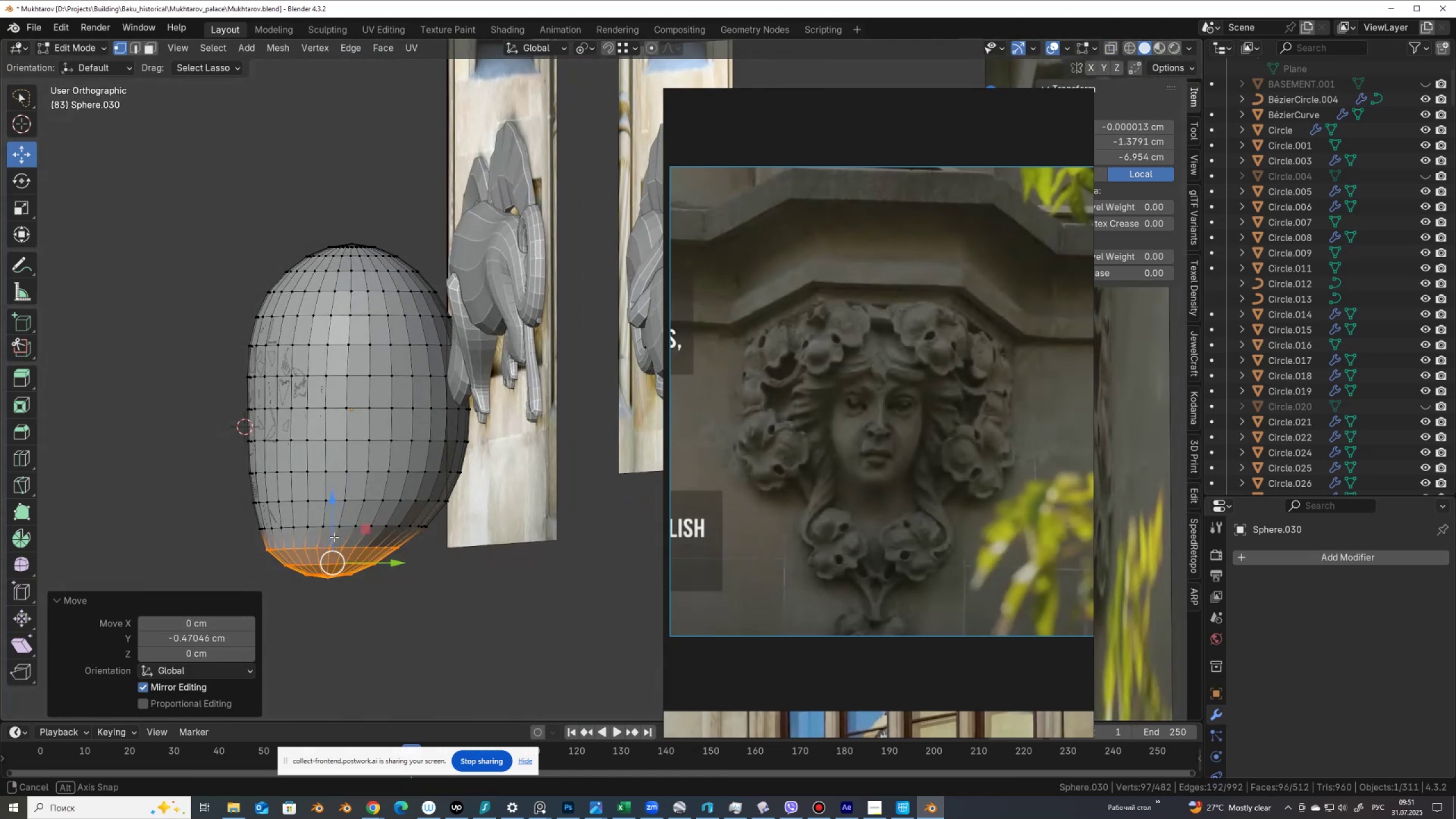 
left_click_drag(start_coordinate=[364, 561], to_coordinate=[370, 562])
 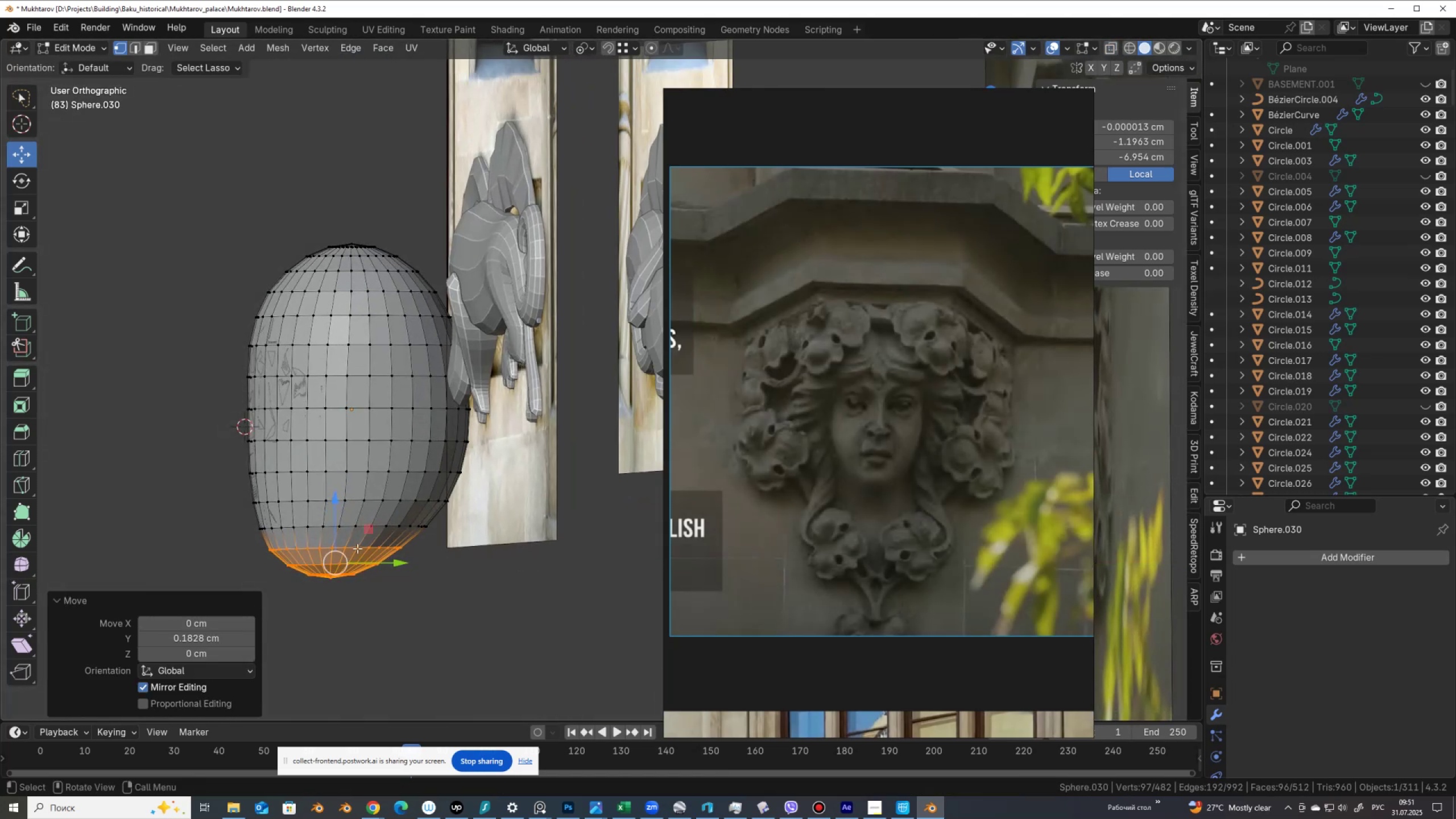 
key(Shift+ShiftLeft)
 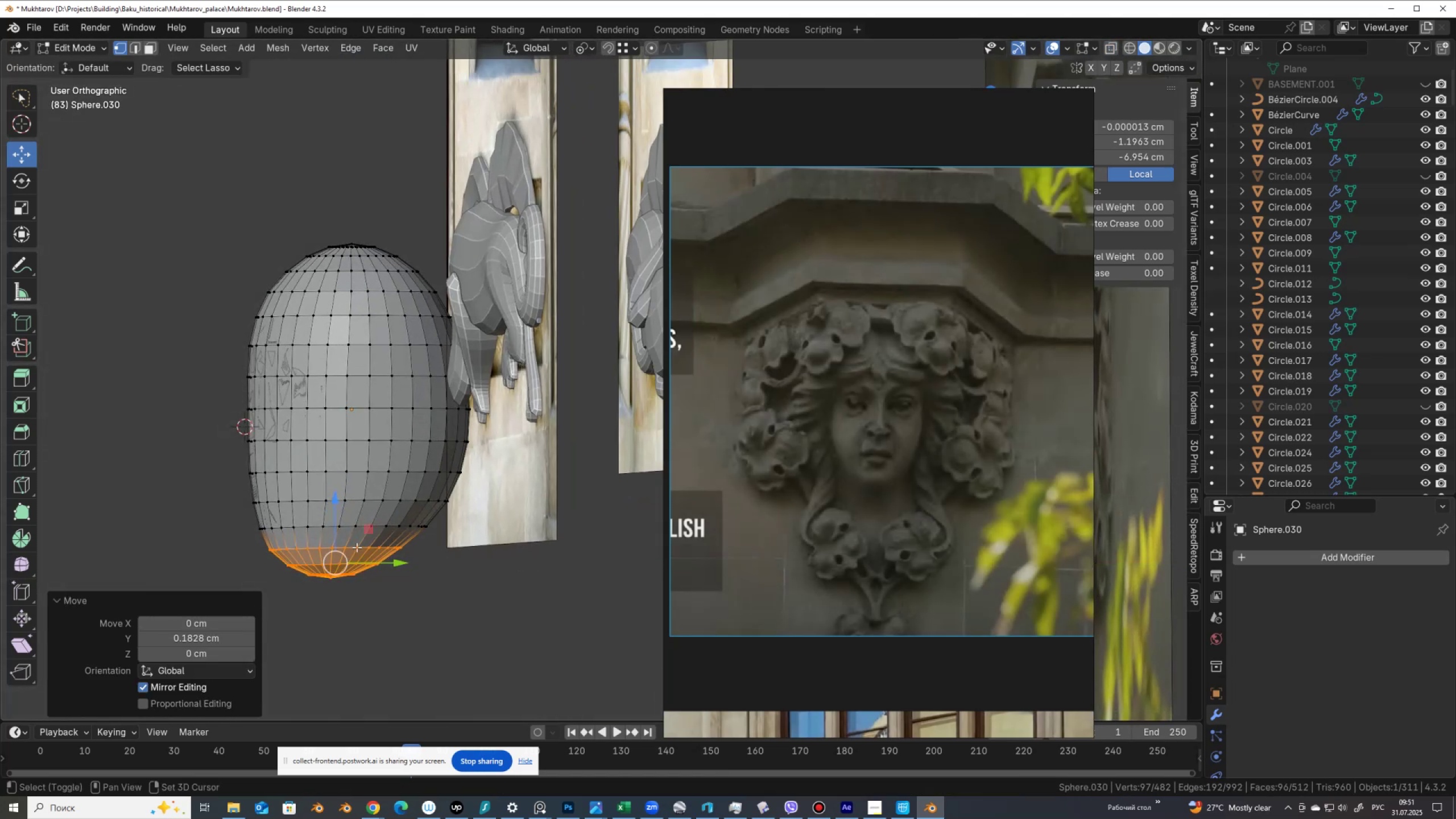 
key(Alt+Shift+AltLeft)
 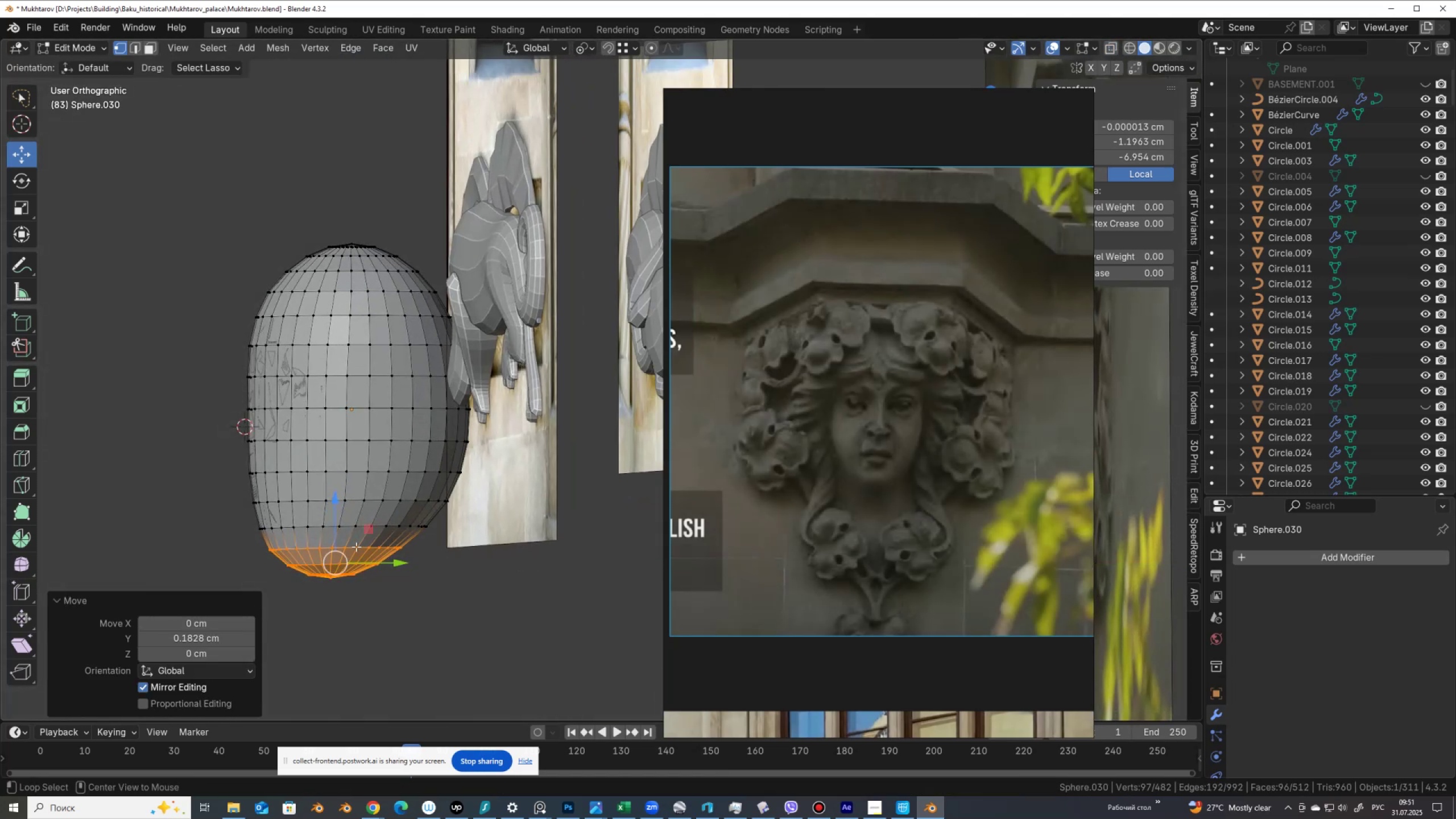 
hold_key(key=AltLeft, duration=0.42)
hold_key(key=ShiftLeft, duration=0.38)
left_click([355, 546])
 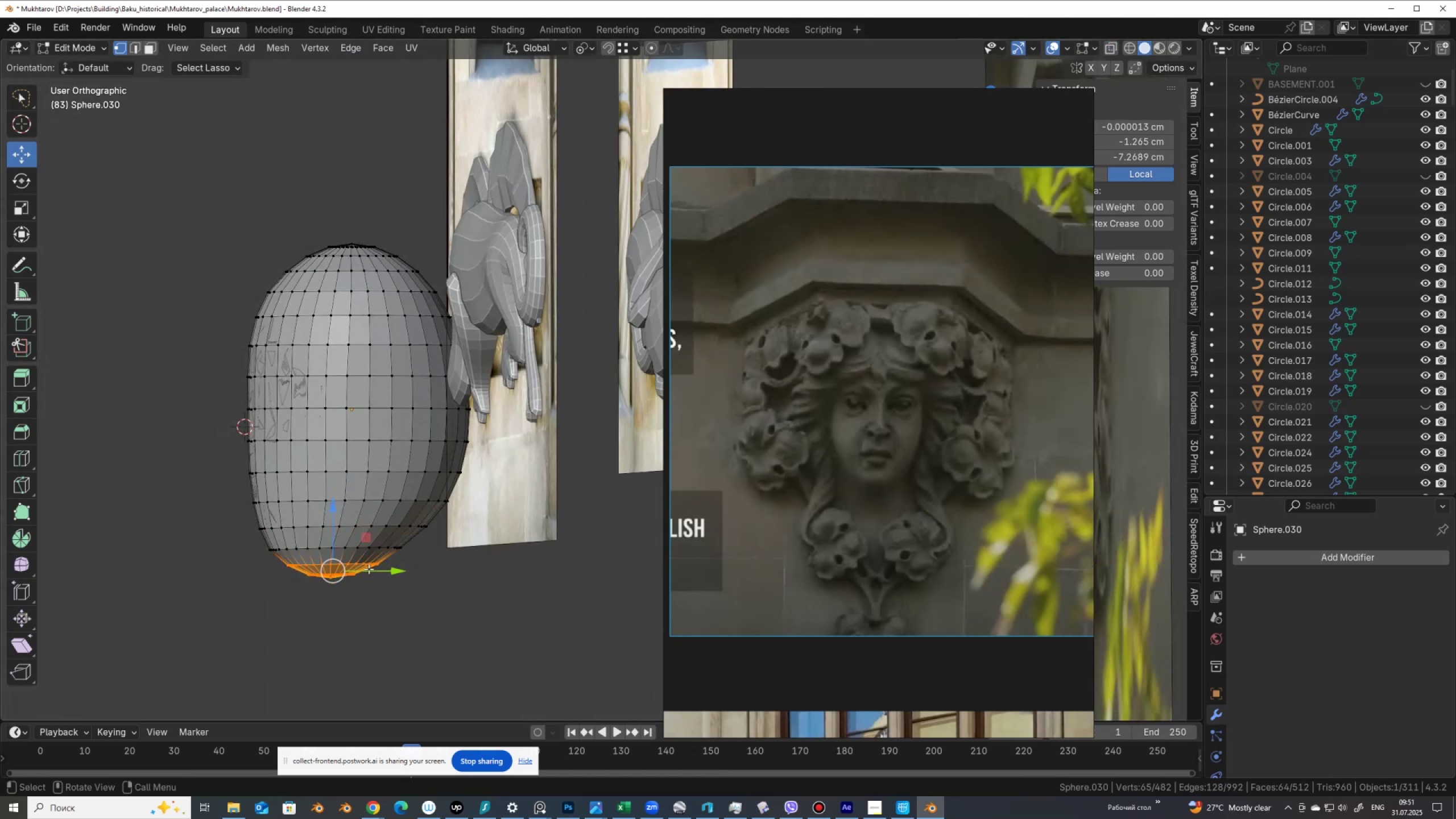 
left_click_drag(start_coordinate=[369, 570], to_coordinate=[361, 570])
 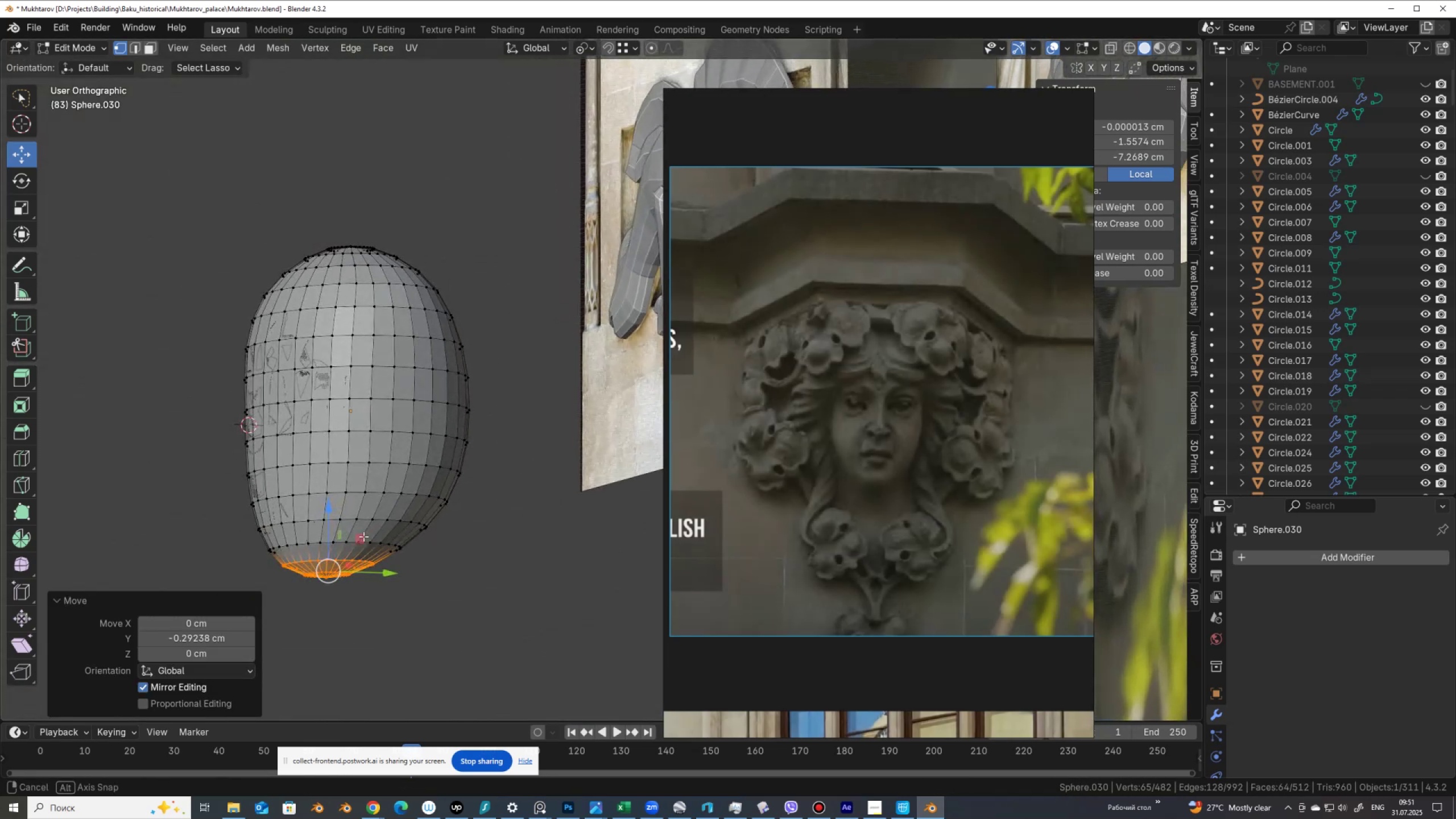 
wait(5.71)
 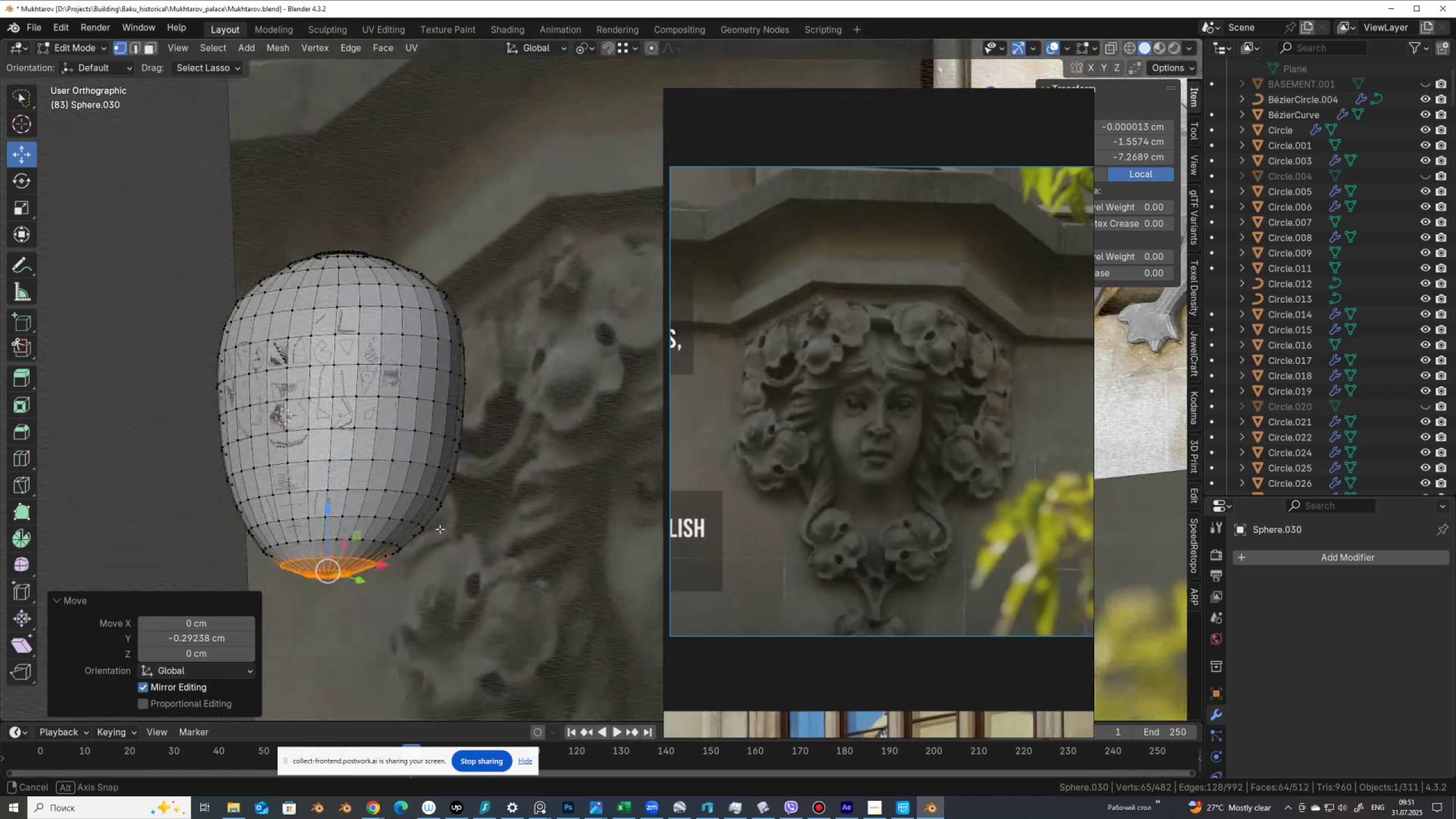 
key(Tab)
 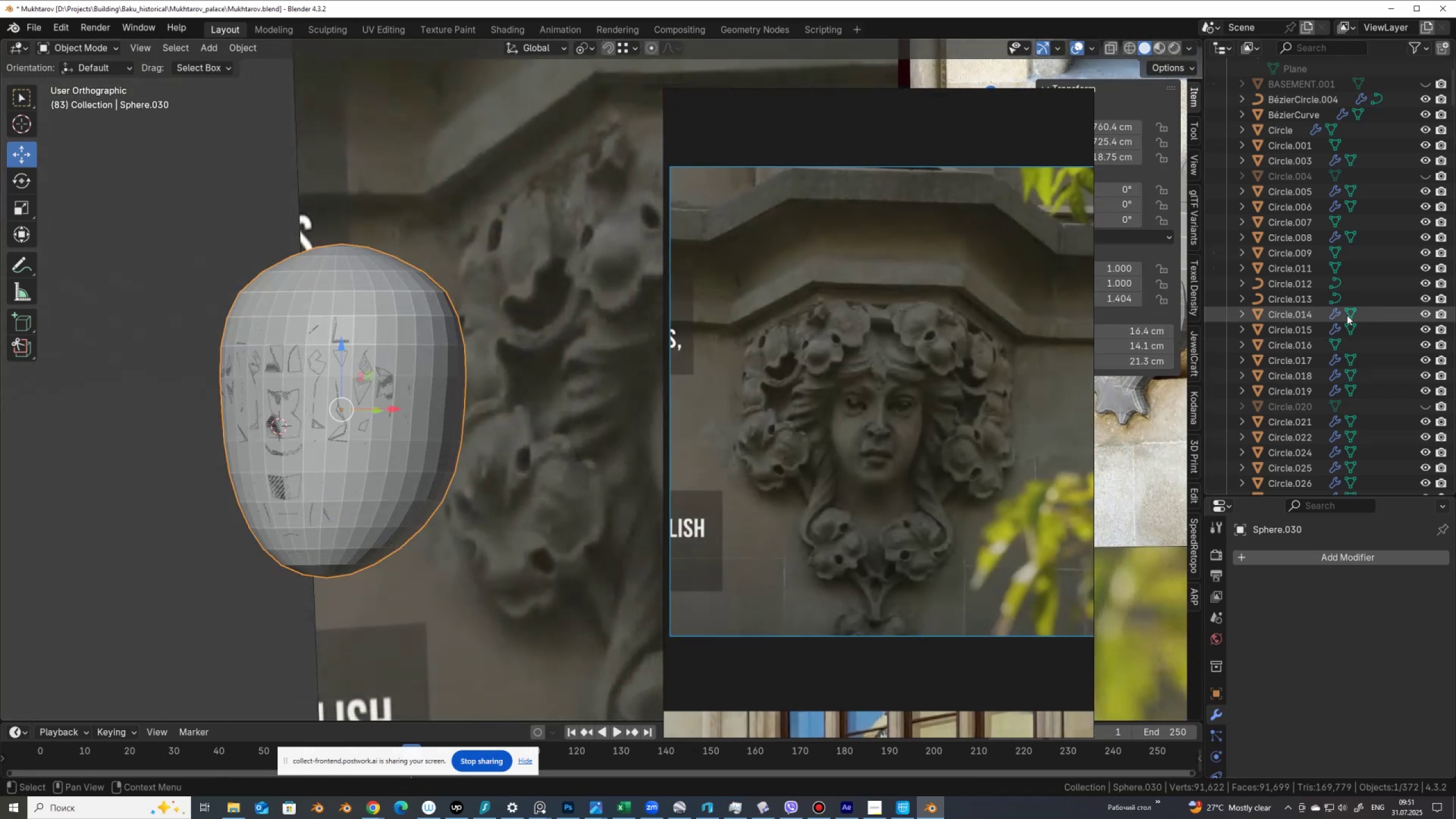 
key(NumpadDecimal)
 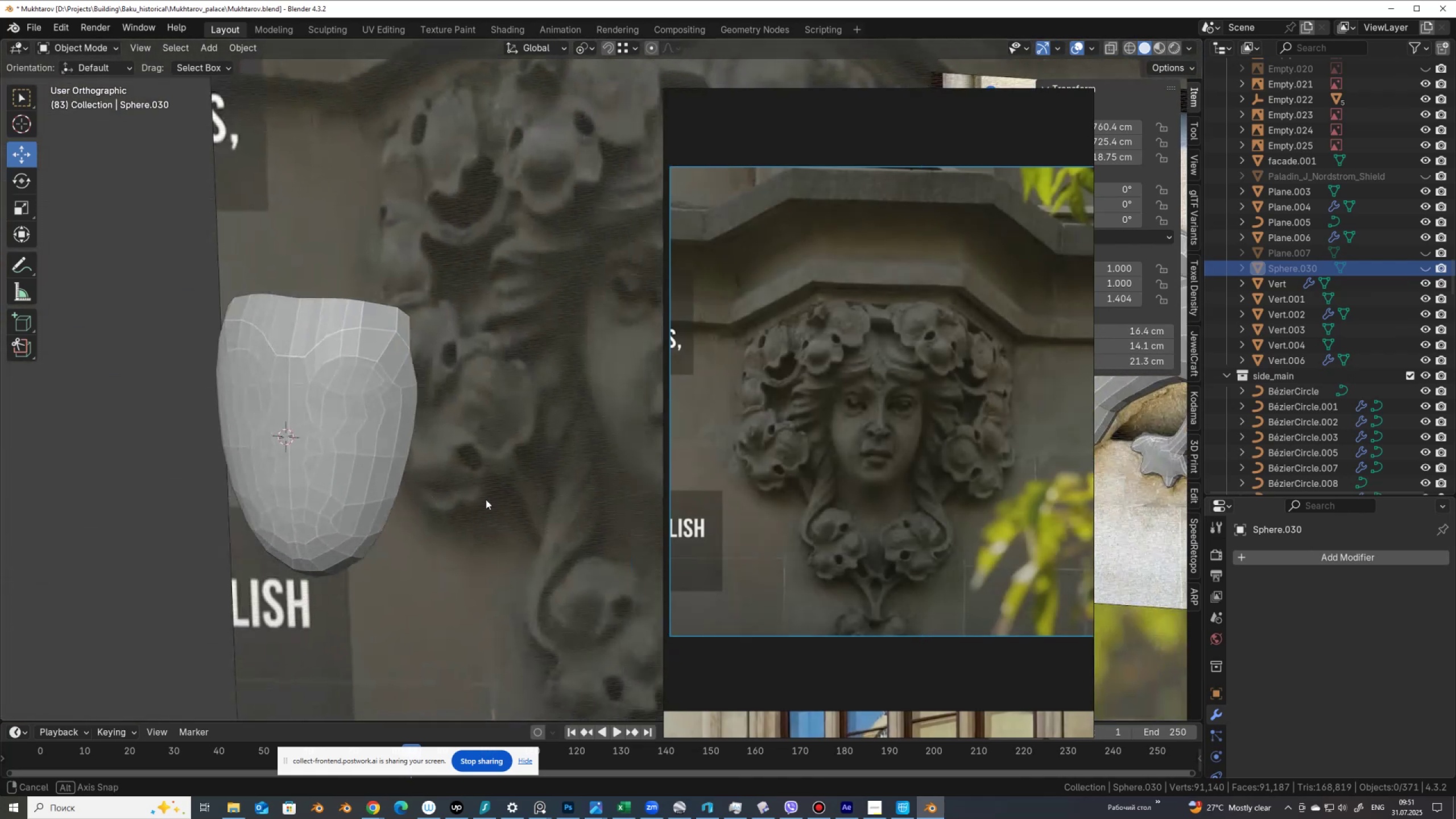 
wait(7.22)
 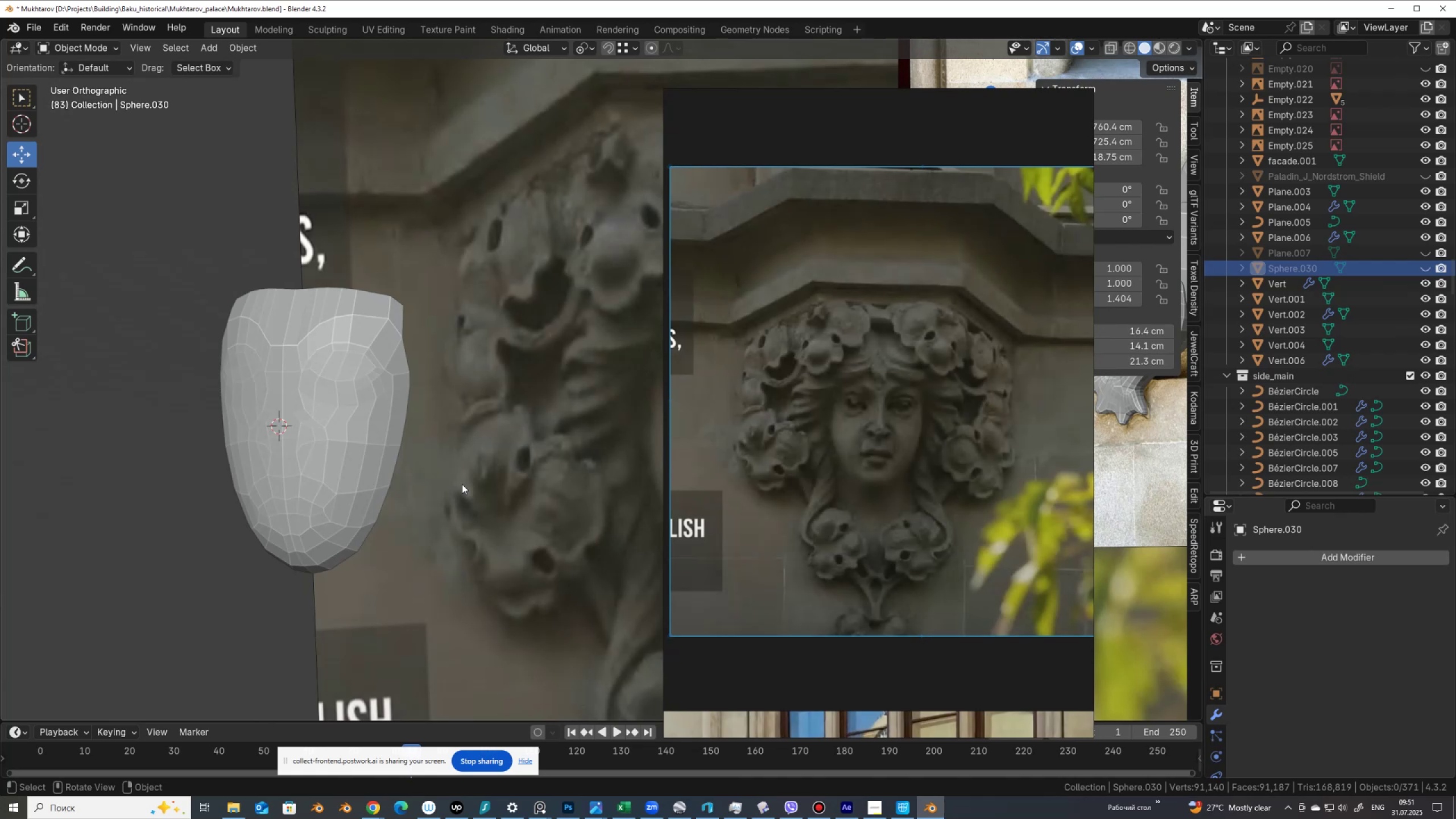 
left_click([357, 483])
 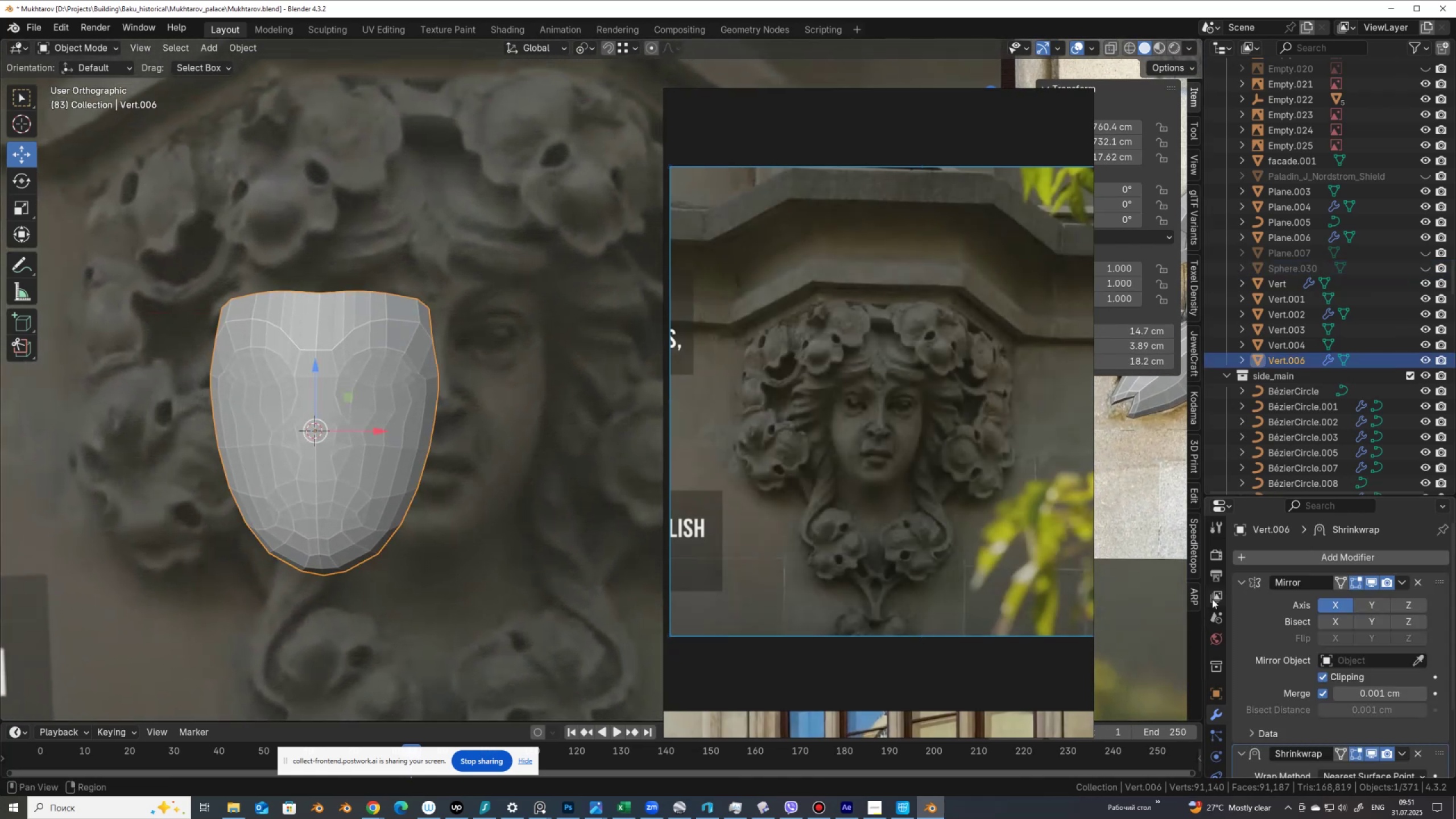 
mouse_move([1367, 580])
 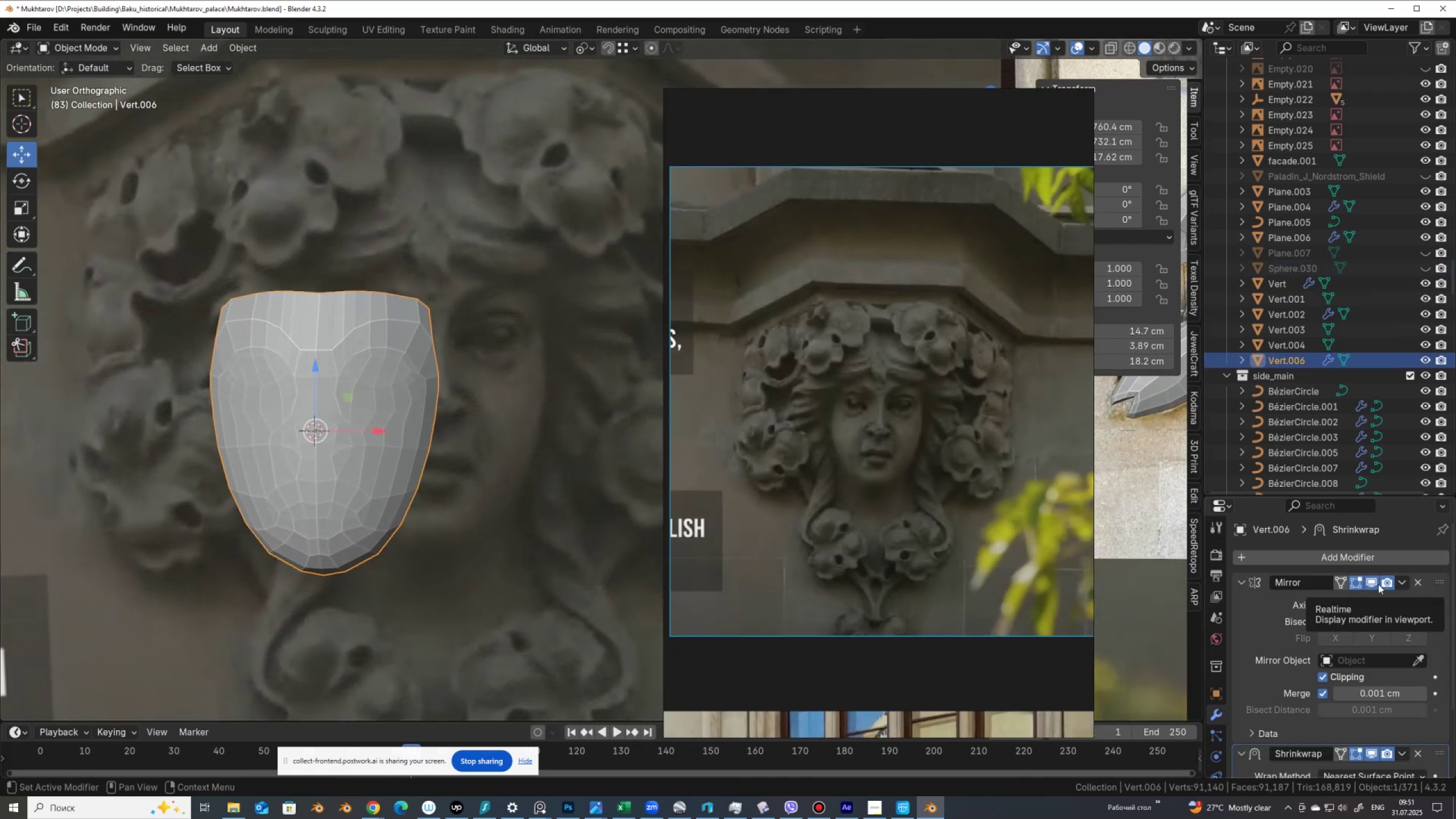 
mouse_move([1390, 581])
 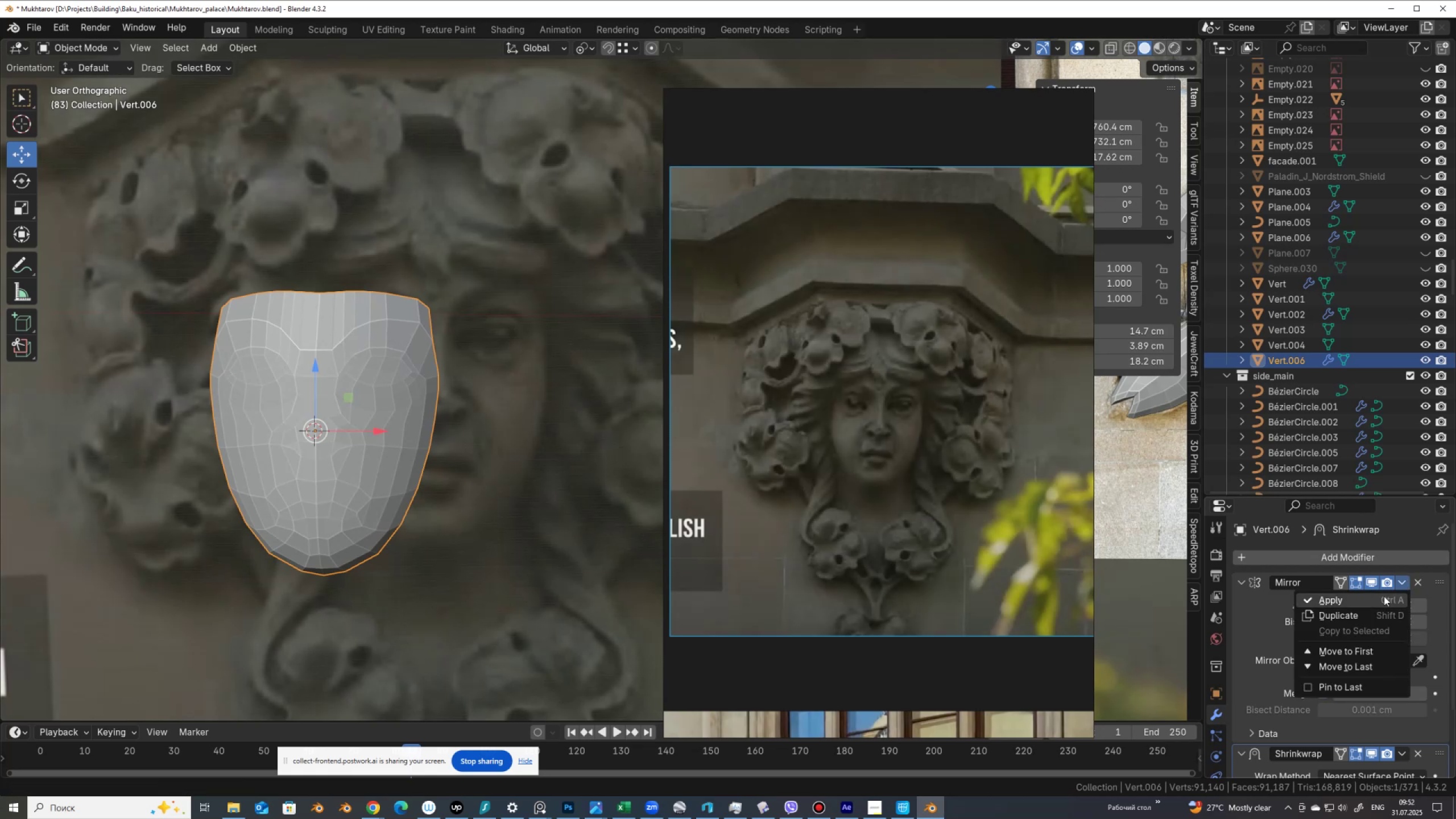 
left_click([1383, 596])
 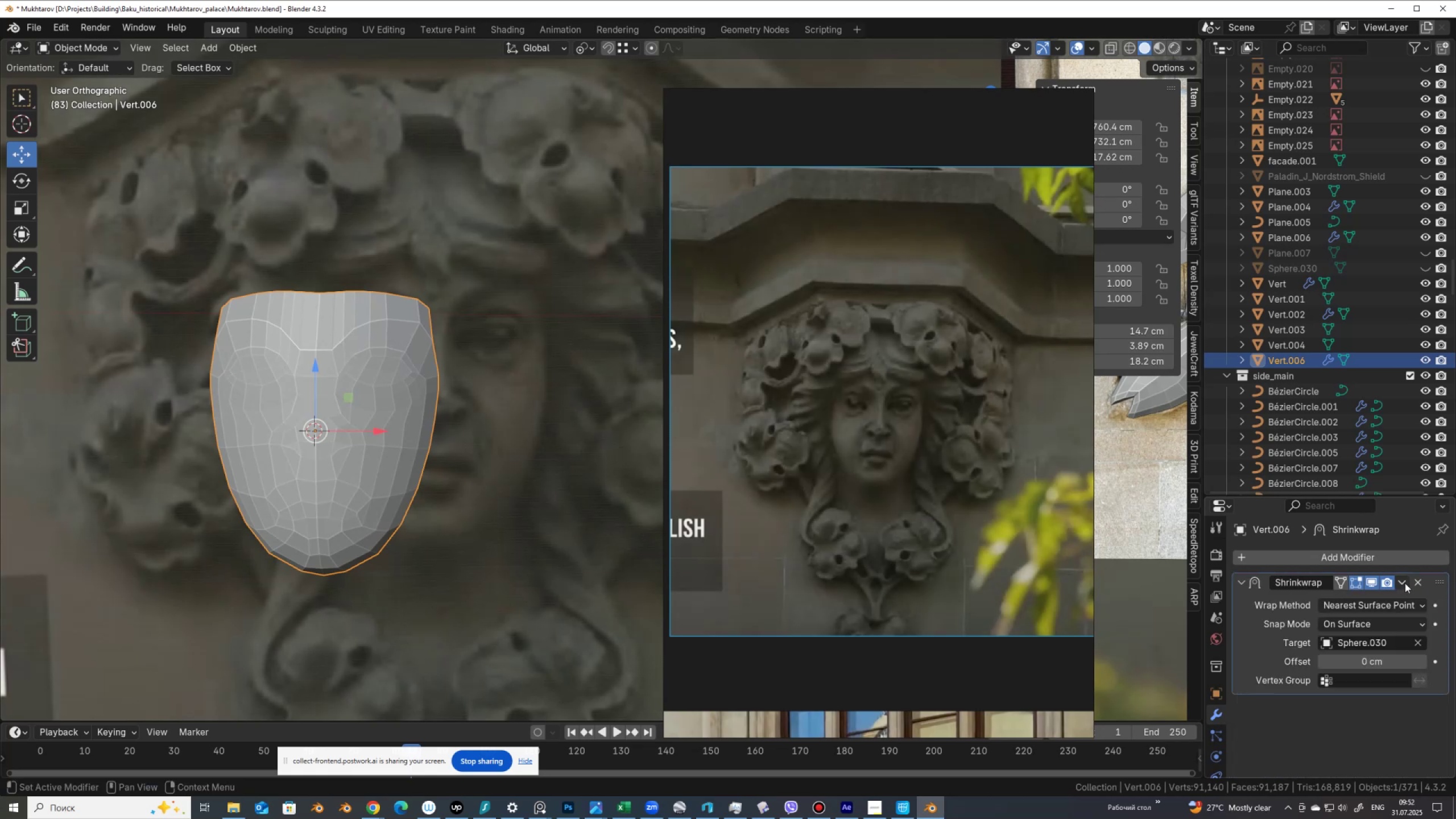 
left_click([1405, 582])
 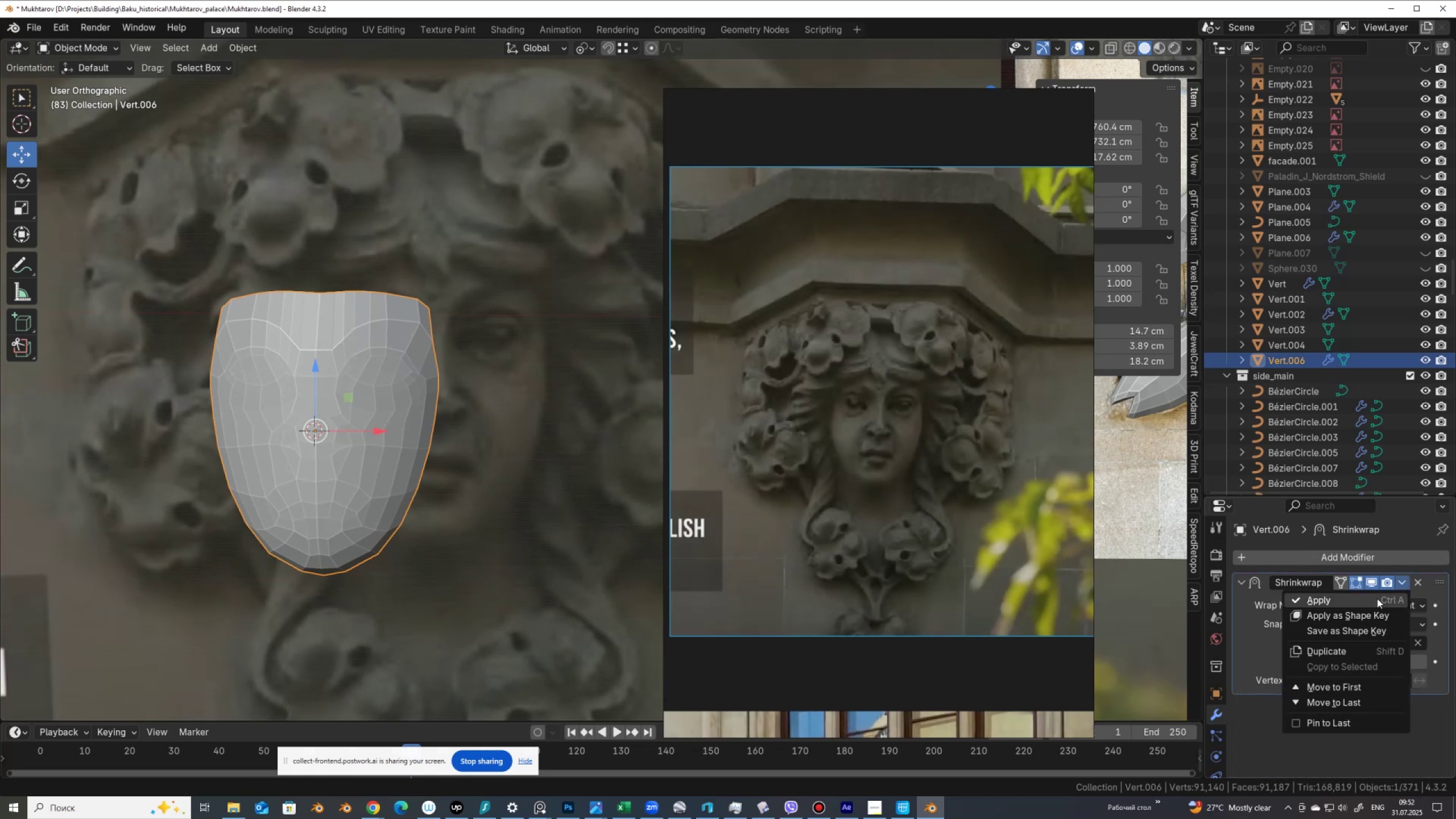 
left_click([1377, 598])
 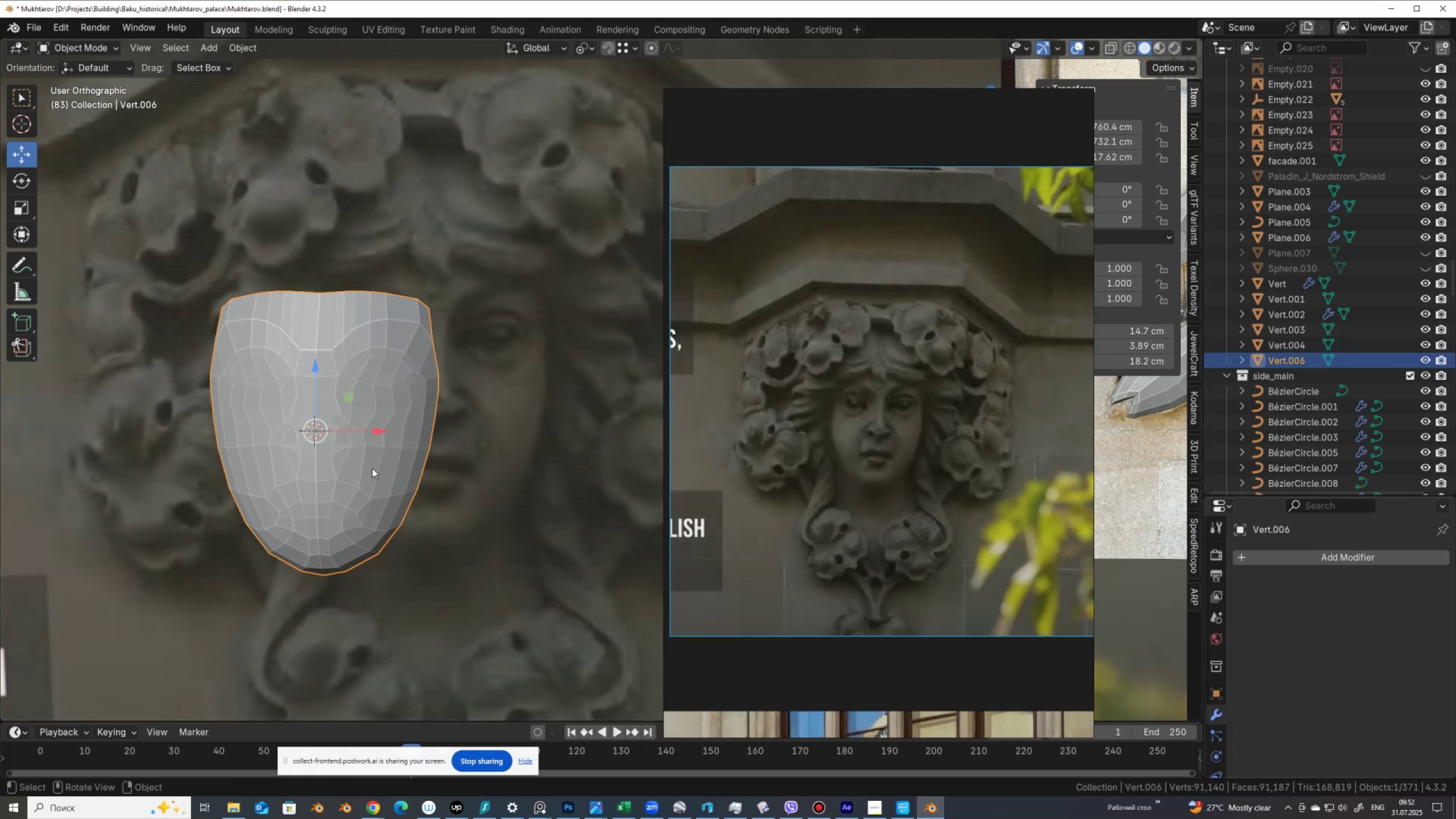 
key(CapsLock)
 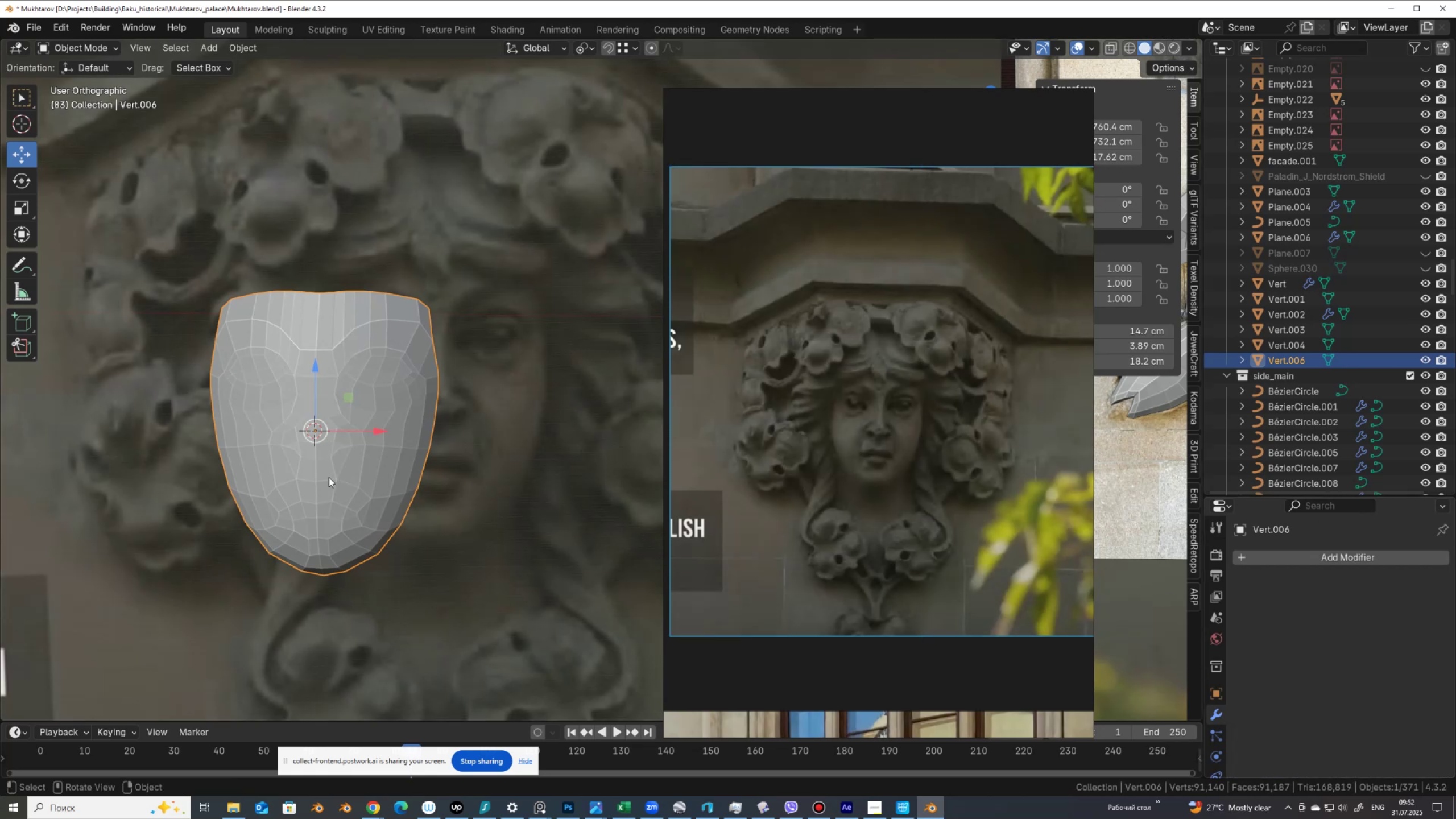 
left_click([329, 477])
 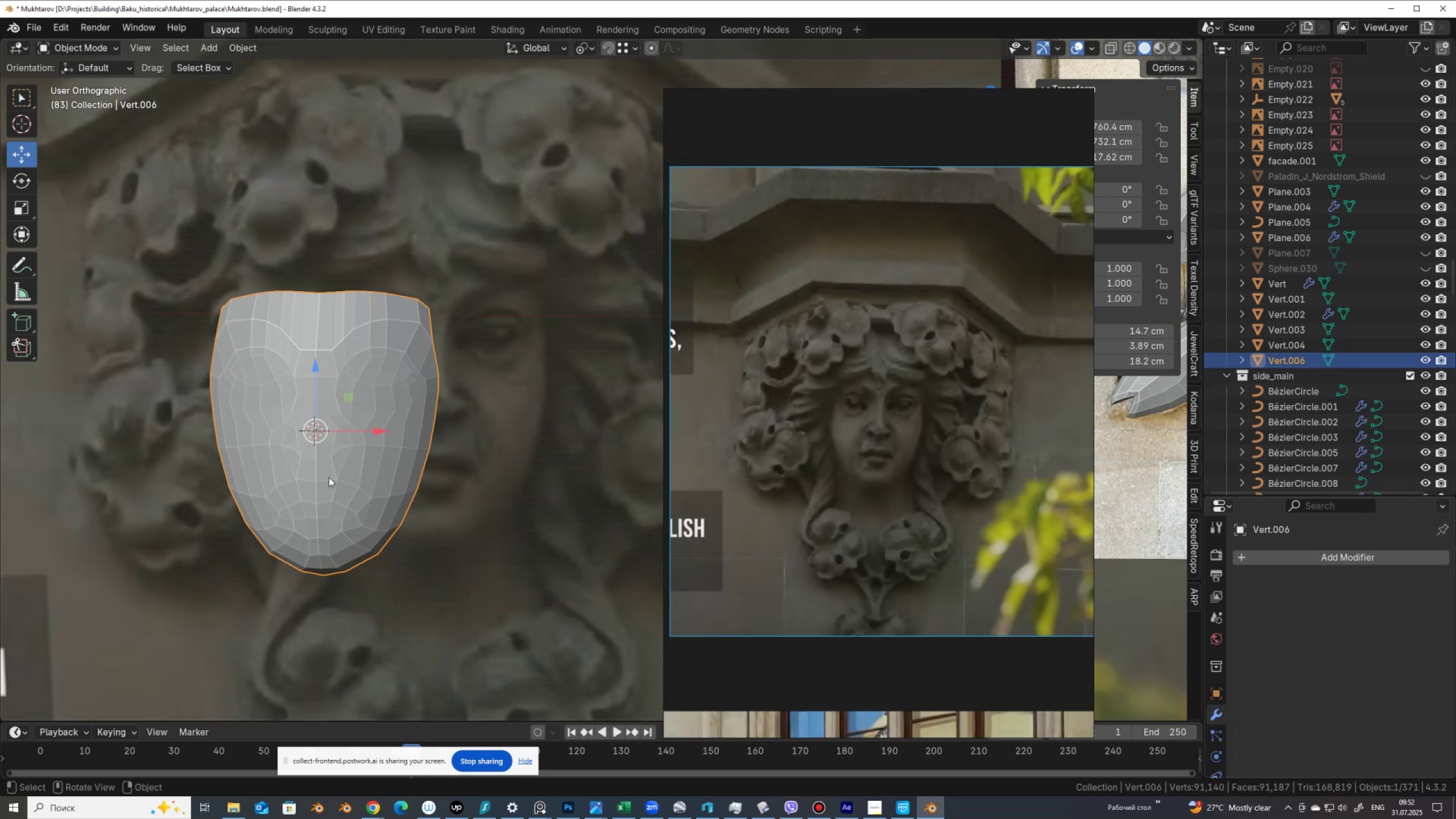 
key(Tab)
 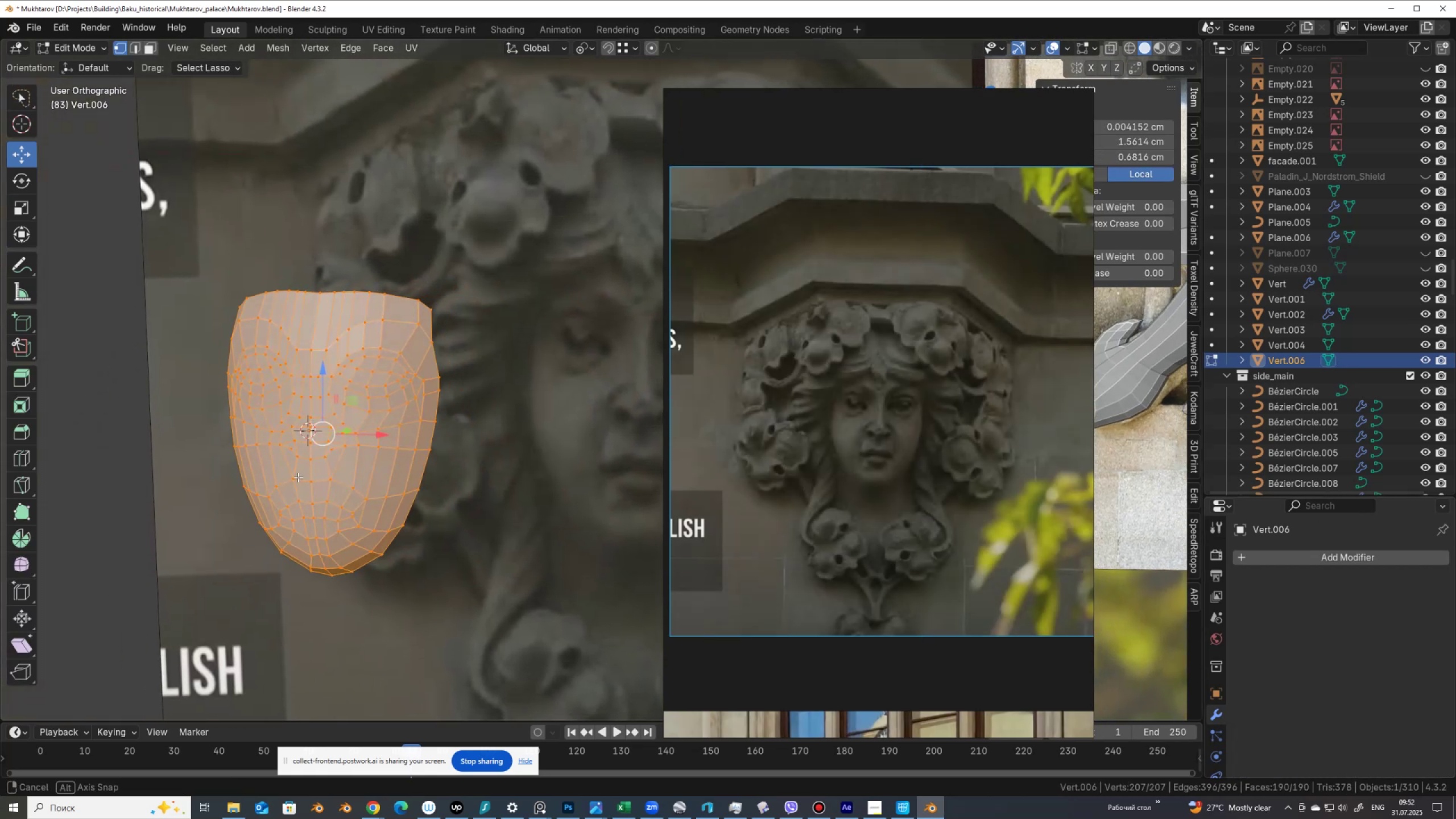 
hold_key(key=ShiftLeft, duration=0.5)
 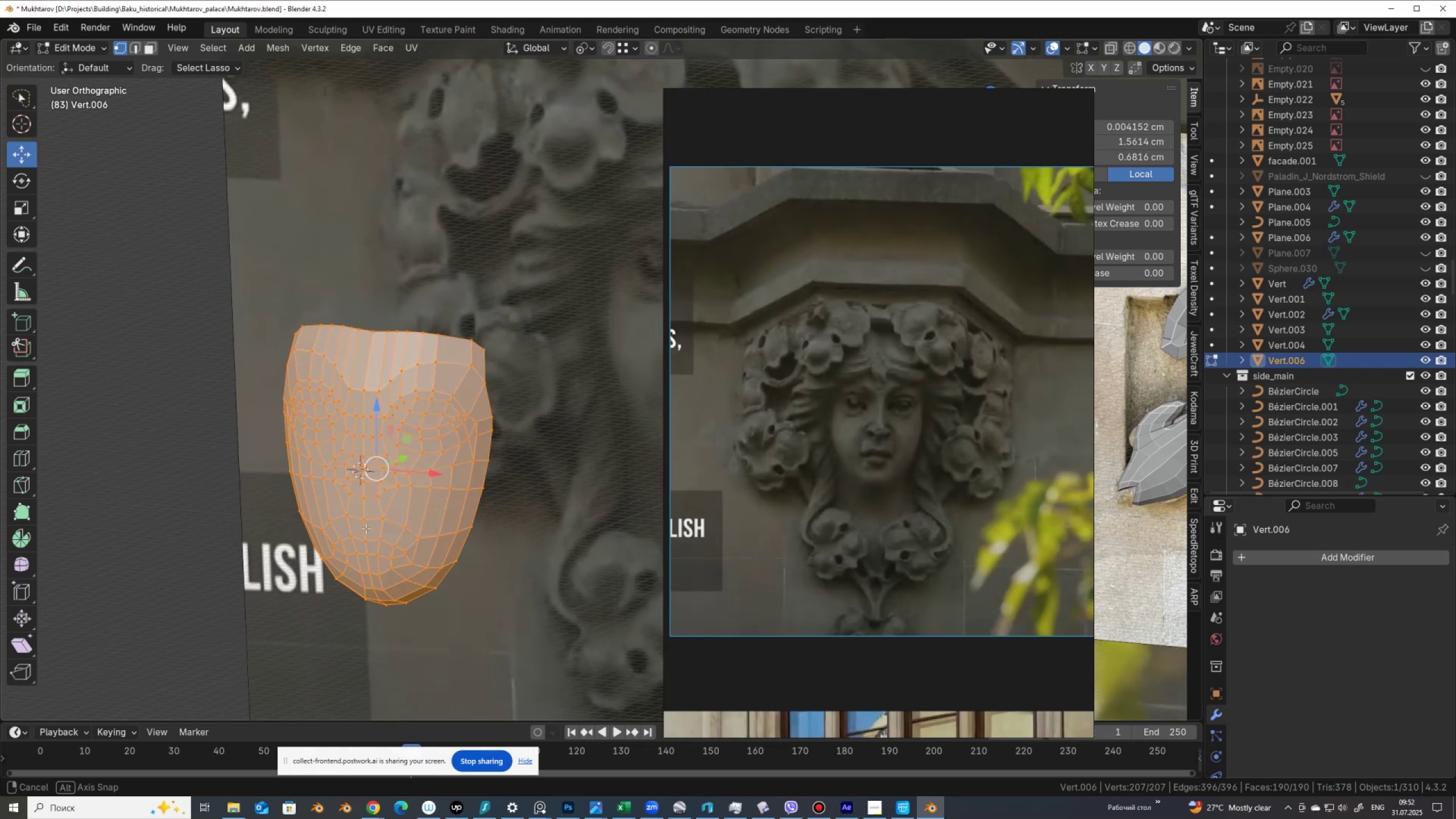 
wait(5.72)
 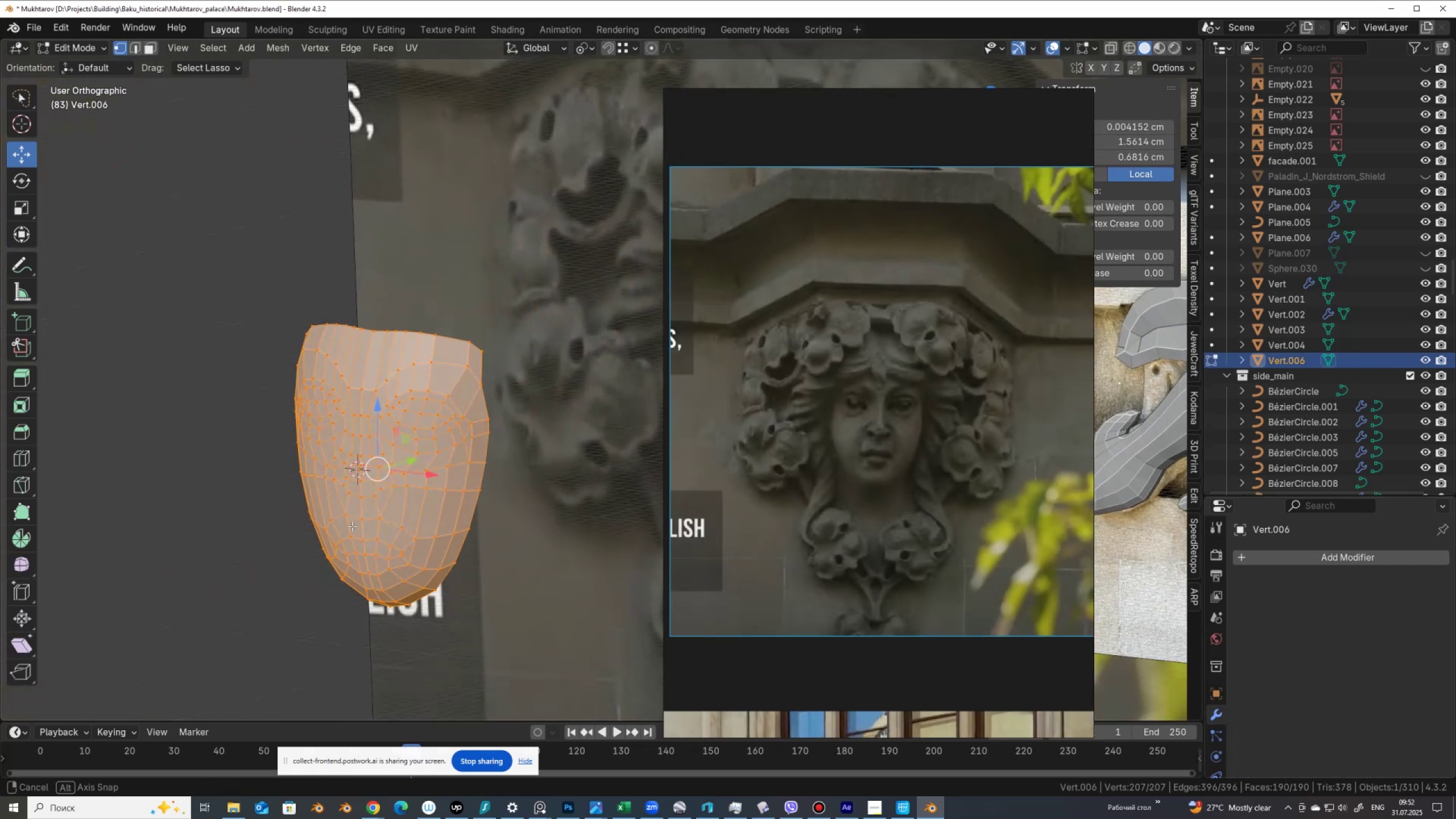 
key(3)
 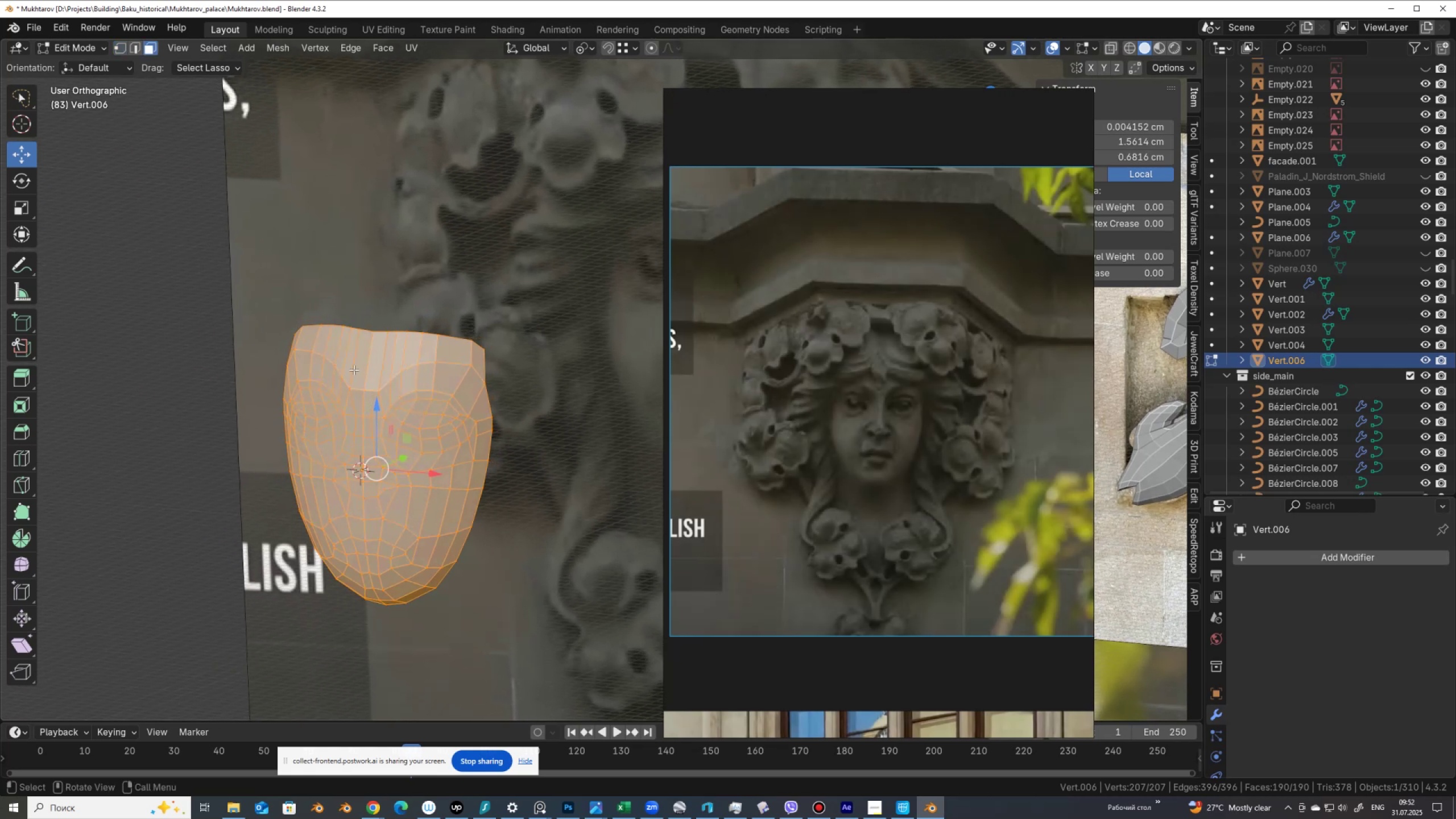 
left_click([366, 406])
 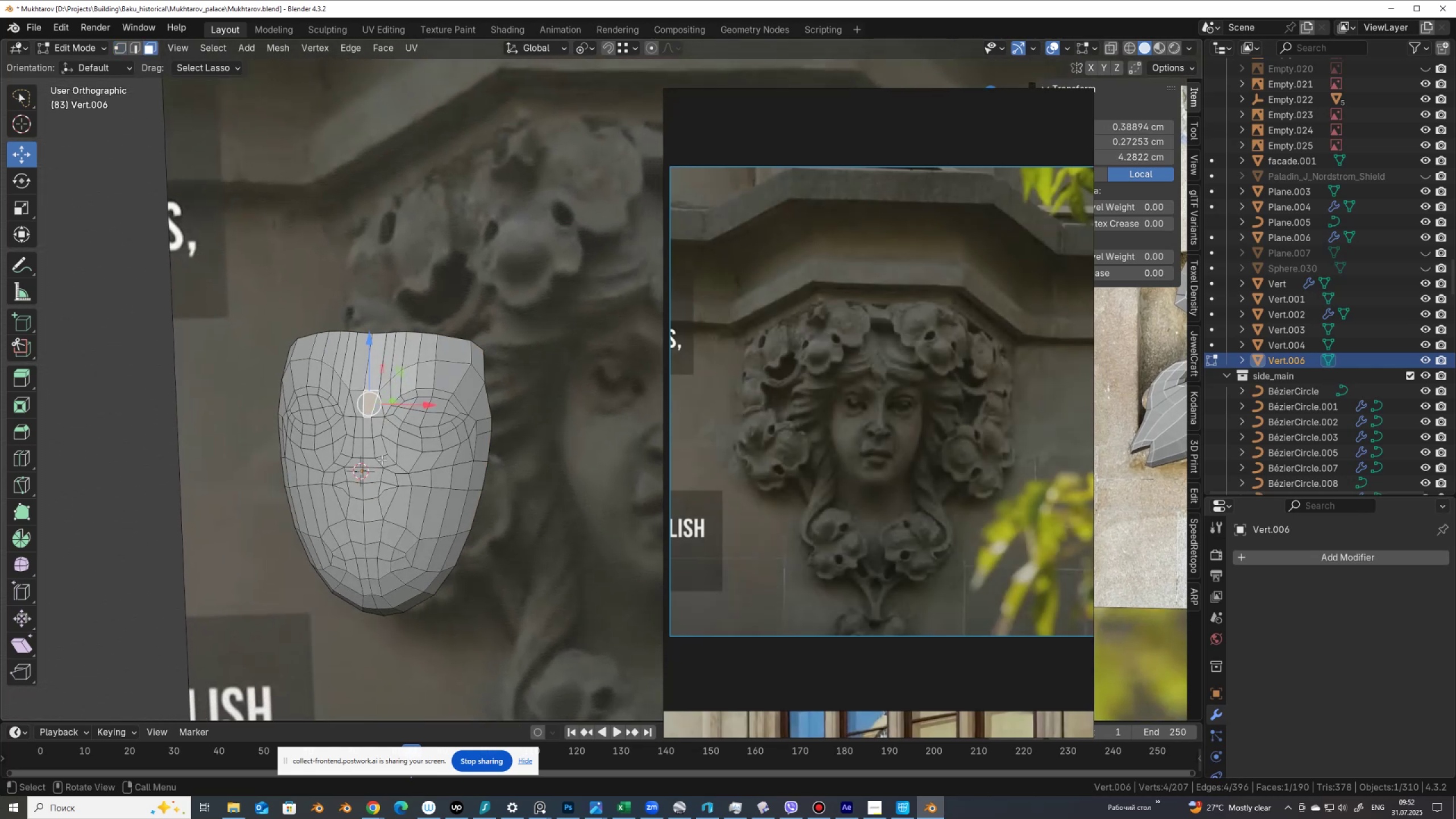 
hold_key(key=ControlLeft, duration=1.5)
left_click([382, 490])
 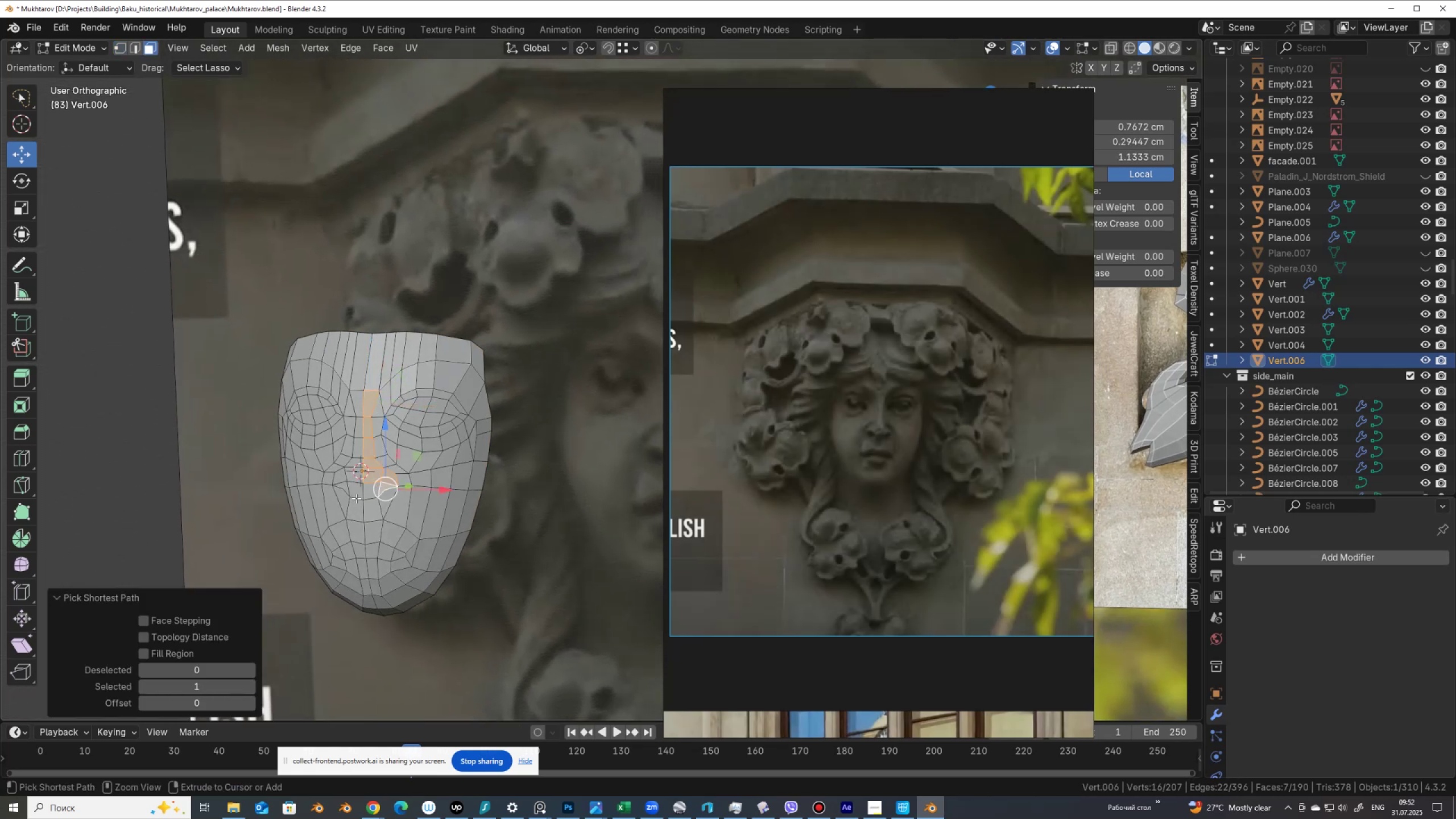 
hold_key(key=ControlLeft, duration=1.51)
left_click([341, 478])
 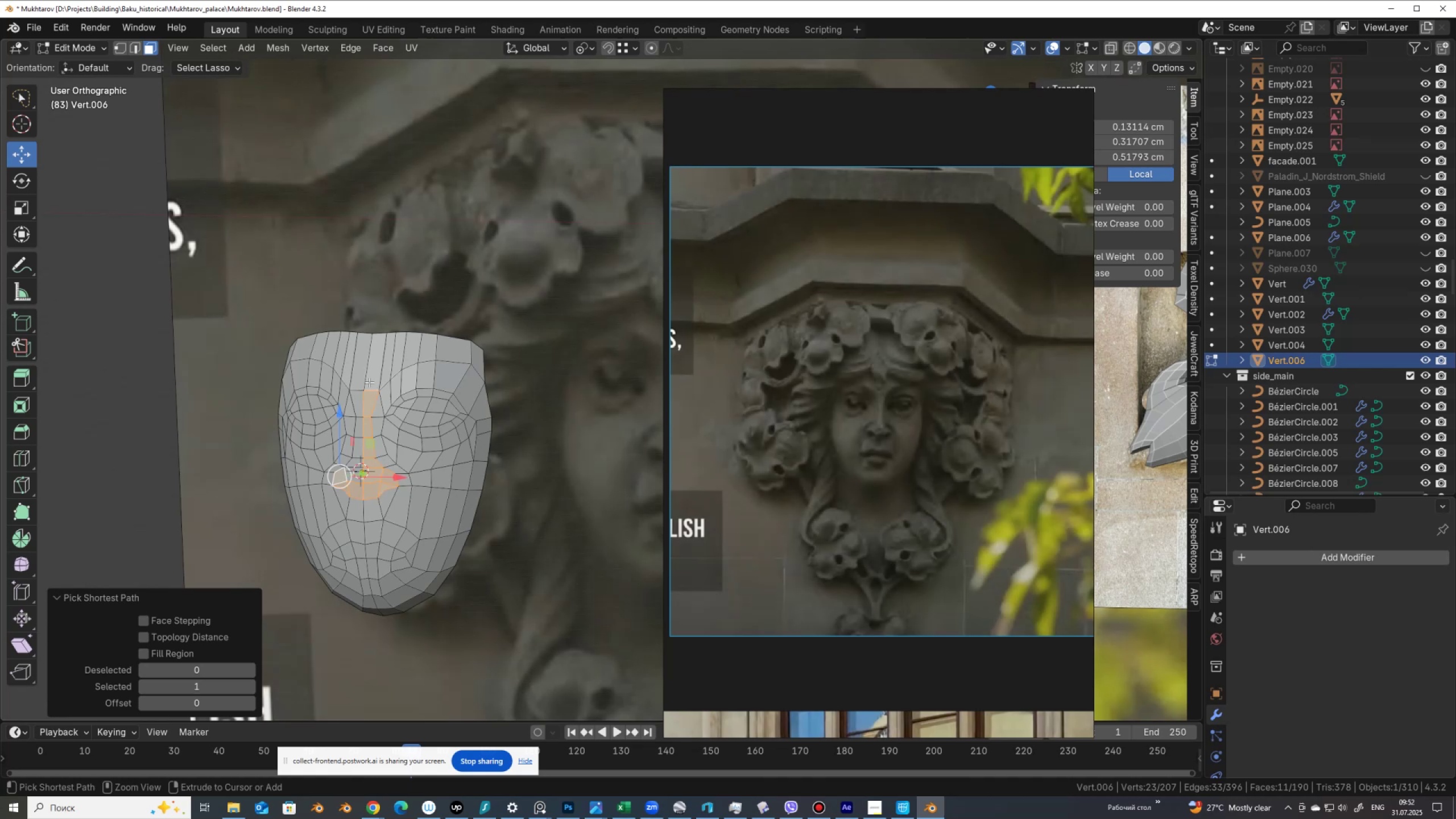 
hold_key(key=ControlLeft, duration=1.01)
left_click([359, 380])
 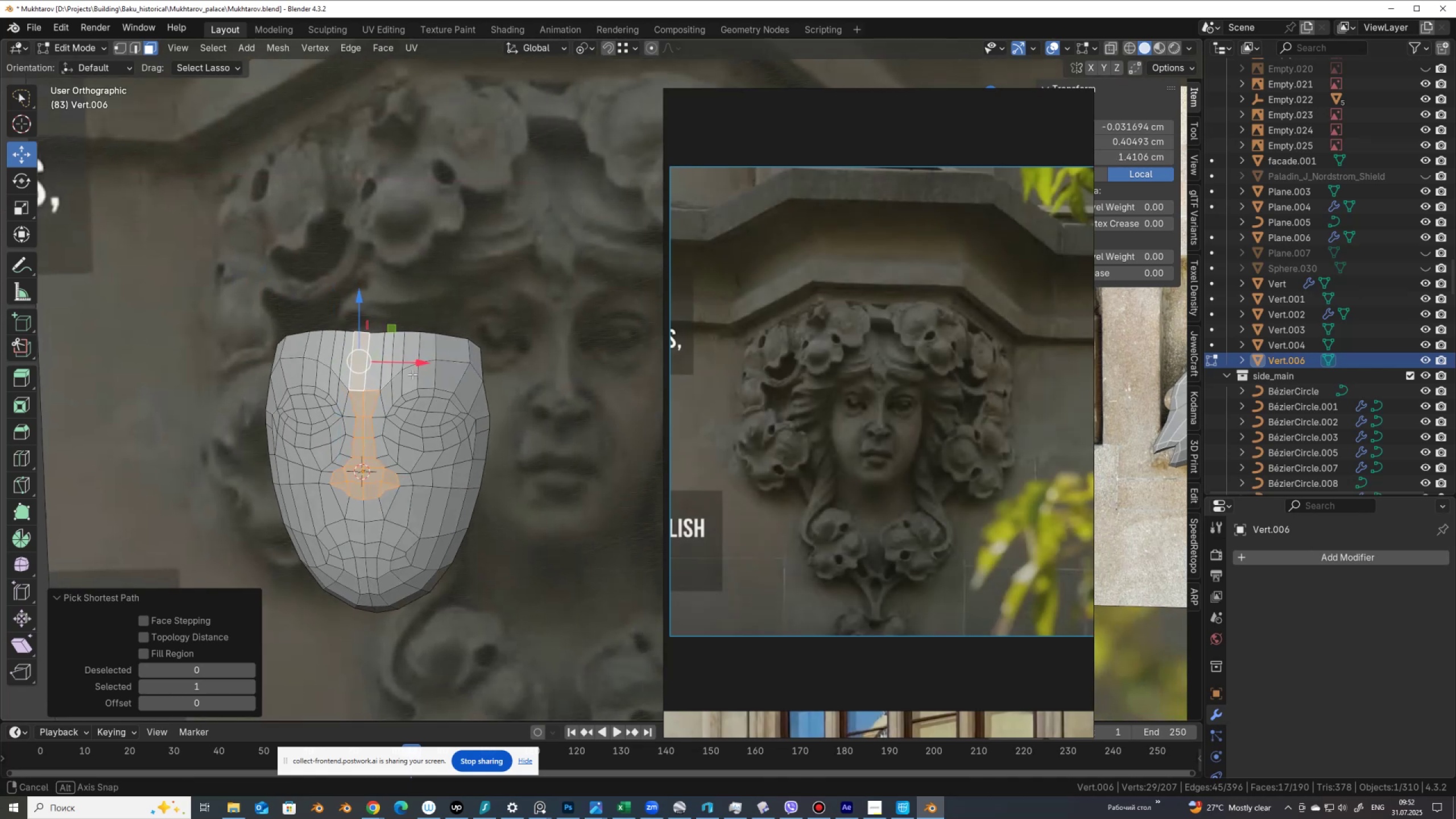 
hold_key(key=AltLeft, duration=0.36)
 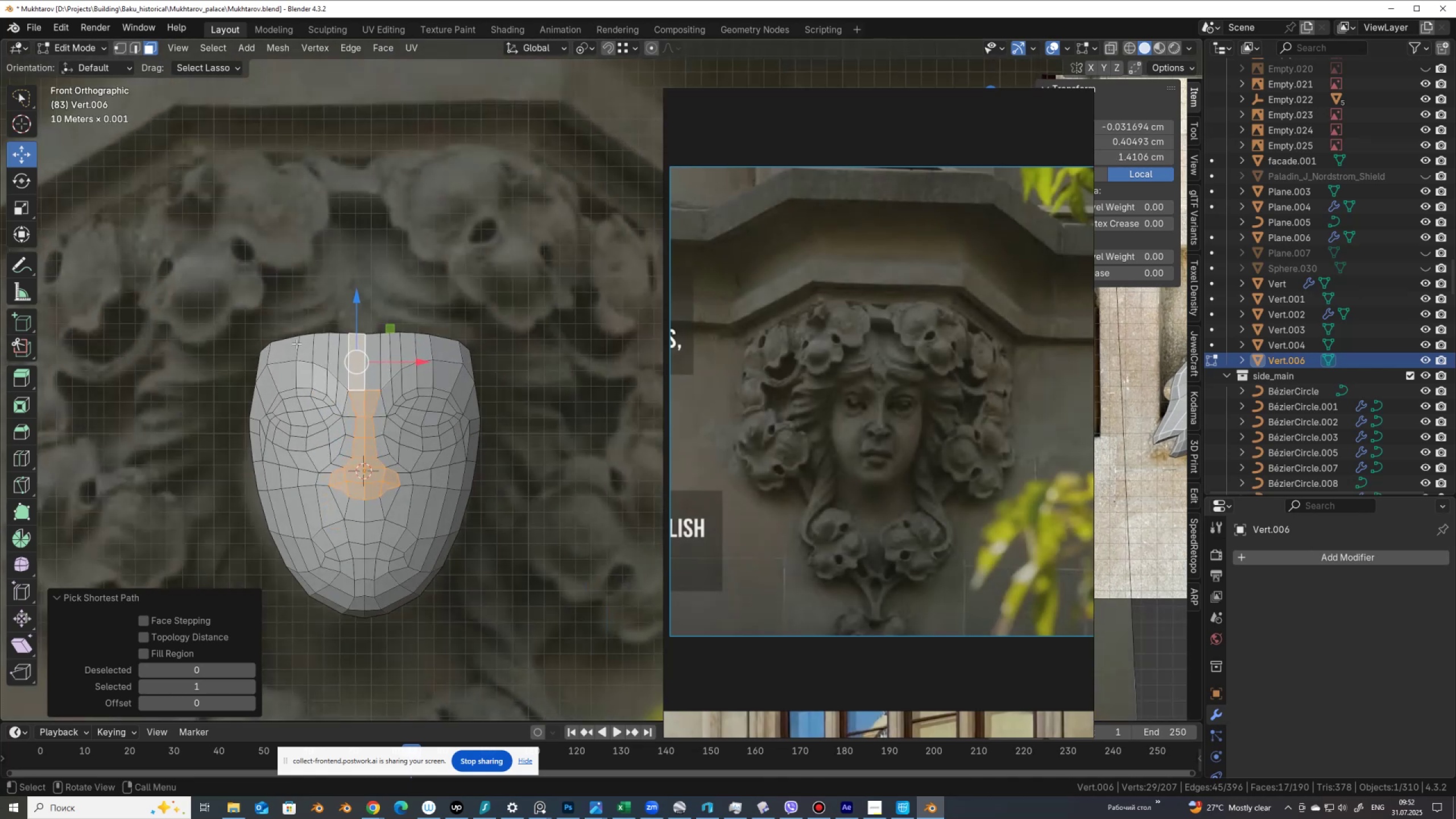 
hold_key(key=ControlLeft, duration=1.54)
left_click_drag(start_coordinate=[225, 313], to_coordinate=[488, 338])
 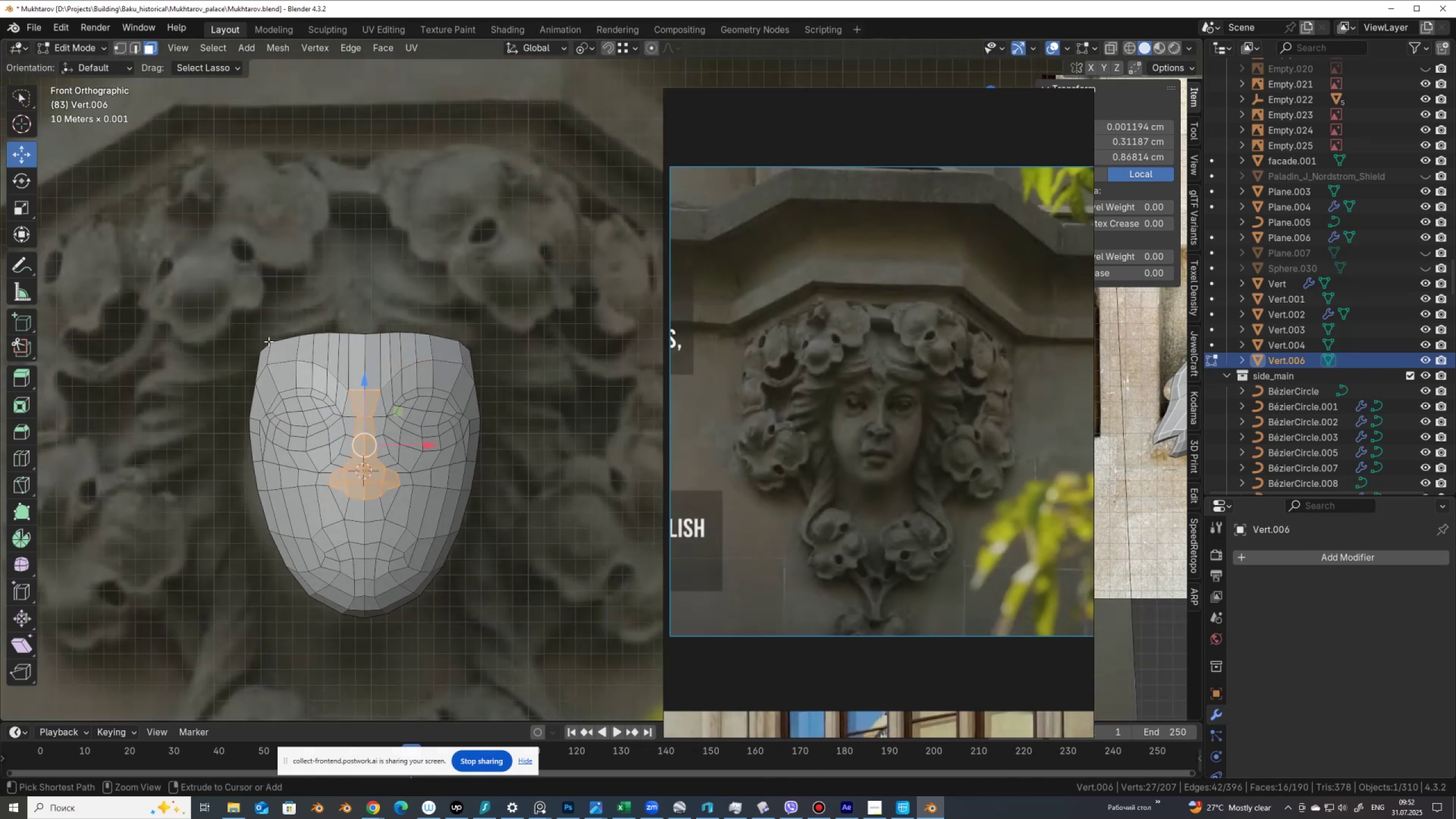 
hold_key(key=ControlLeft, duration=1.52)
left_click_drag(start_coordinate=[276, 307], to_coordinate=[284, 304])
 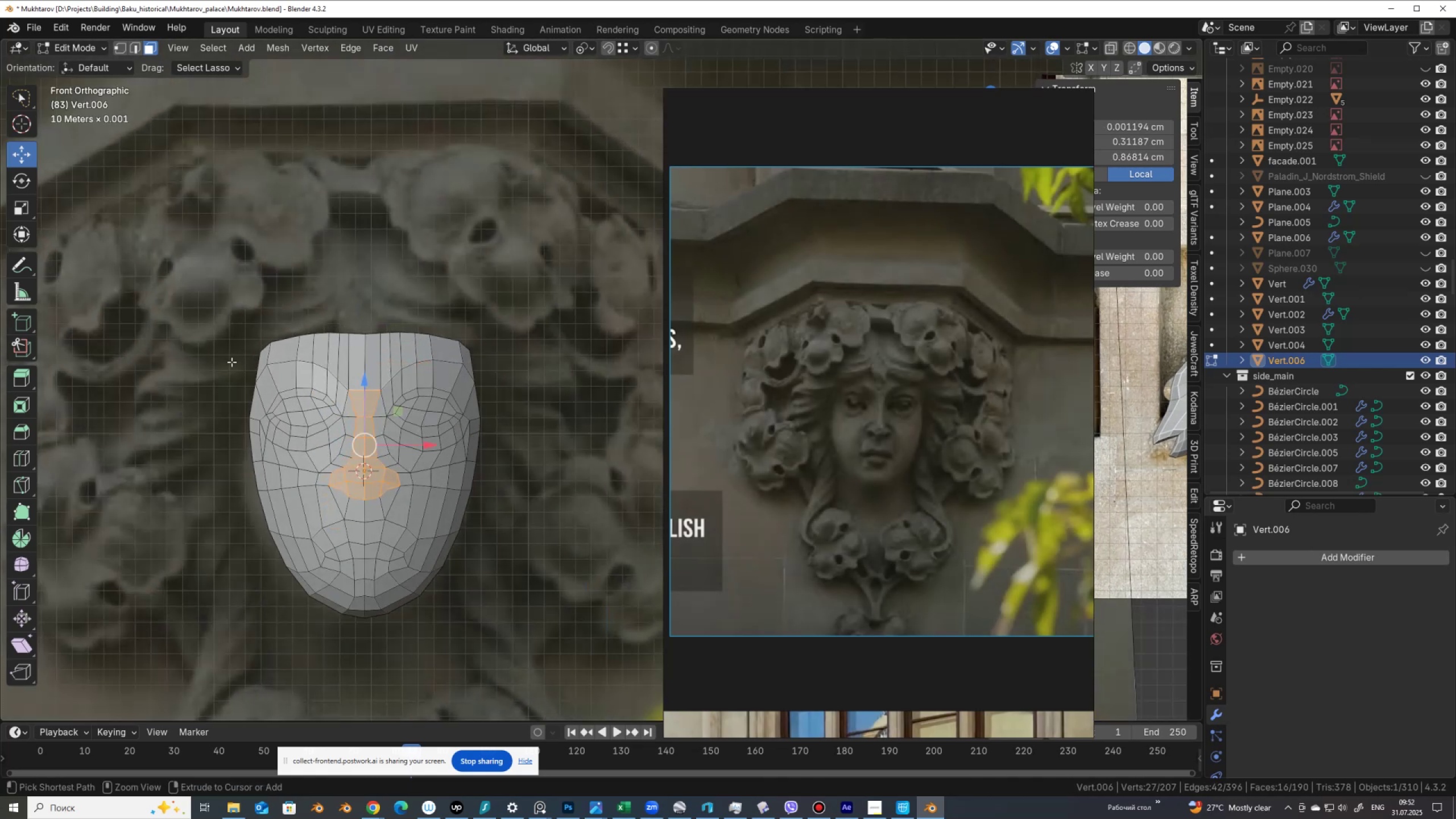 
left_click_drag(start_coordinate=[233, 362], to_coordinate=[506, 346])
 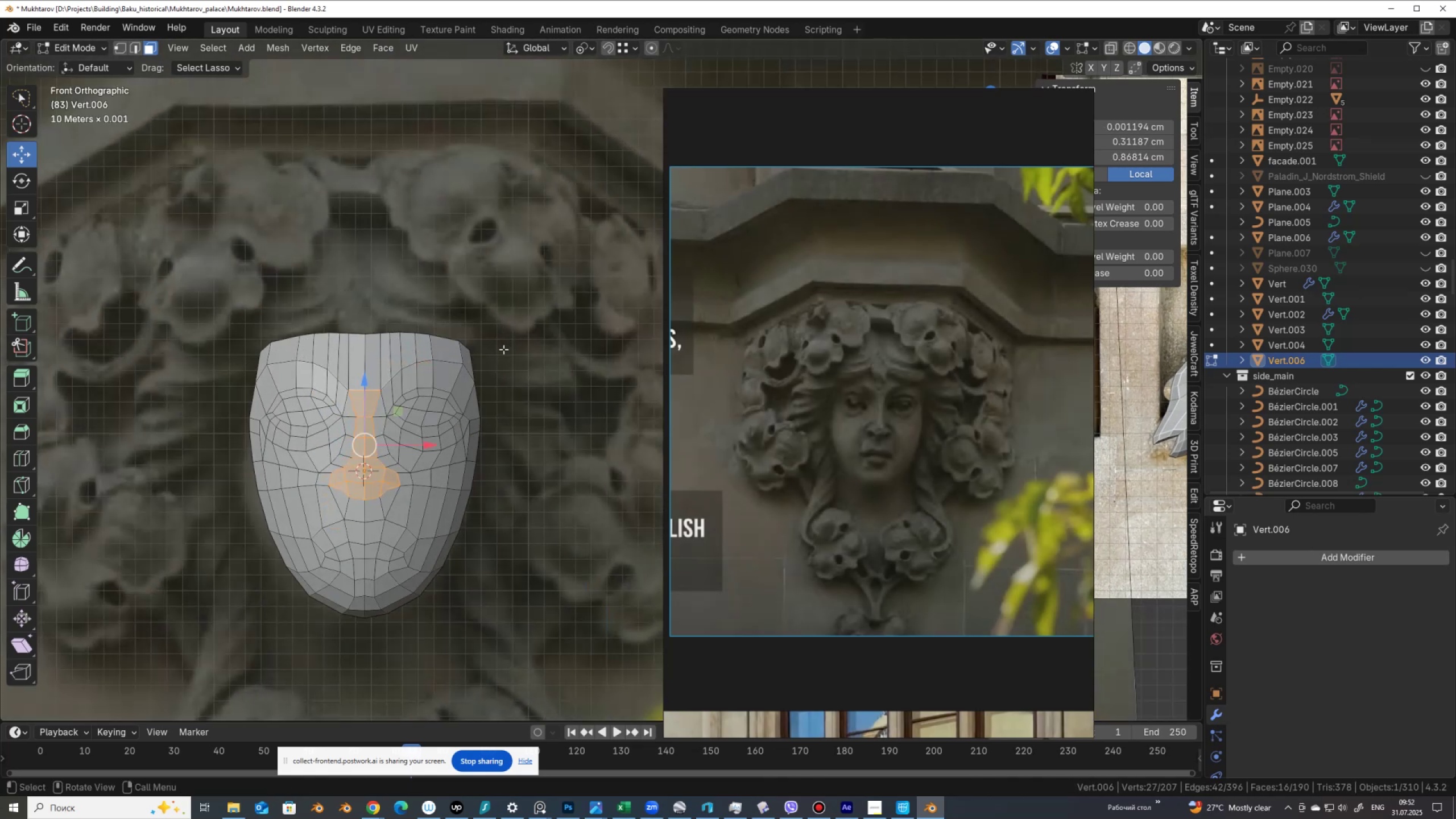 
hold_key(key=ControlLeft, duration=0.87)
 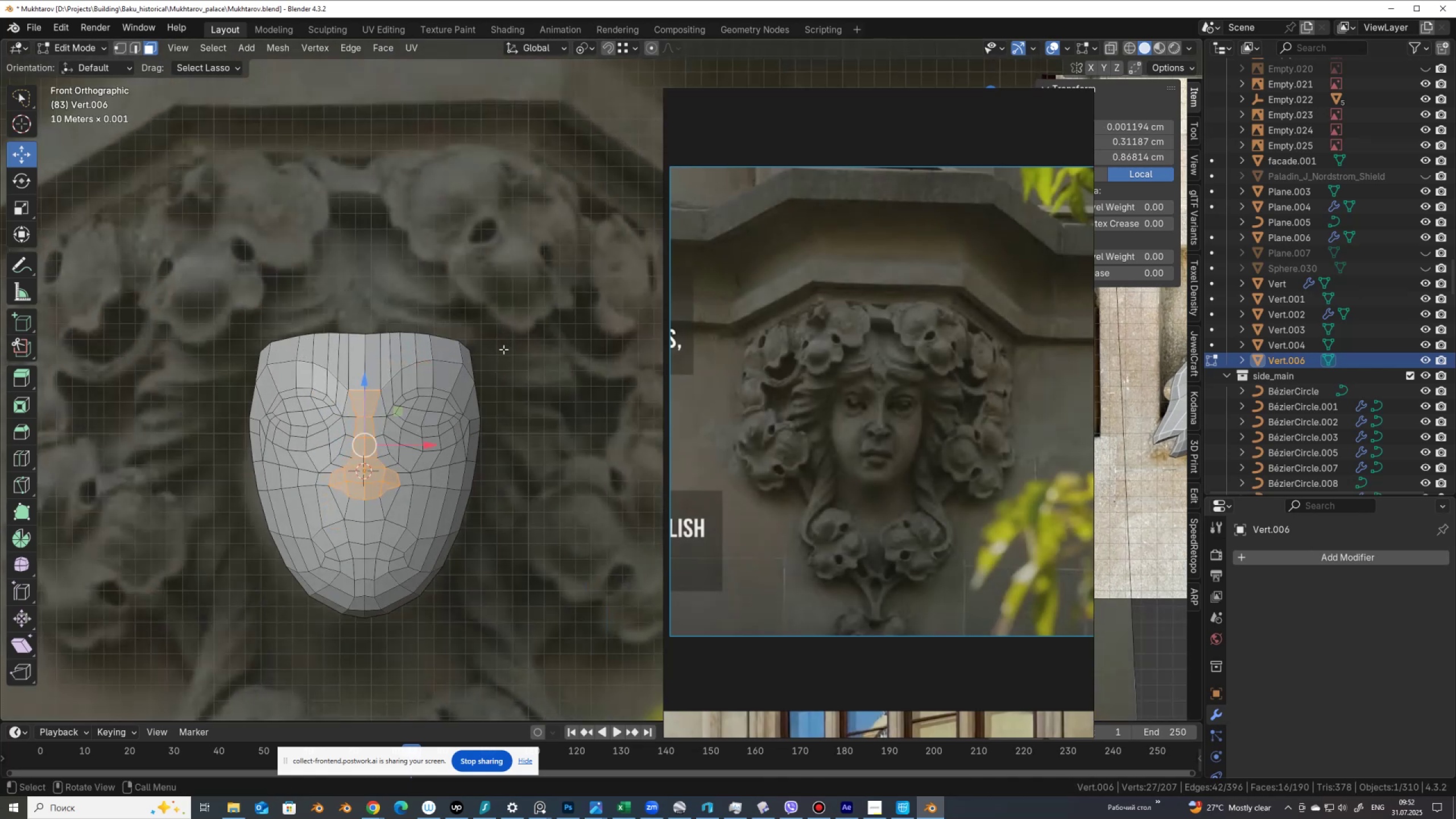 
key(3)
 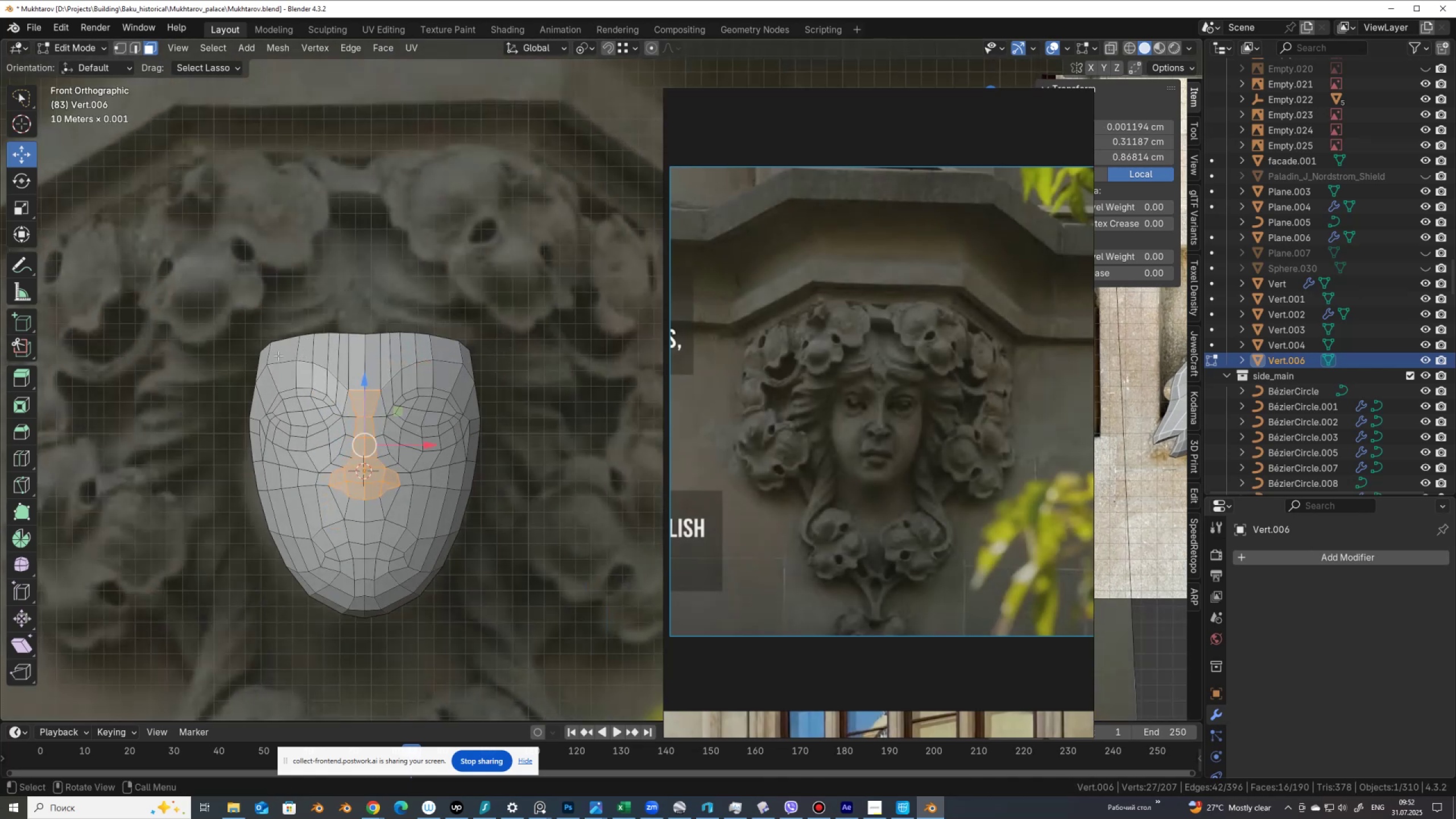 
hold_key(key=ControlLeft, duration=1.52)
left_click_drag(start_coordinate=[250, 359], to_coordinate=[477, 352])
 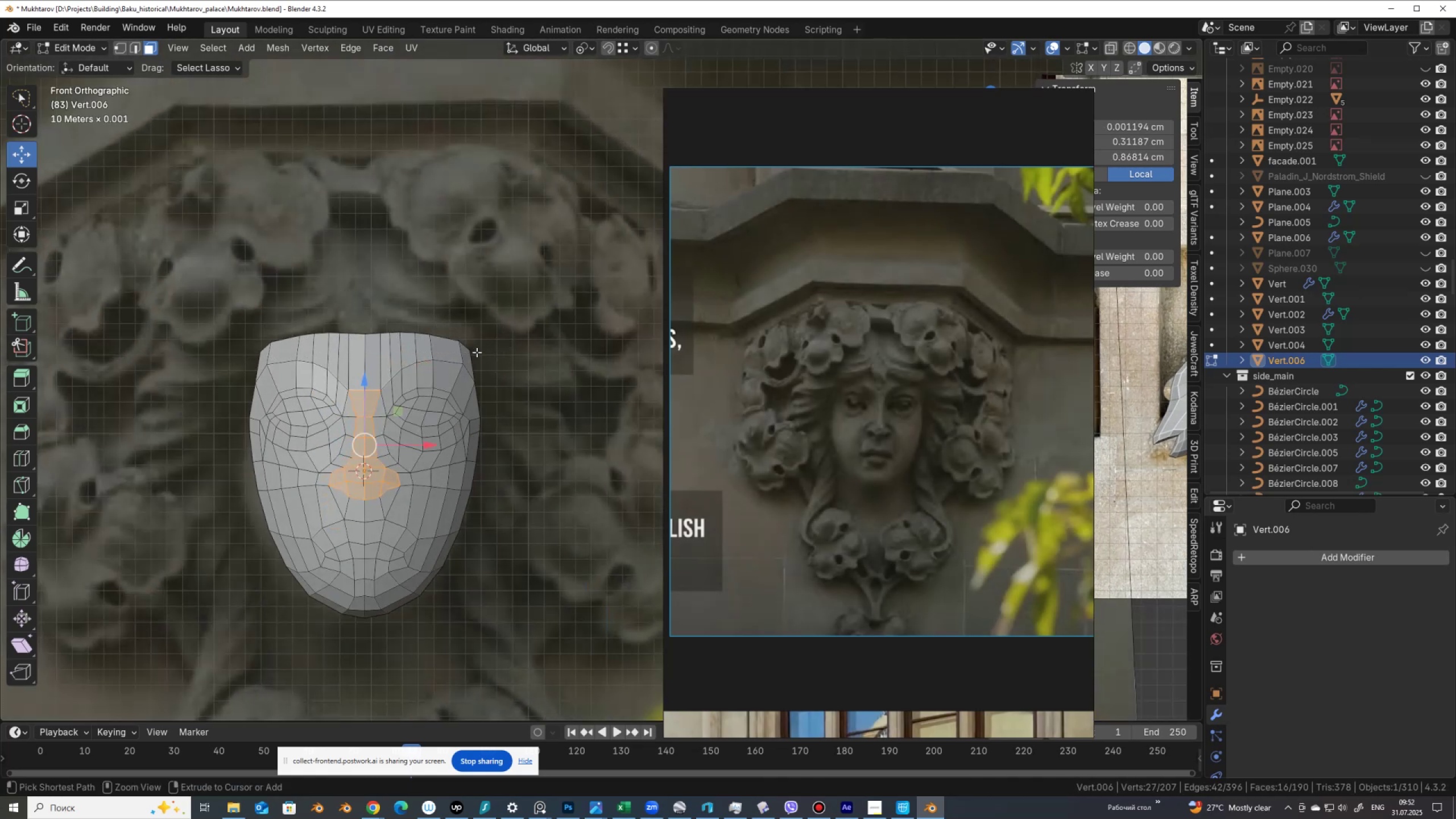 
key(Control+ControlLeft)
 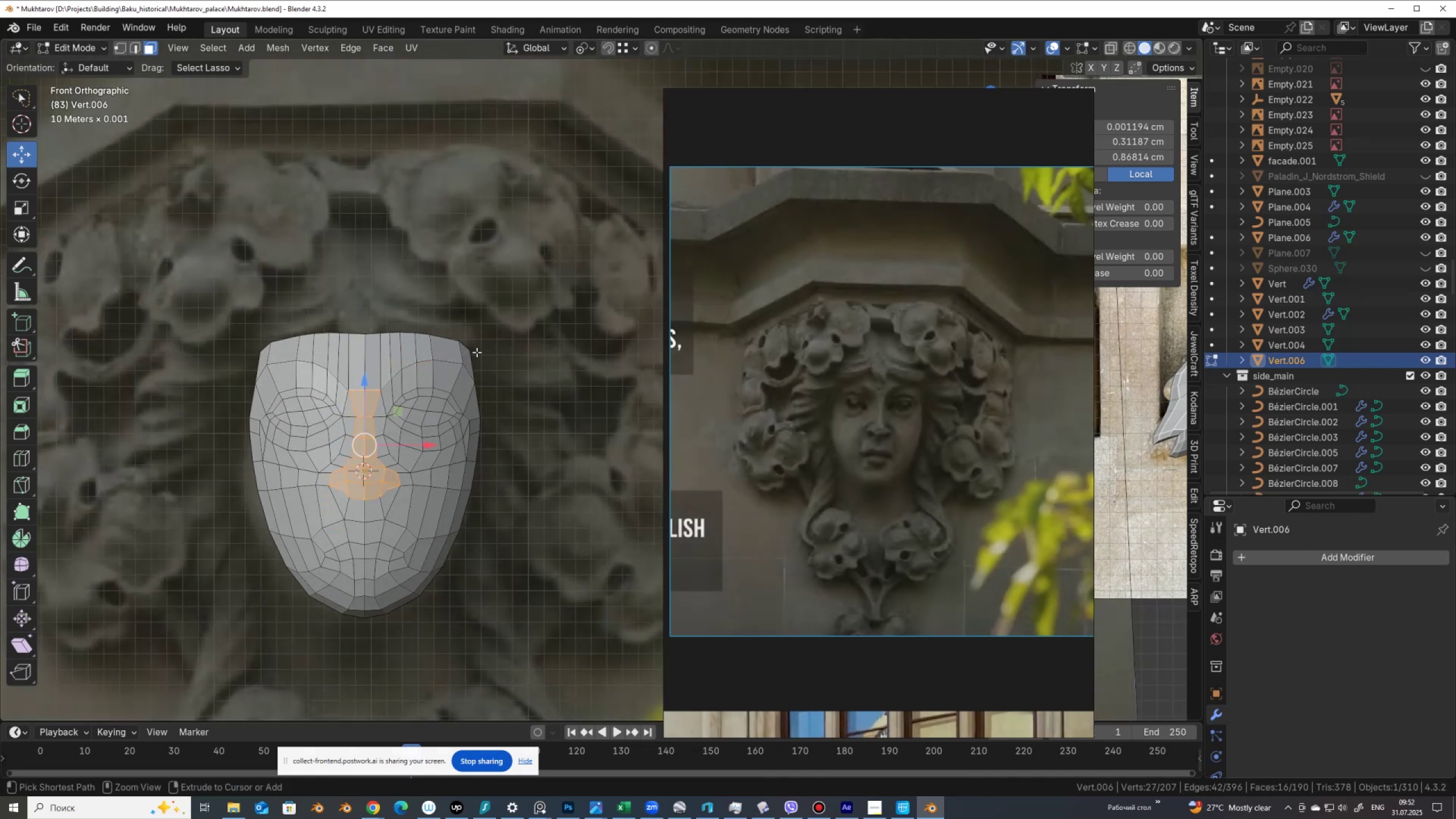 
key(Control+ControlLeft)
 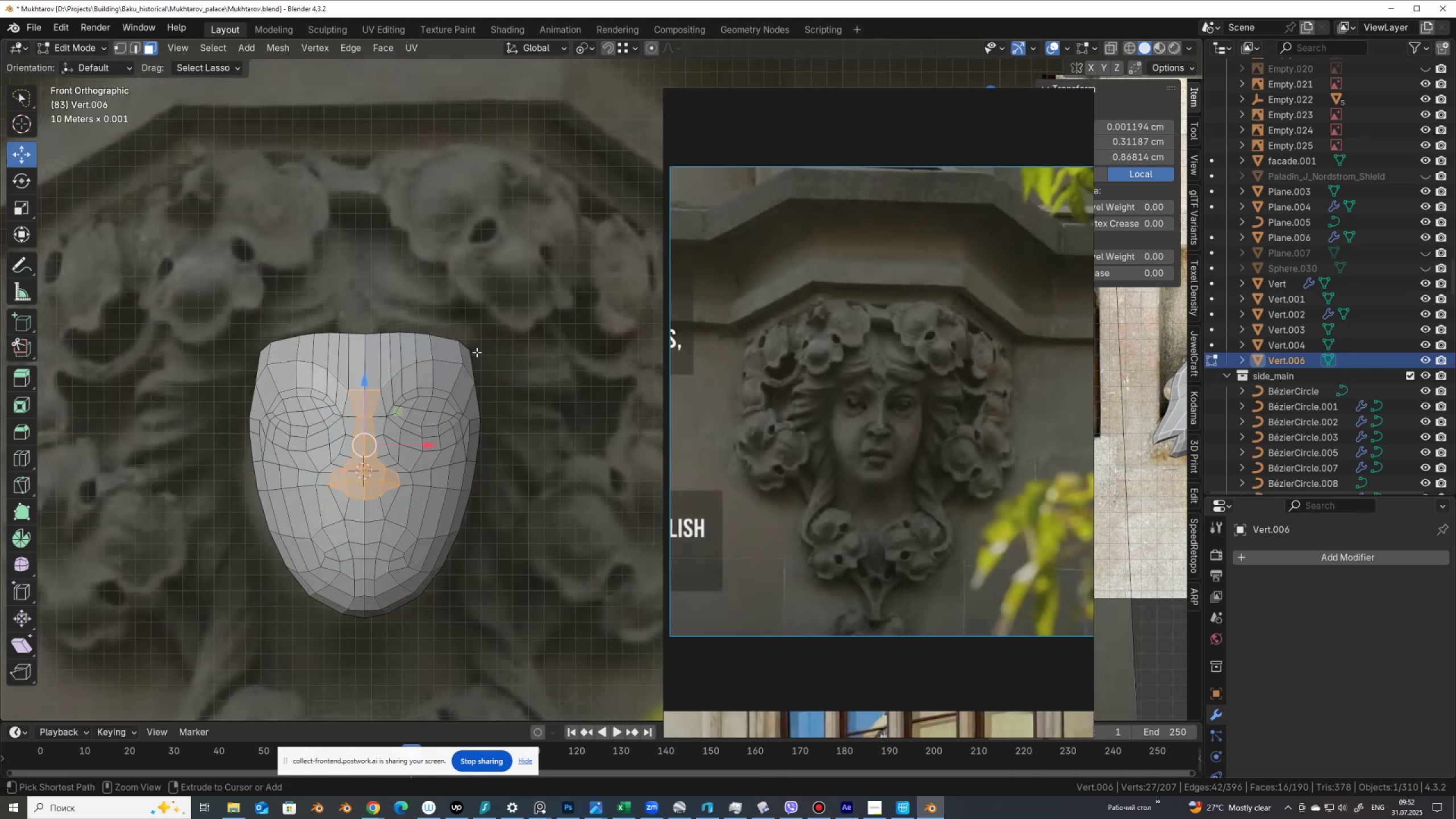 
key(Control+ControlLeft)
 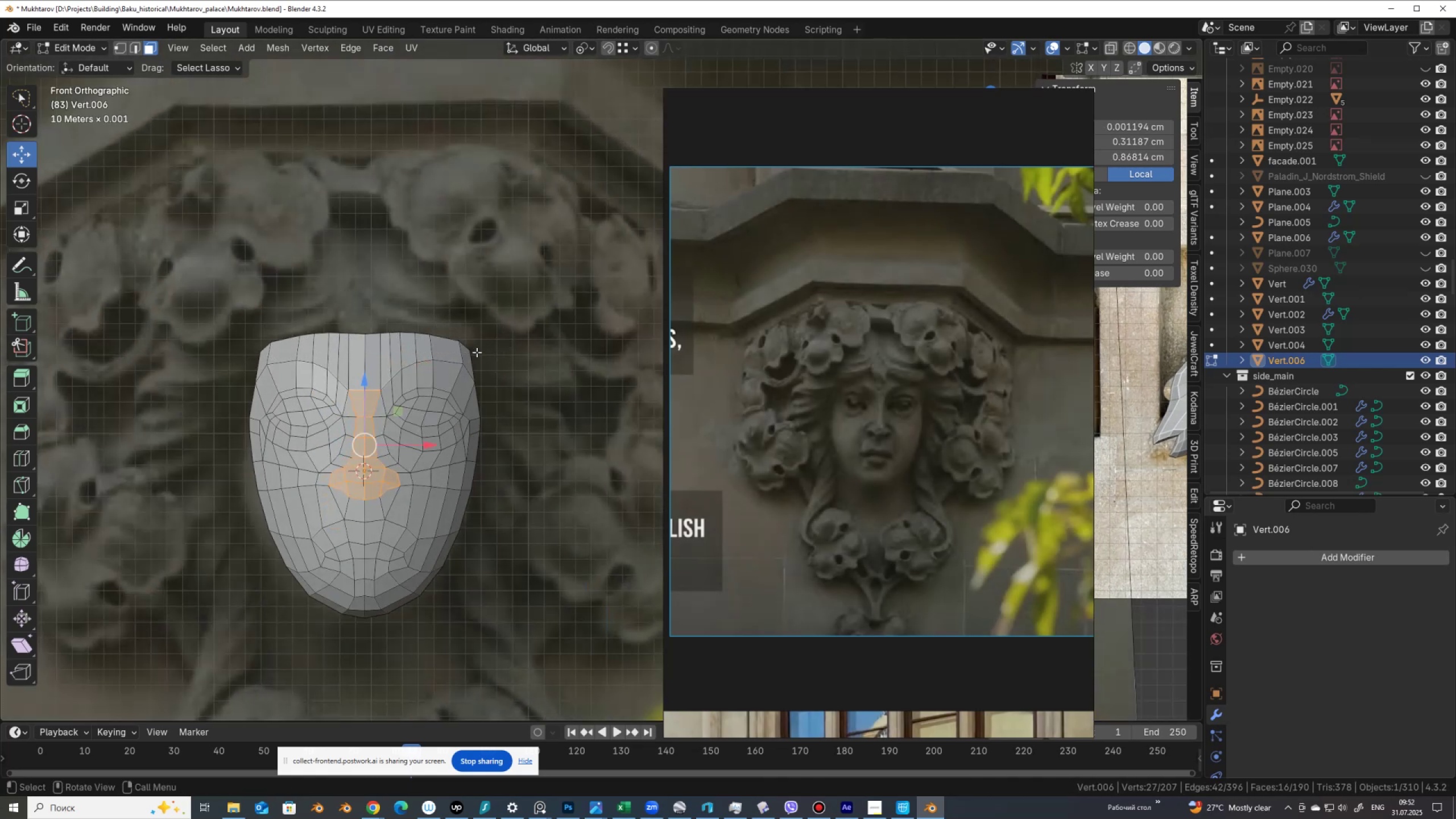 
key(Control+ControlLeft)
 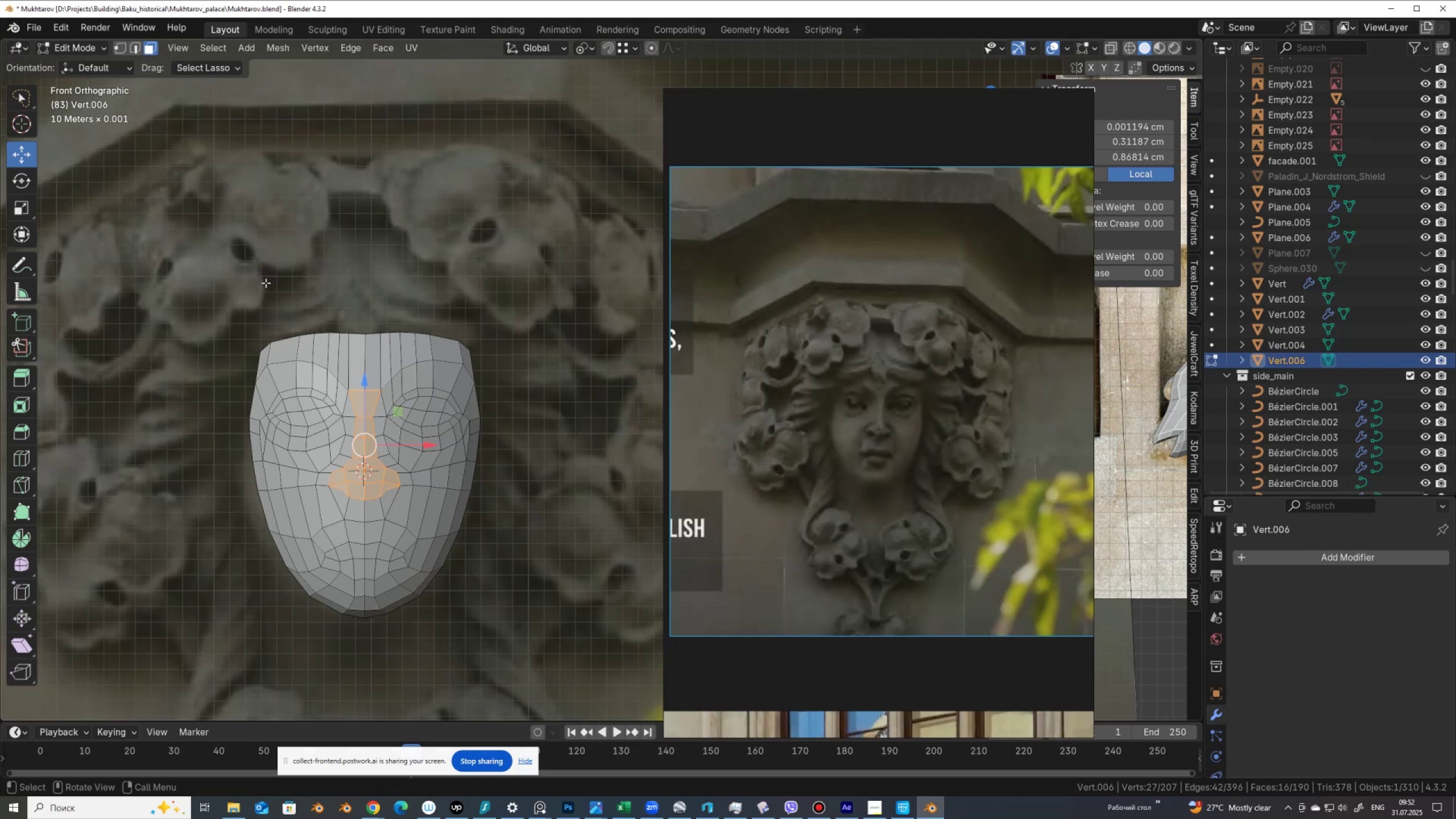 
hold_key(key=ShiftLeft, duration=1.53)
left_click_drag(start_coordinate=[250, 365], to_coordinate=[470, 343])
 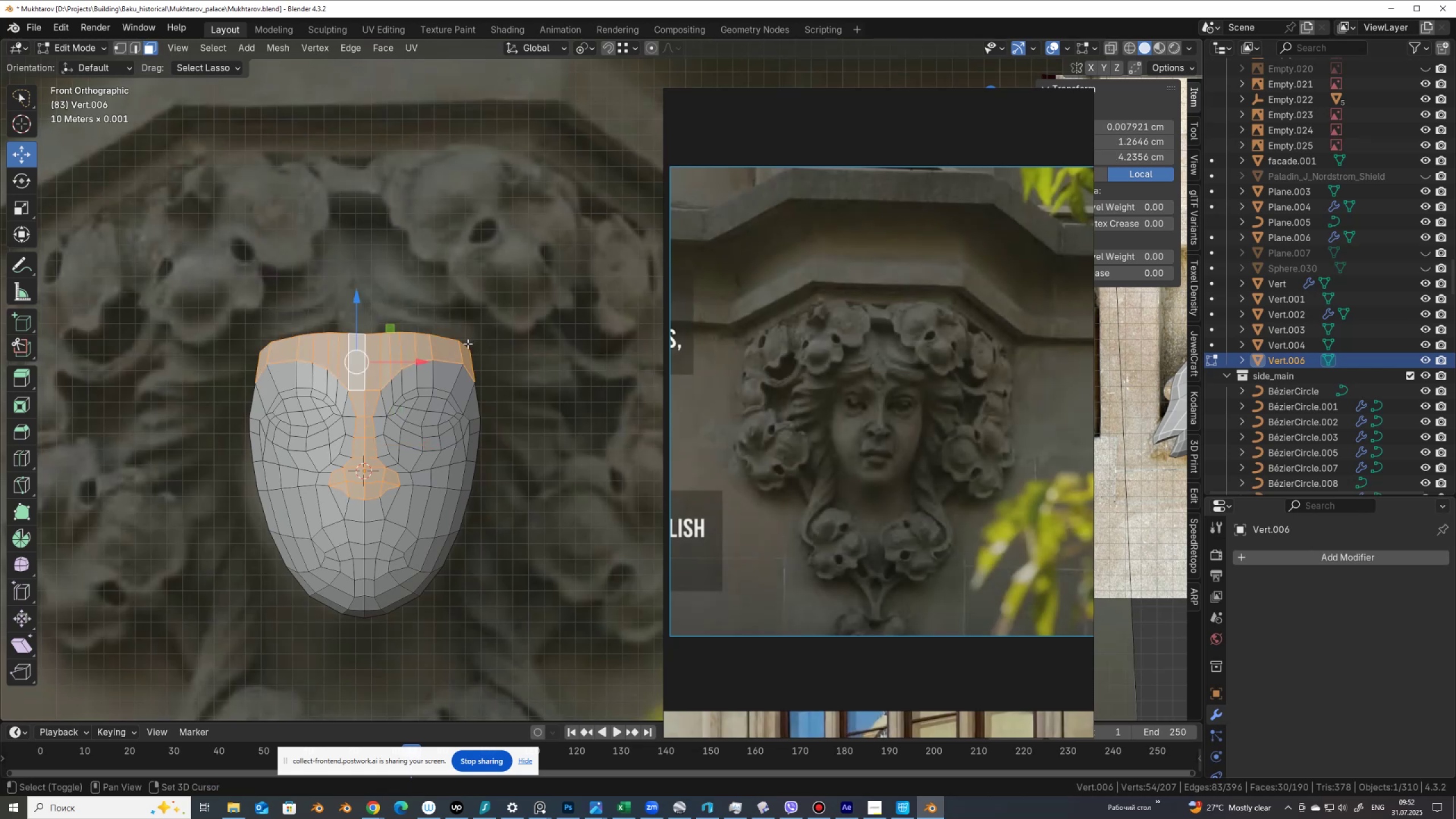 
key(Shift+ShiftLeft)
 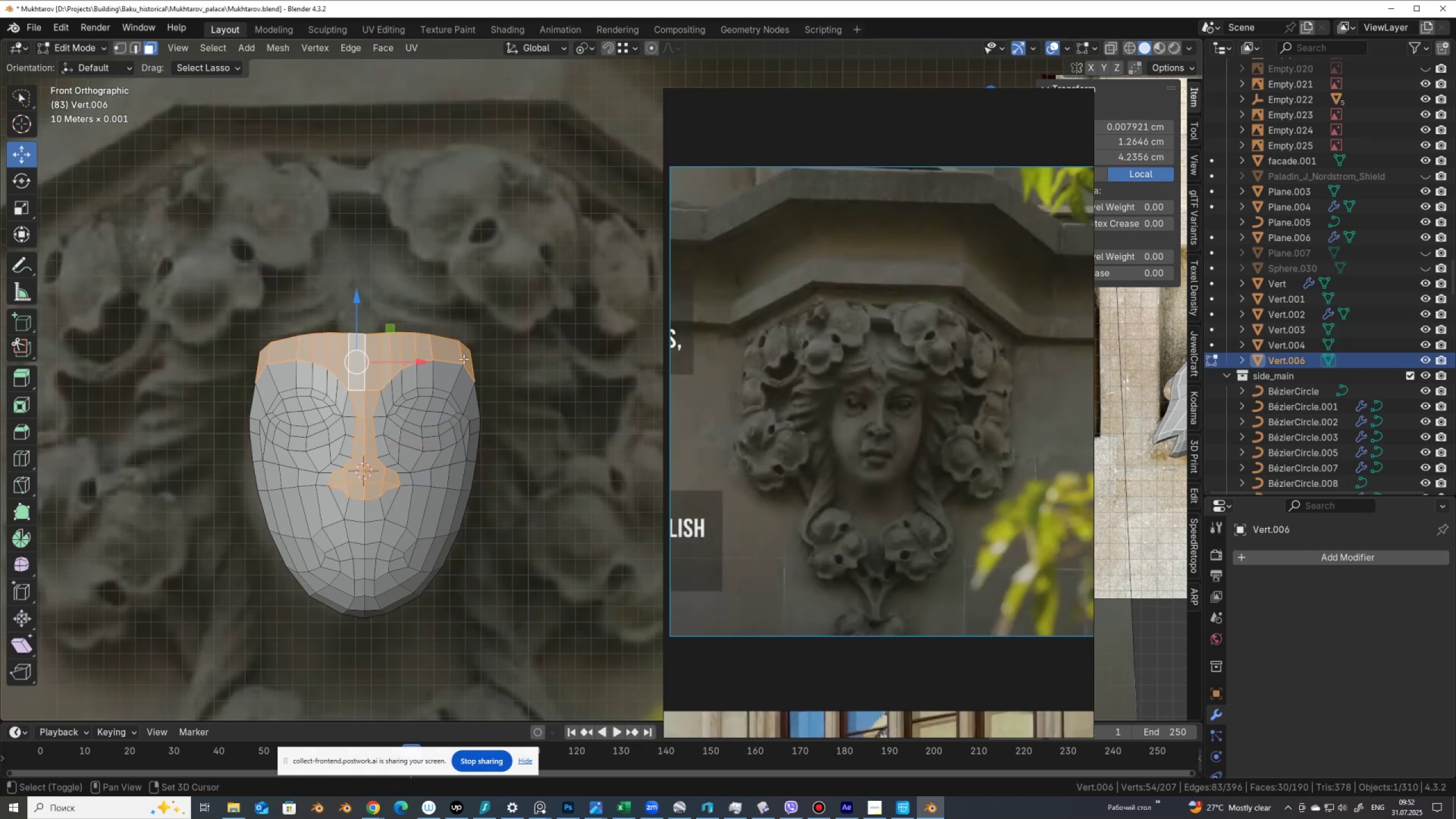 
key(Shift+ShiftLeft)
 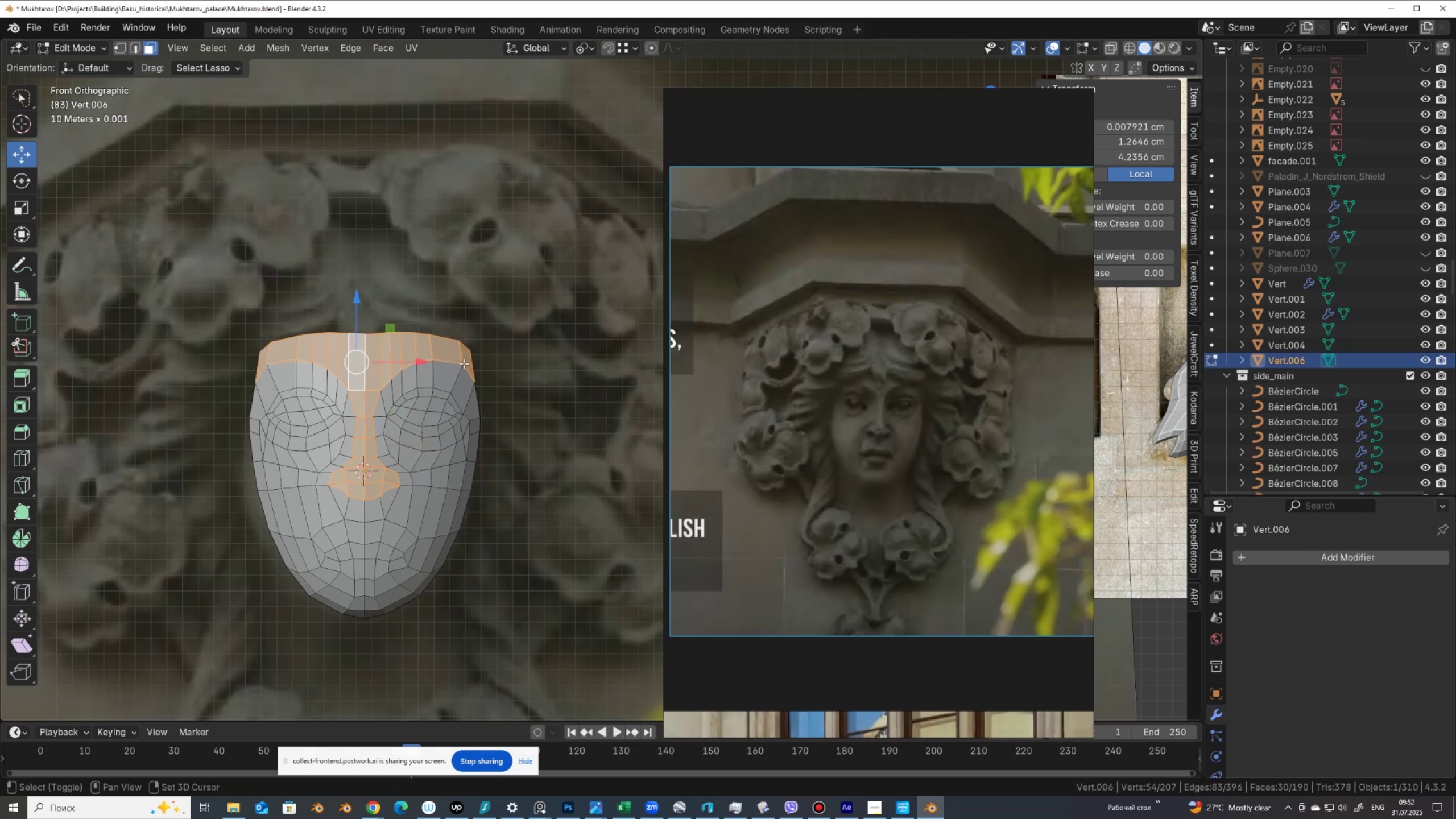 
key(Shift+ShiftLeft)
 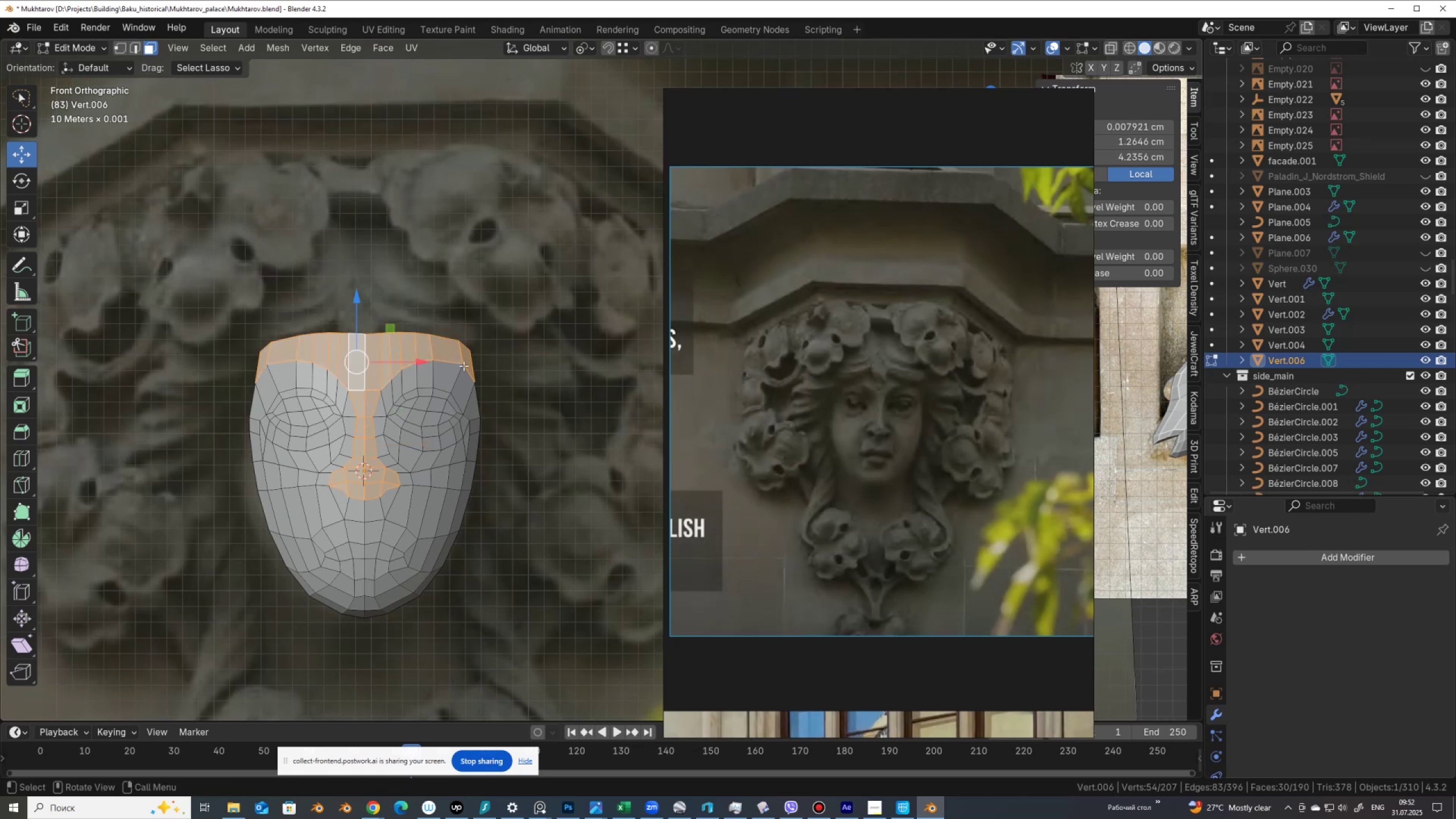 
key(Shift+ShiftLeft)
 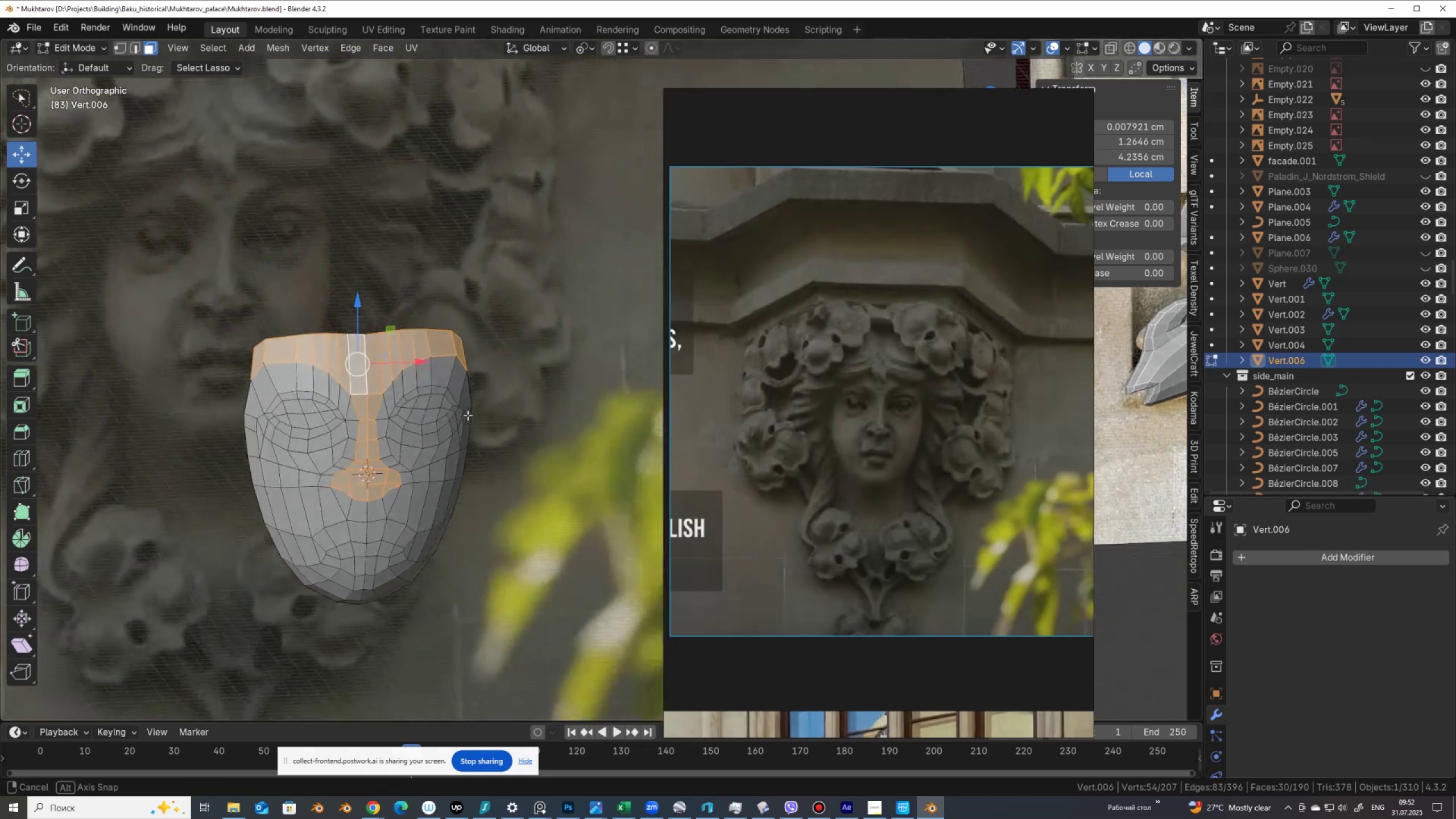 
right_click([492, 405])
 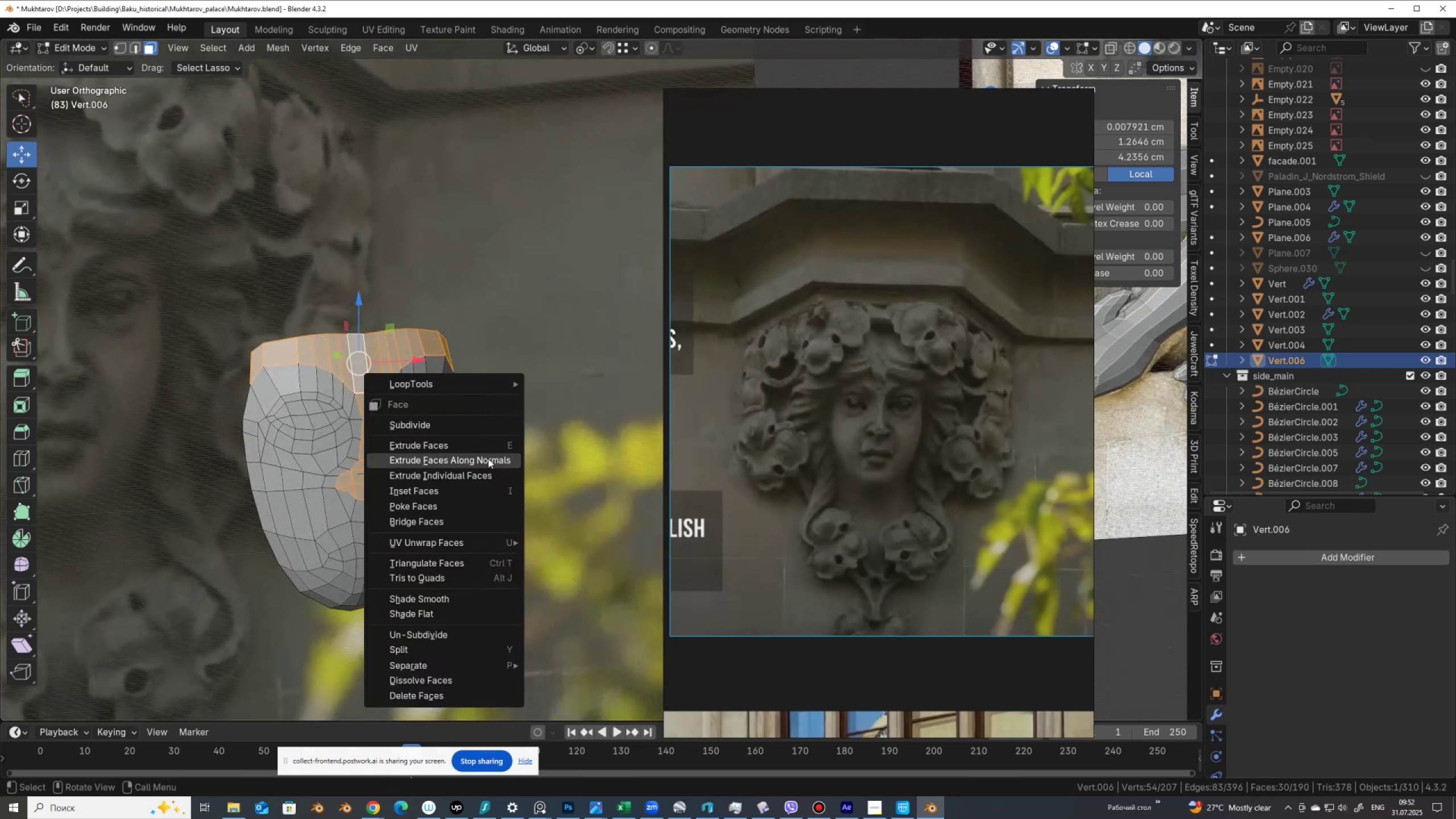 
left_click([488, 458])
 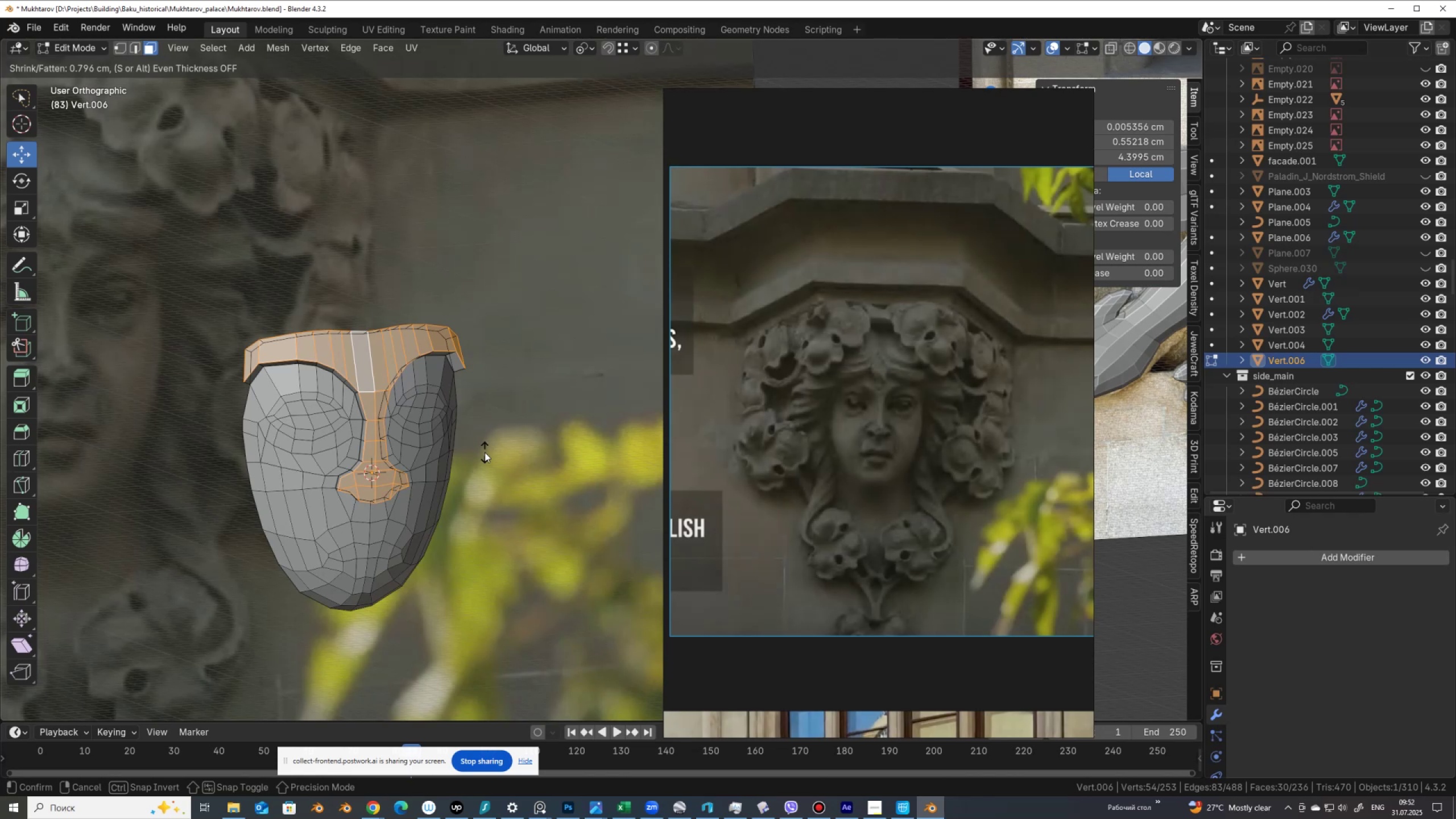 
wait(6.2)
 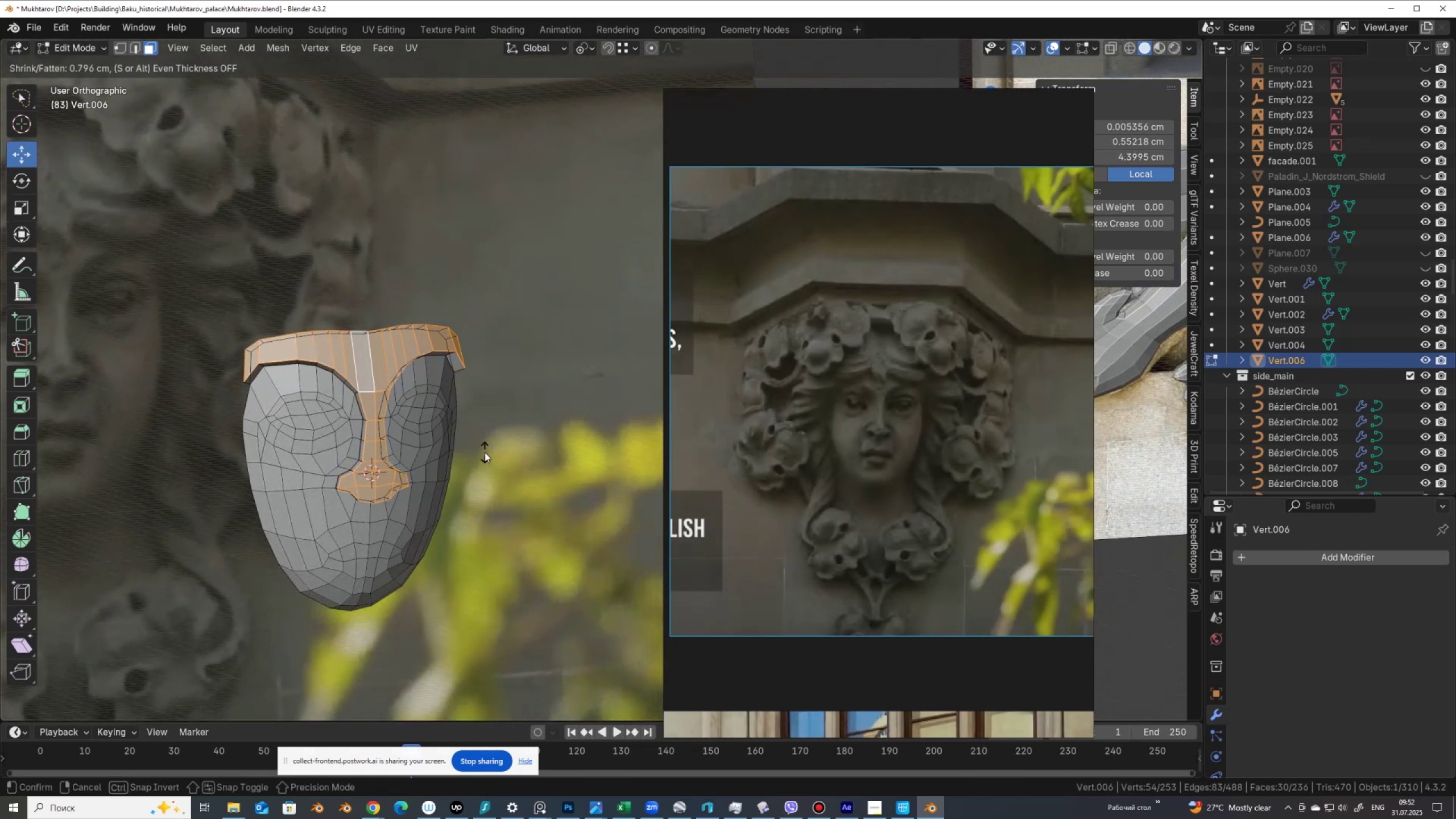 
left_click([485, 452])
 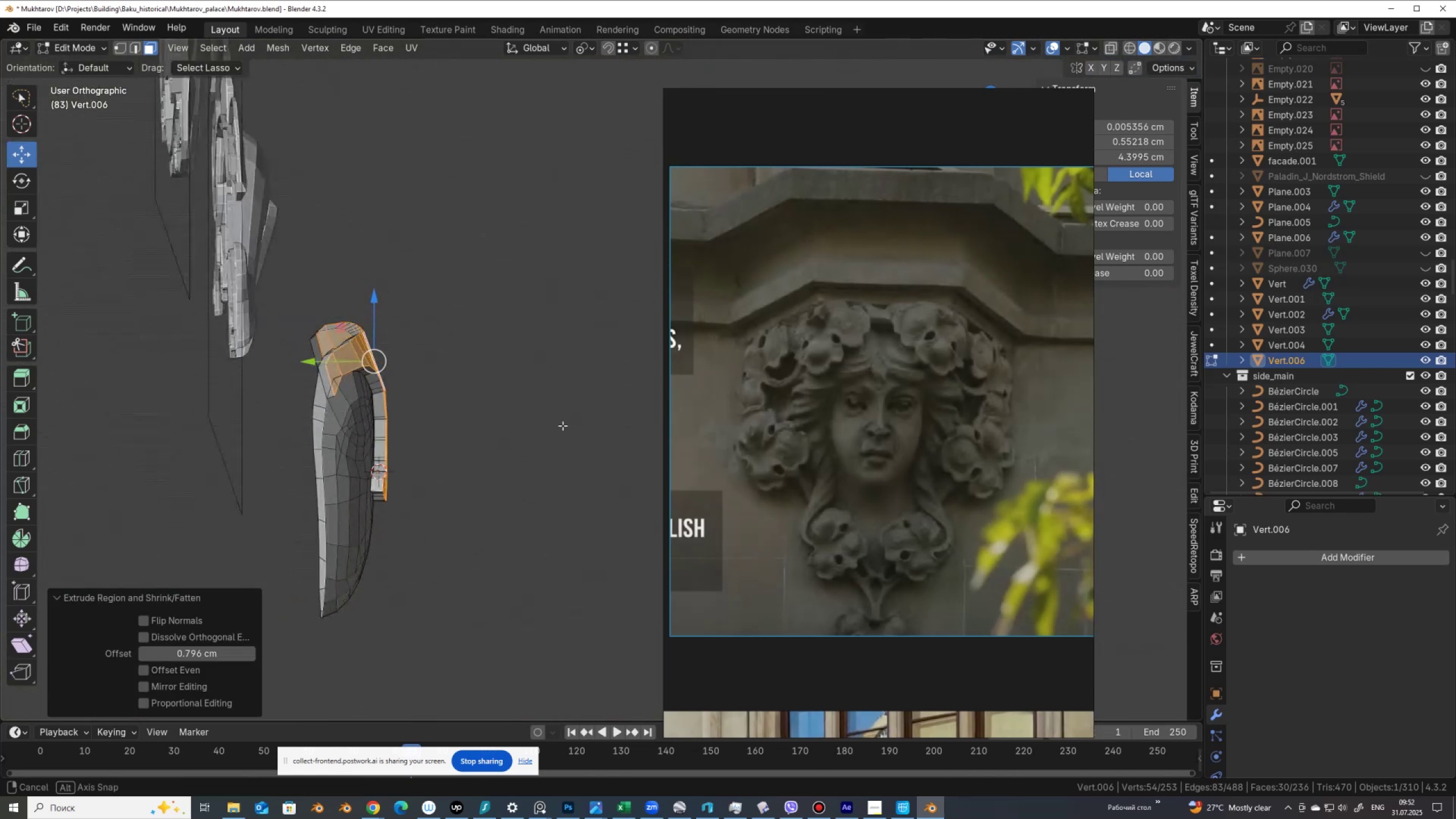 
hold_key(key=AltLeft, duration=0.73)
 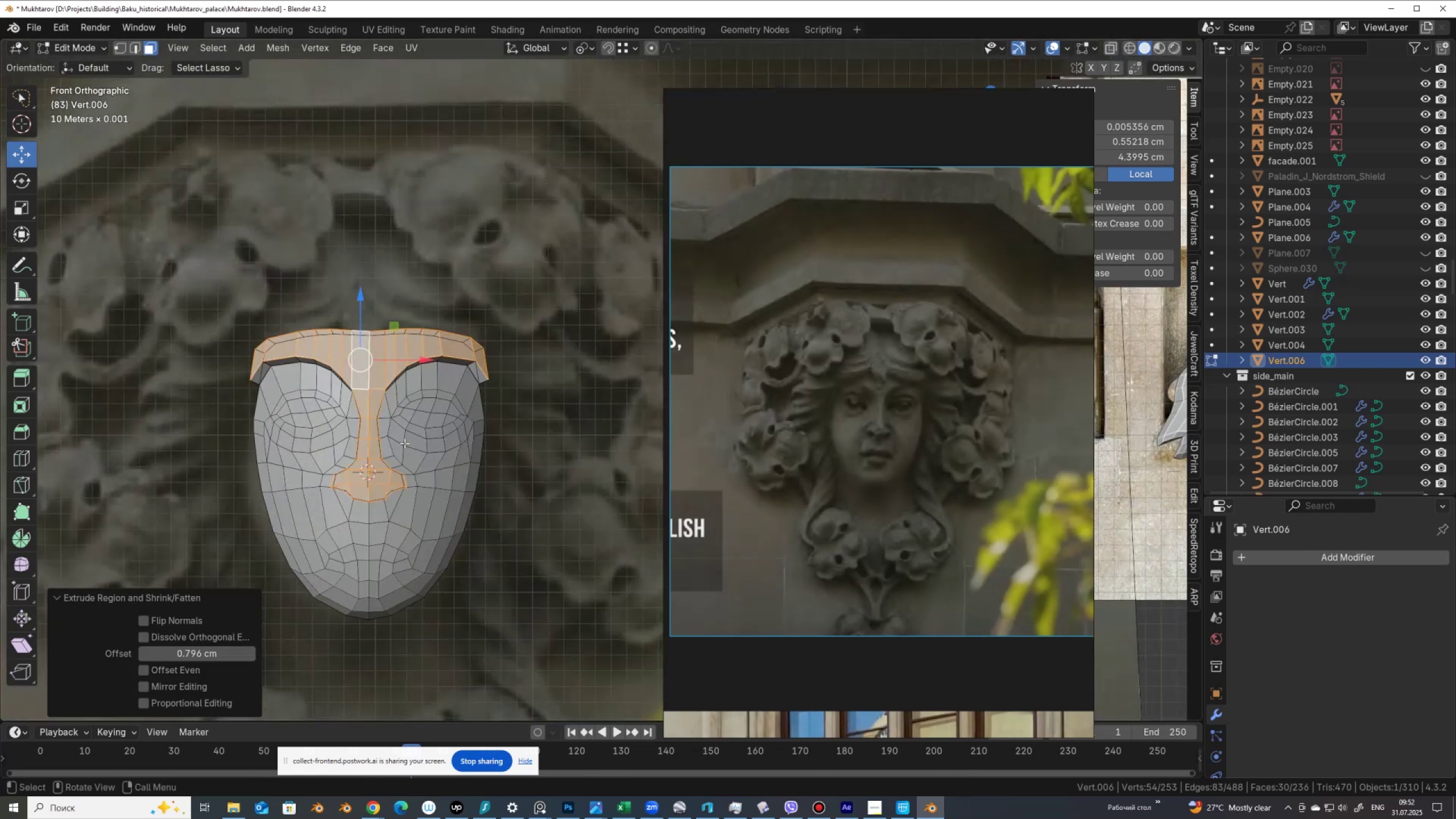 
scroll: coordinate [417, 449], scroll_direction: up, amount: 1.0
 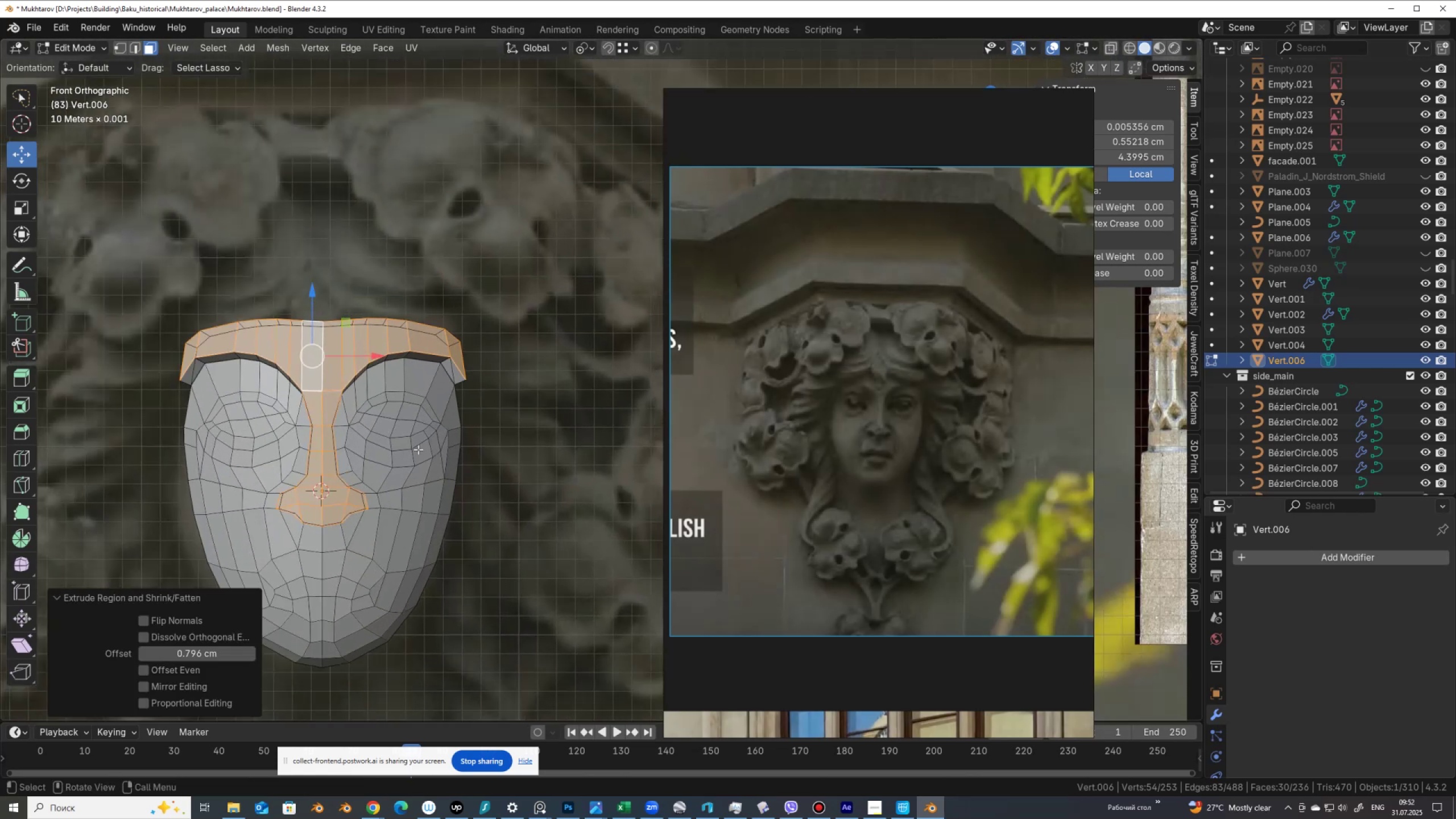 
hold_key(key=ControlLeft, duration=0.4)
 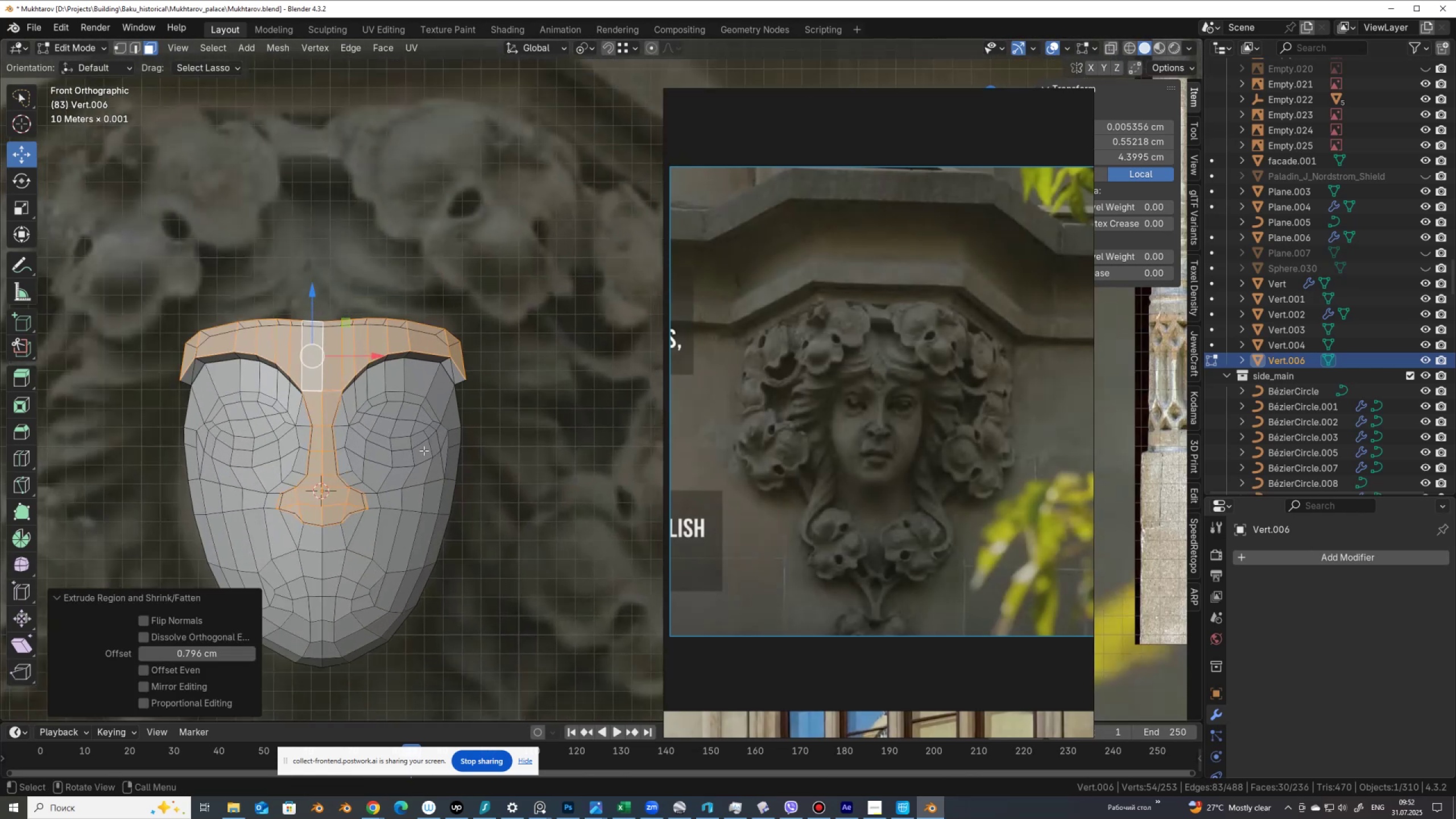 
key(Control+ControlLeft)
 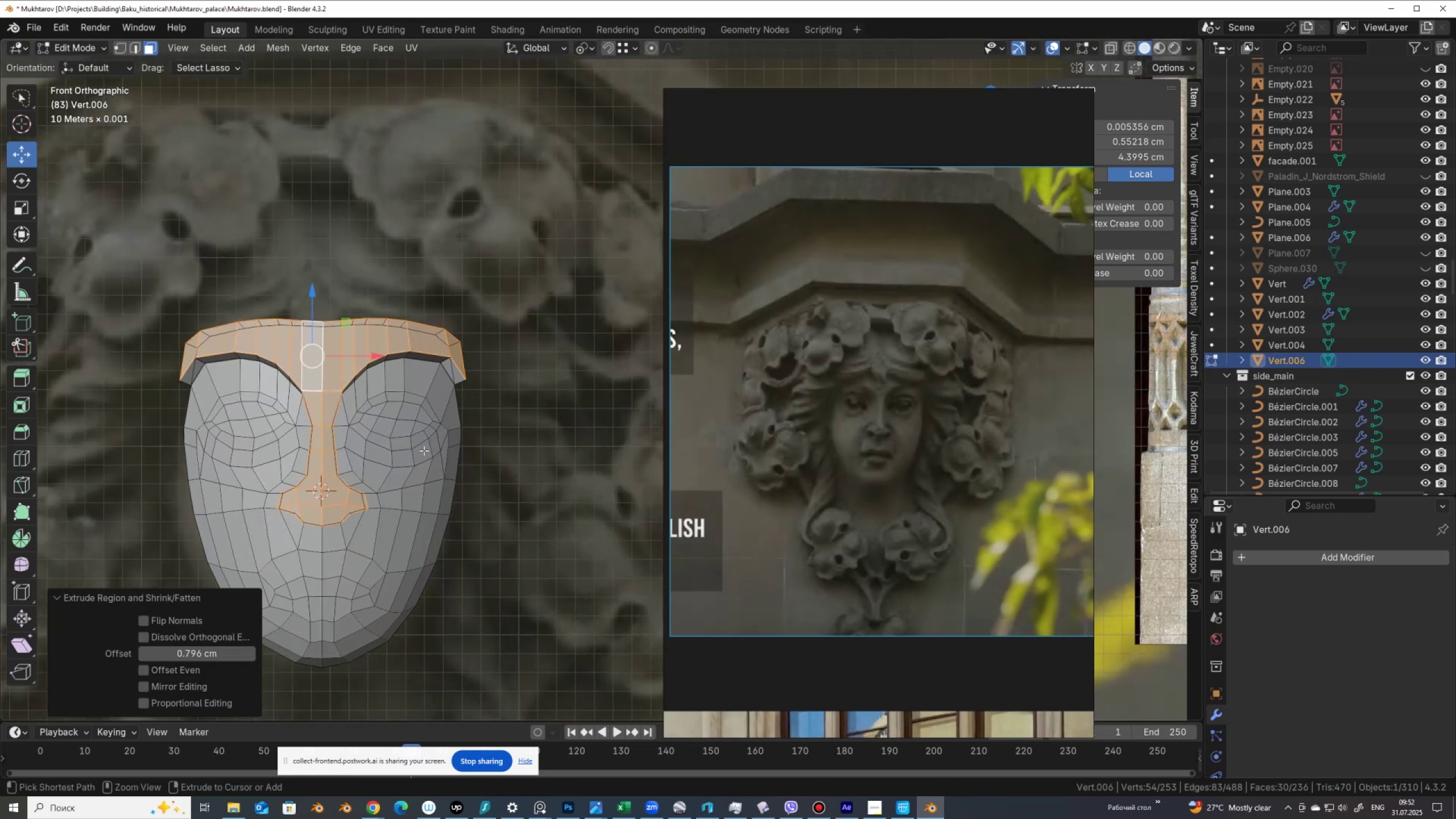 
key(Control+Z)
 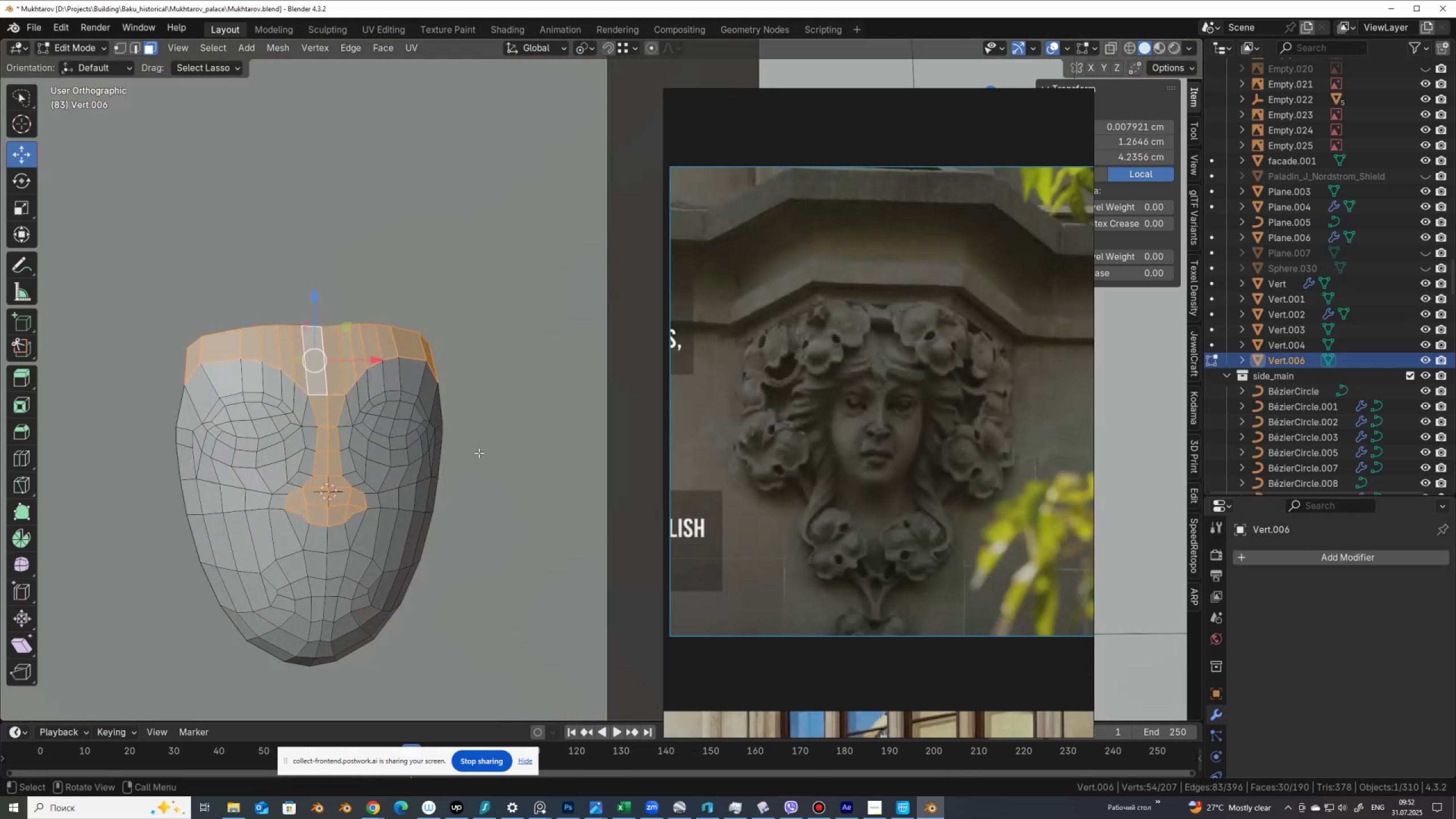 
key(E)
 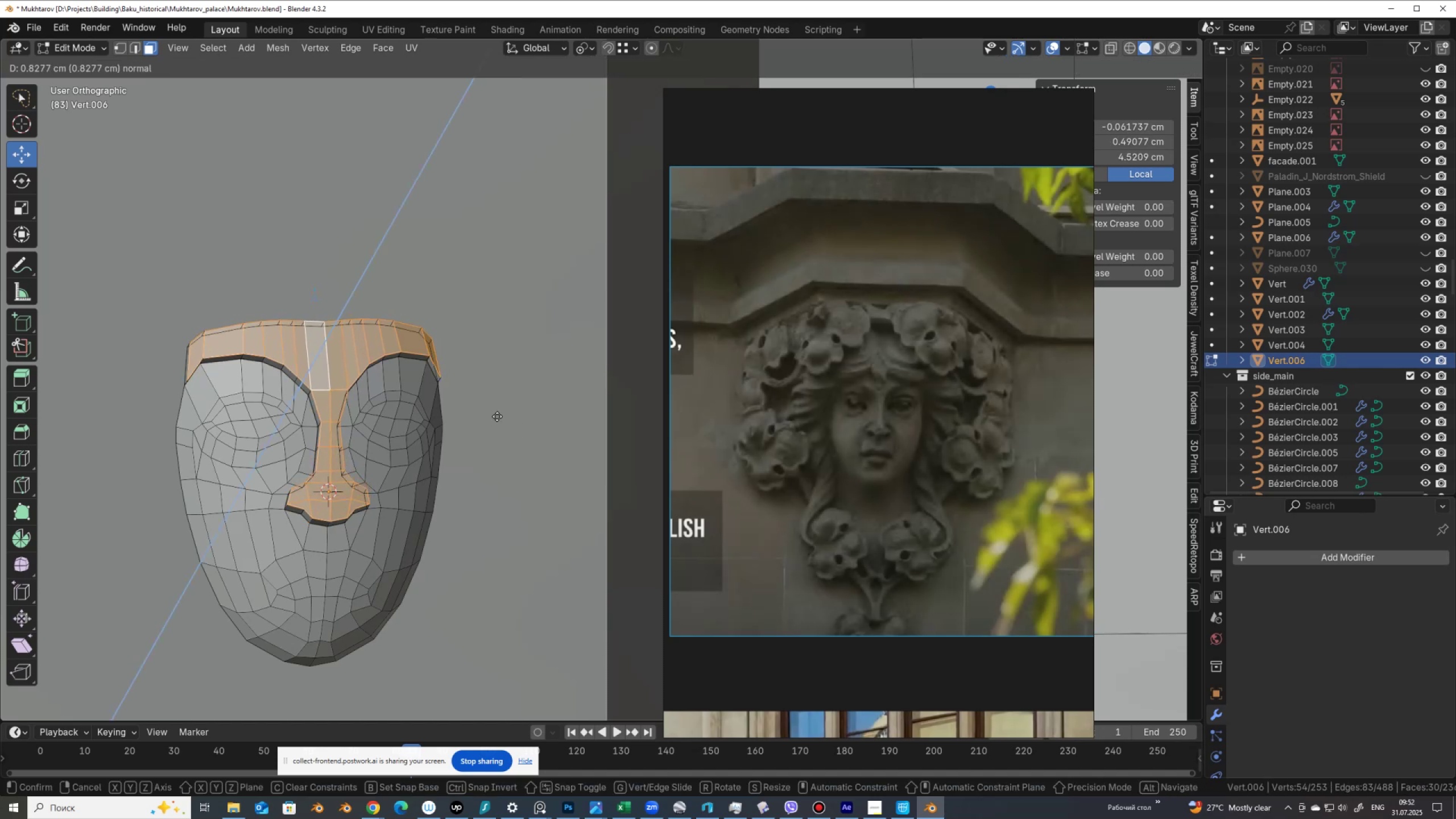 
right_click([497, 416])
 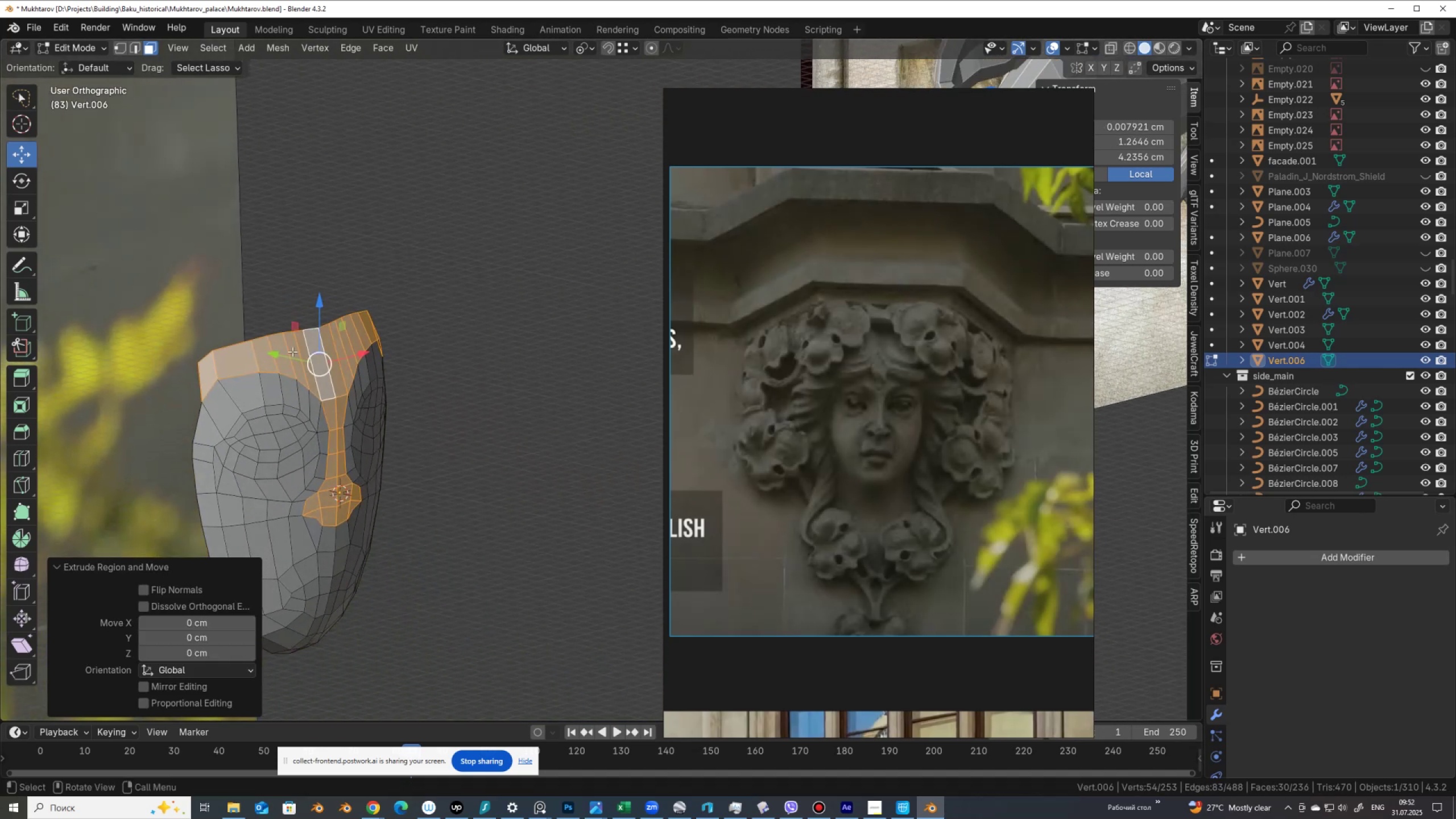 
left_click_drag(start_coordinate=[283, 354], to_coordinate=[294, 365])
 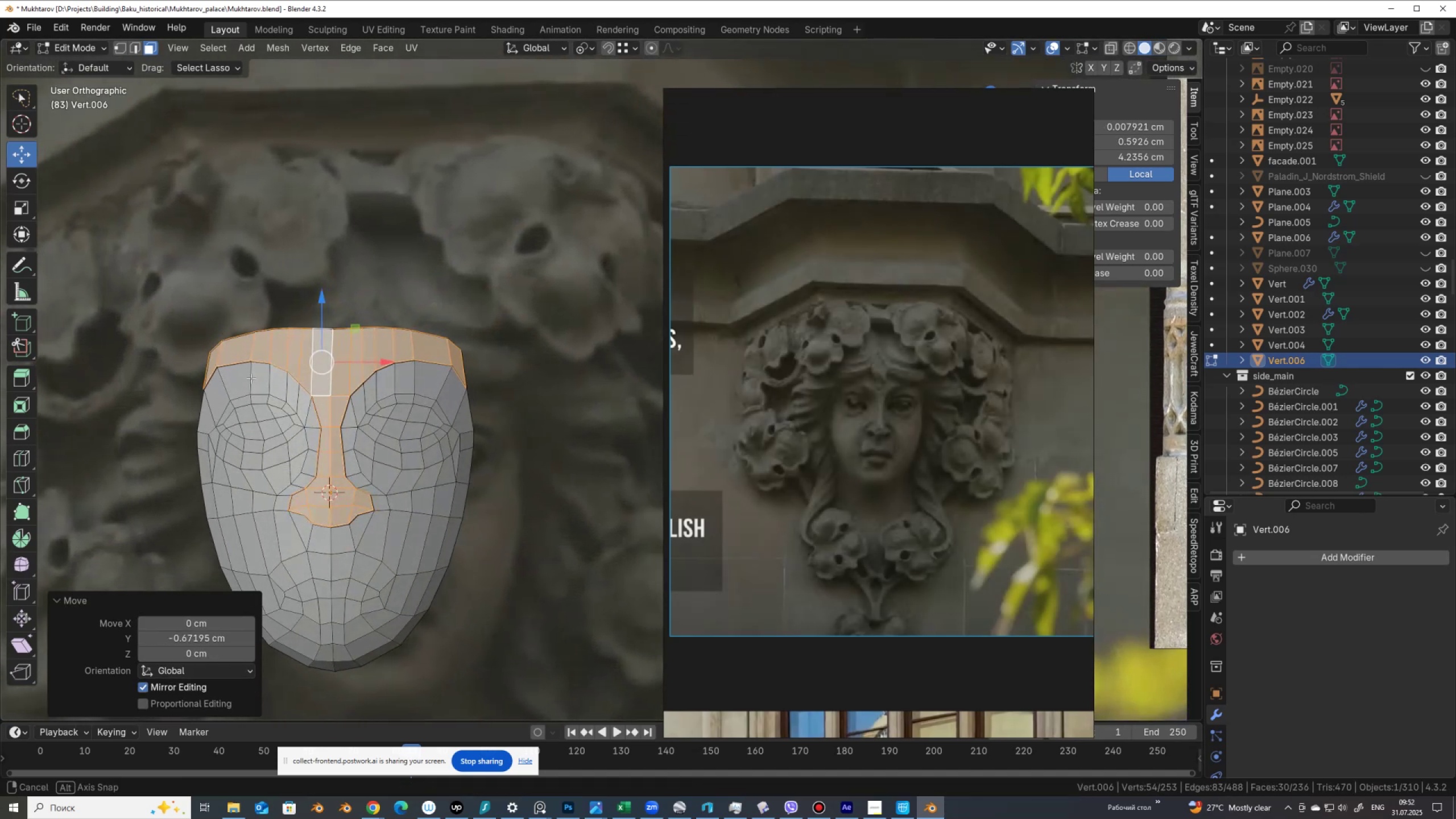 
key(Control+Z)
 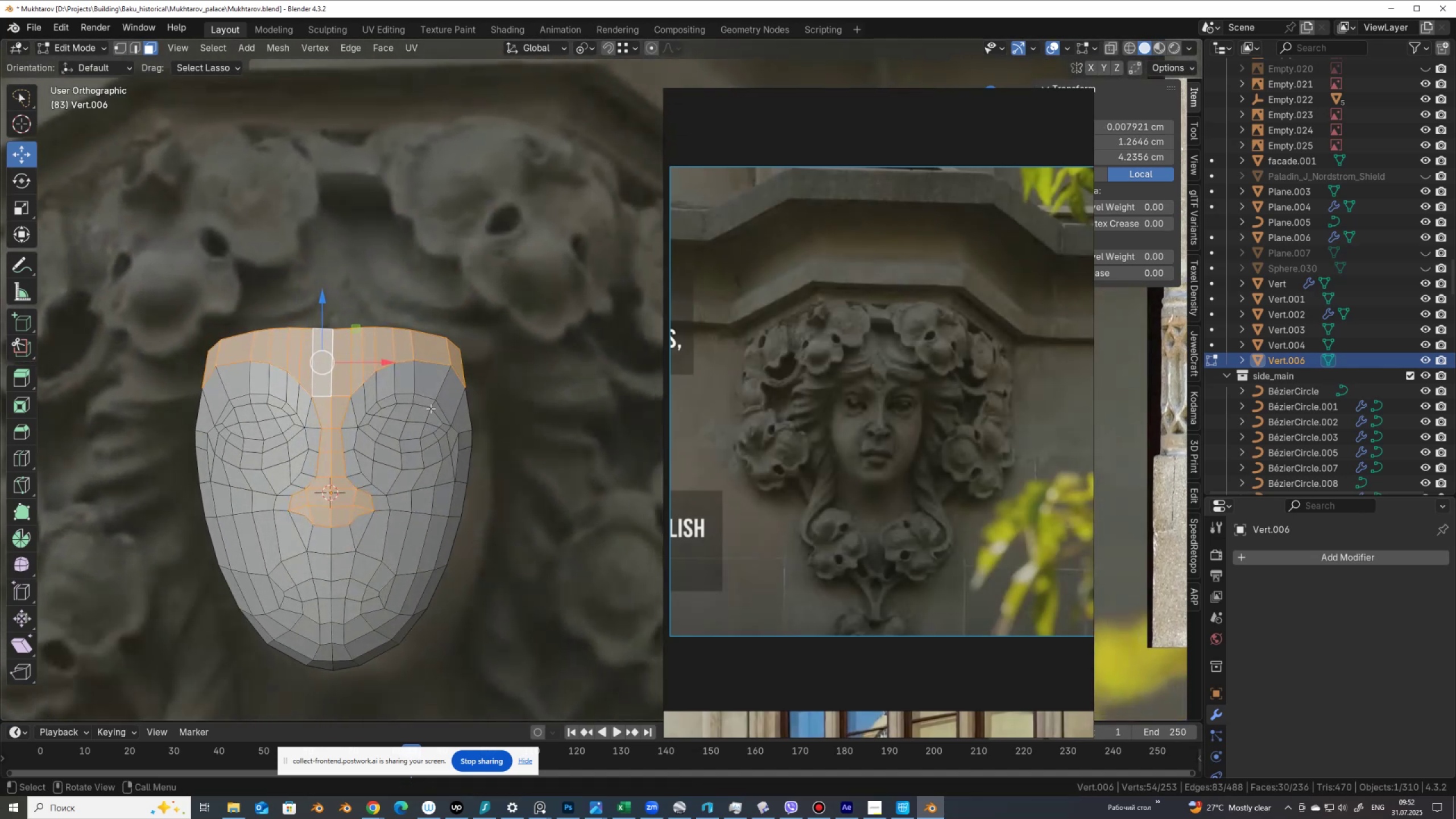 
hold_key(key=ControlLeft, duration=0.34)
 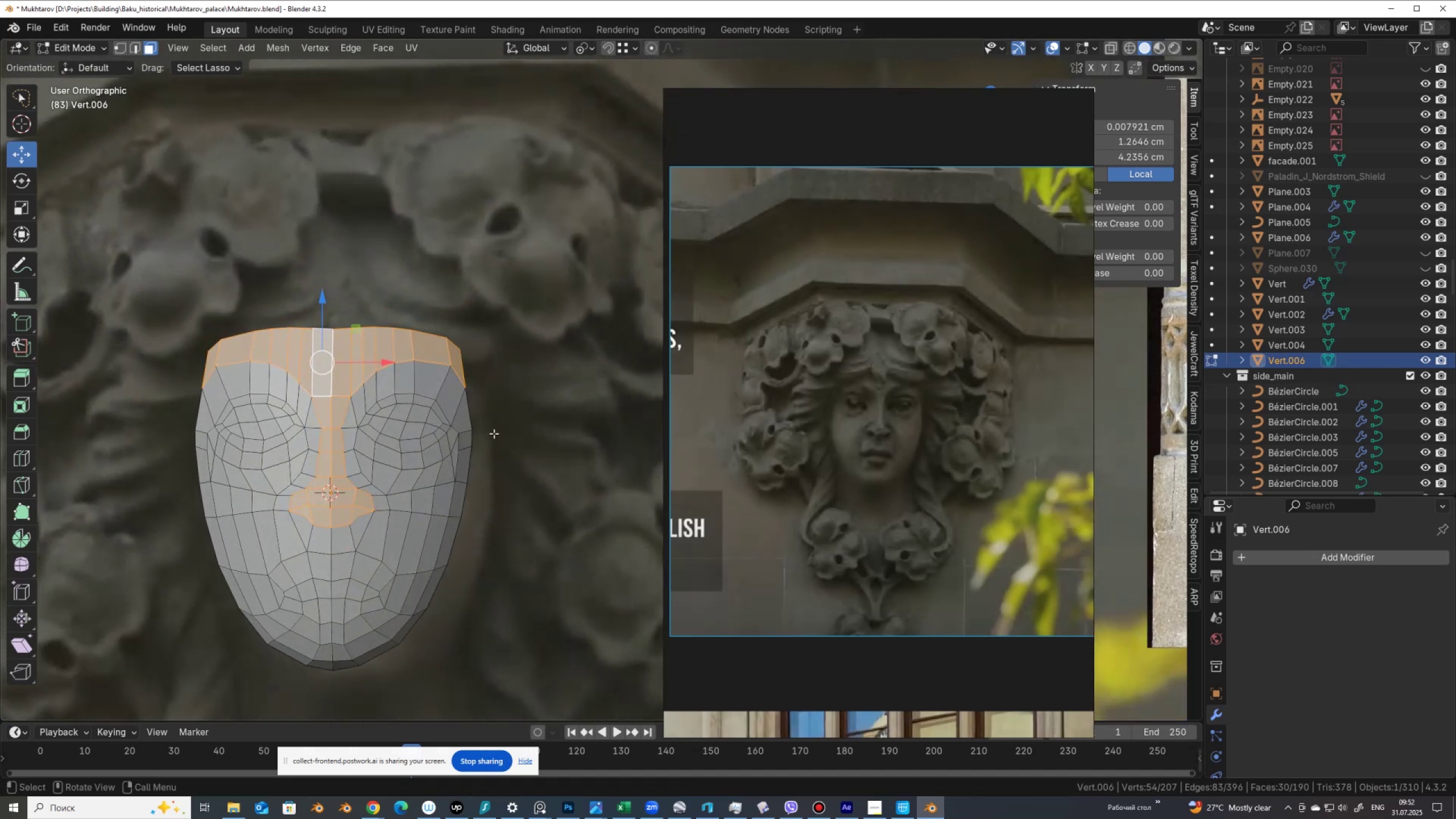 
type(ZI)
 